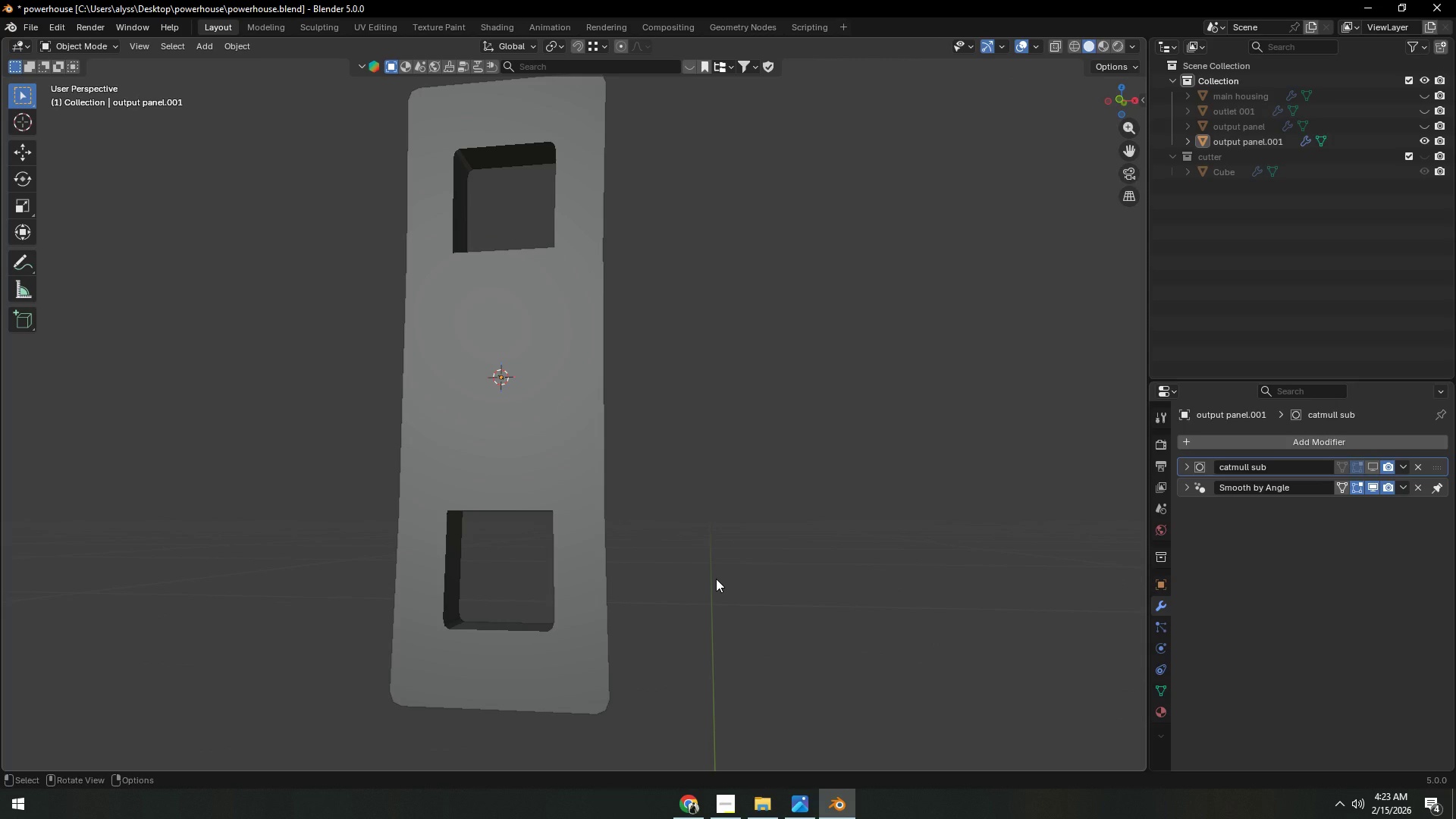 
left_click([716, 579])
 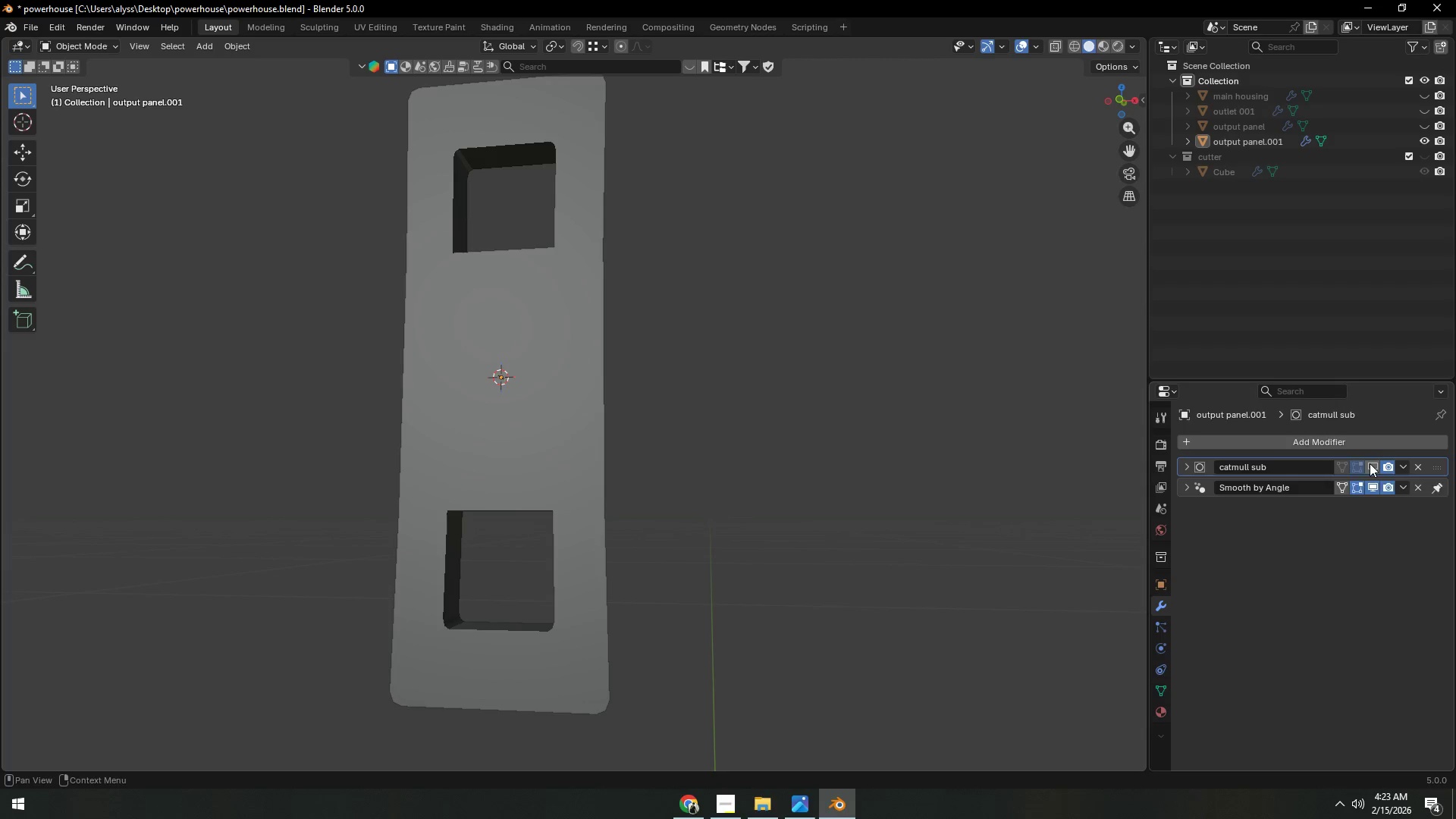 
left_click([1370, 463])
 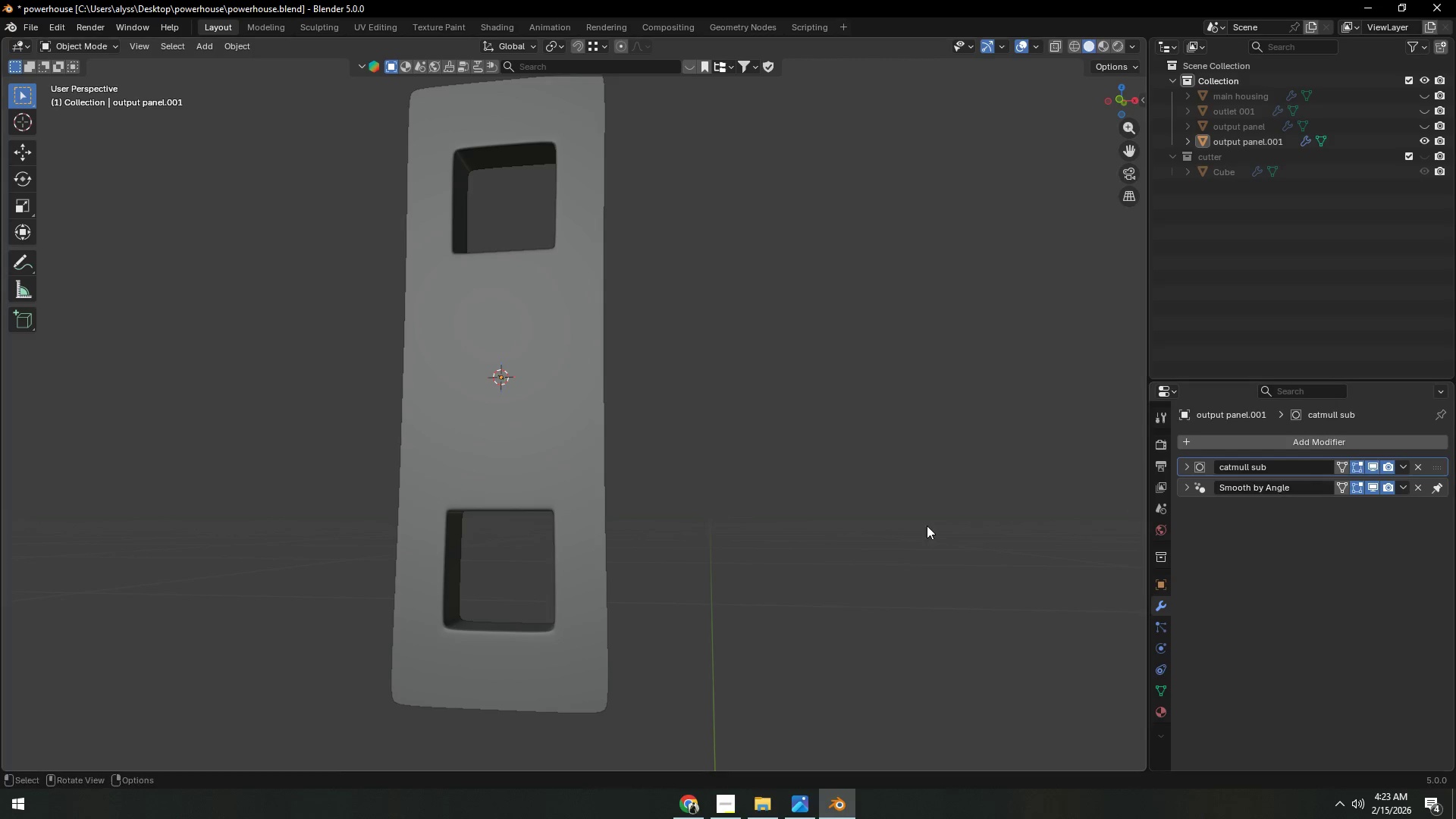 
left_click([737, 535])
 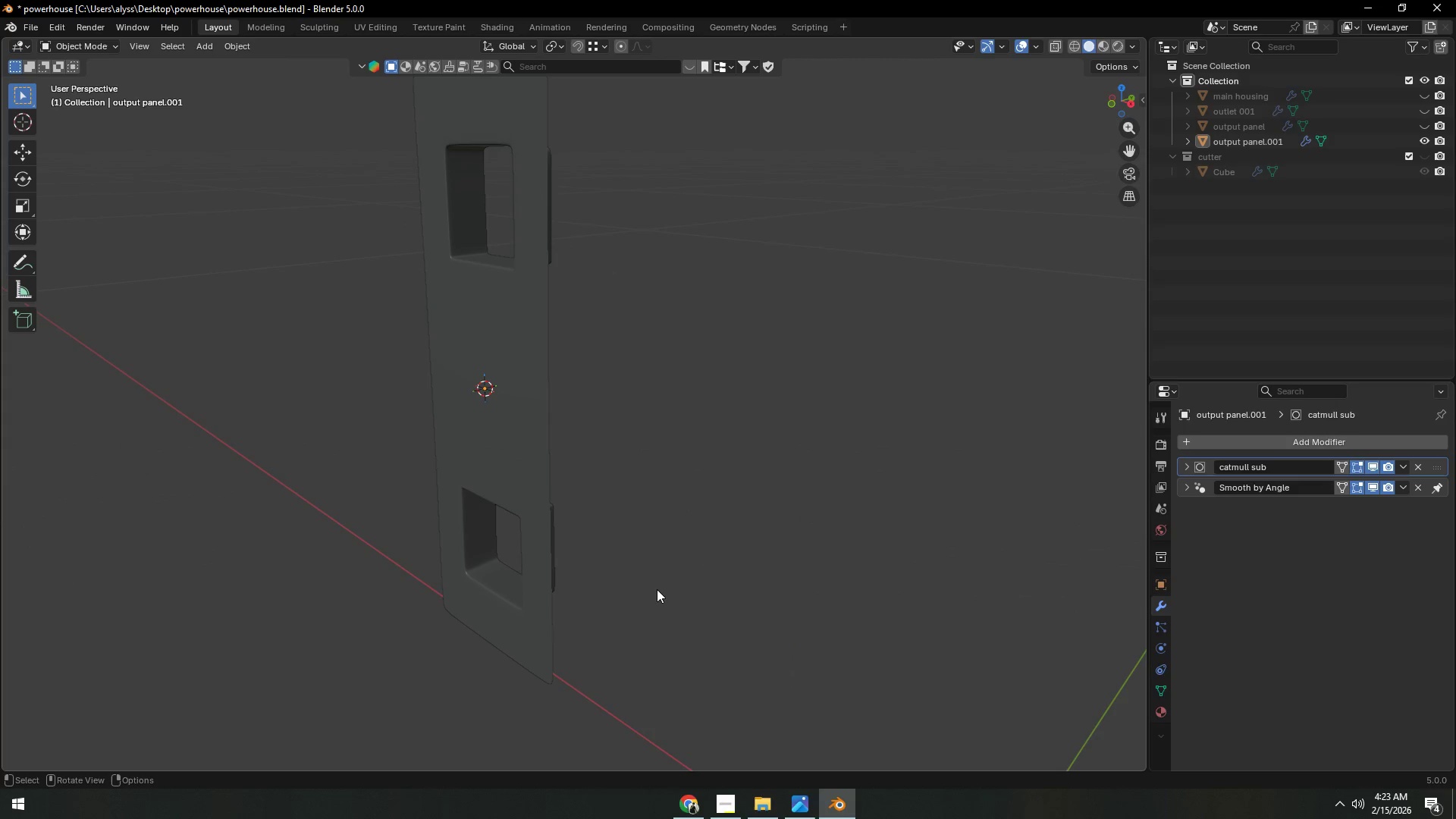 
key(Control+S)
 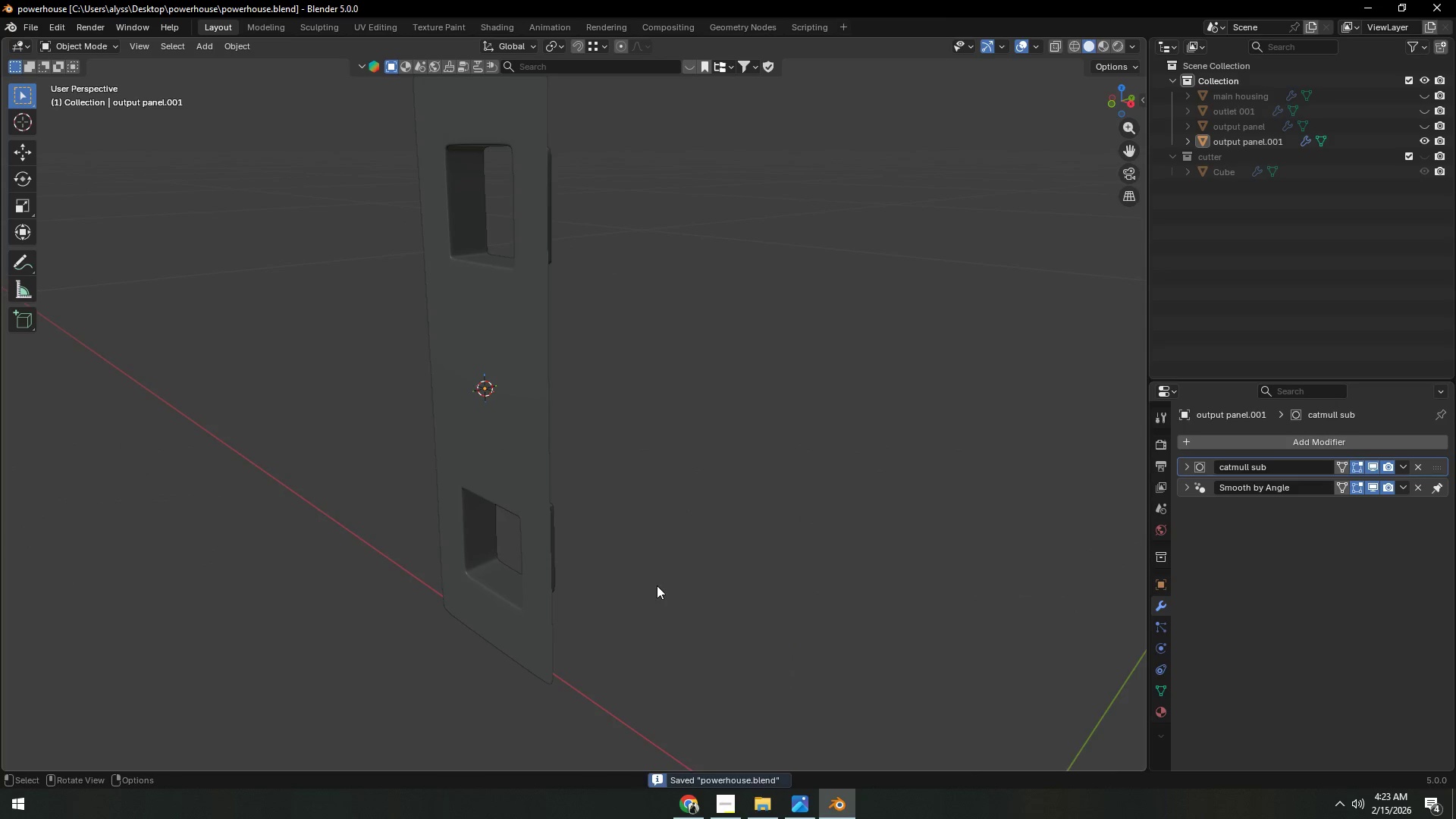 
scroll: coordinate [657, 585], scroll_direction: down, amount: 2.0
 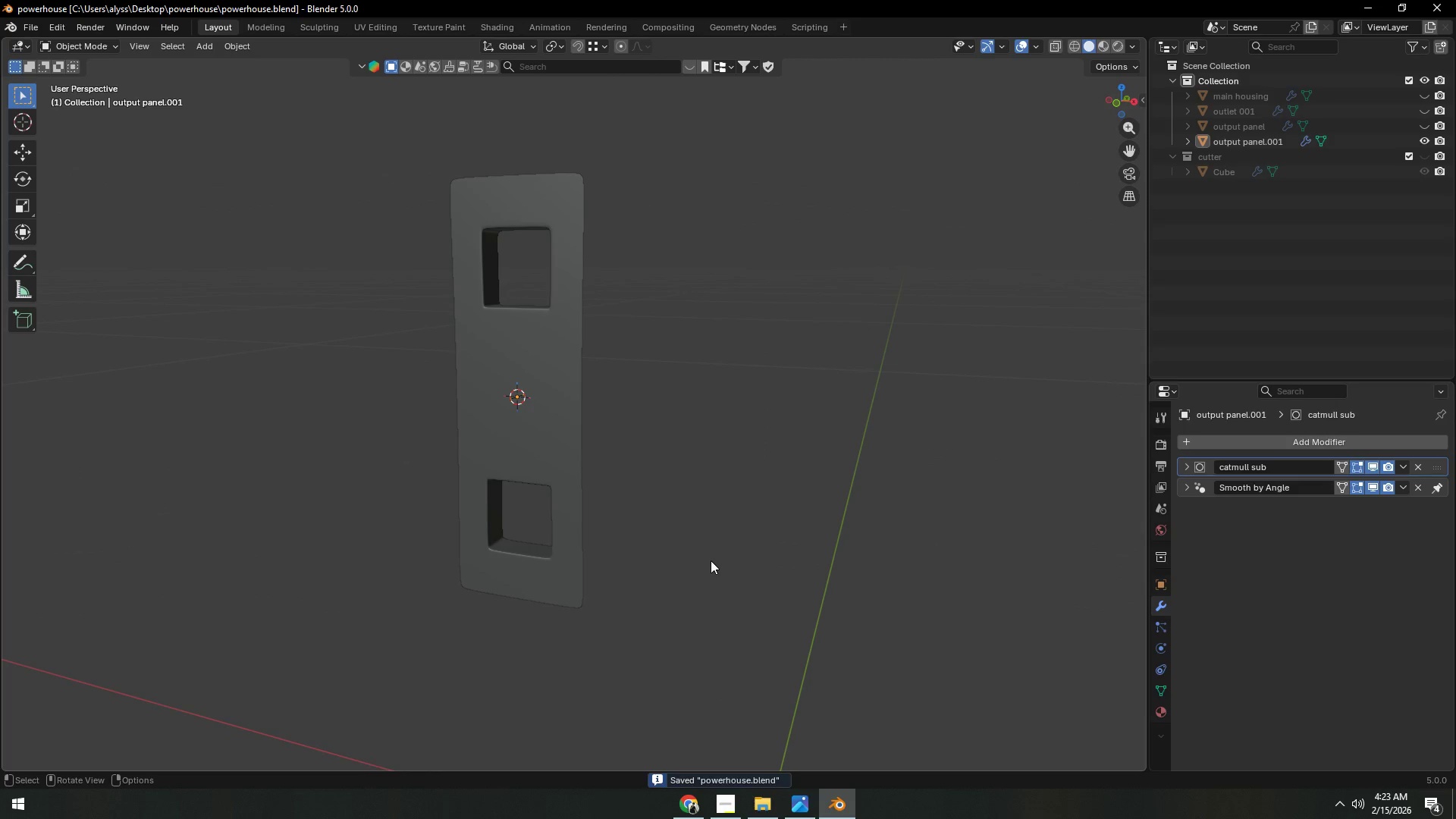 
wait(5.5)
 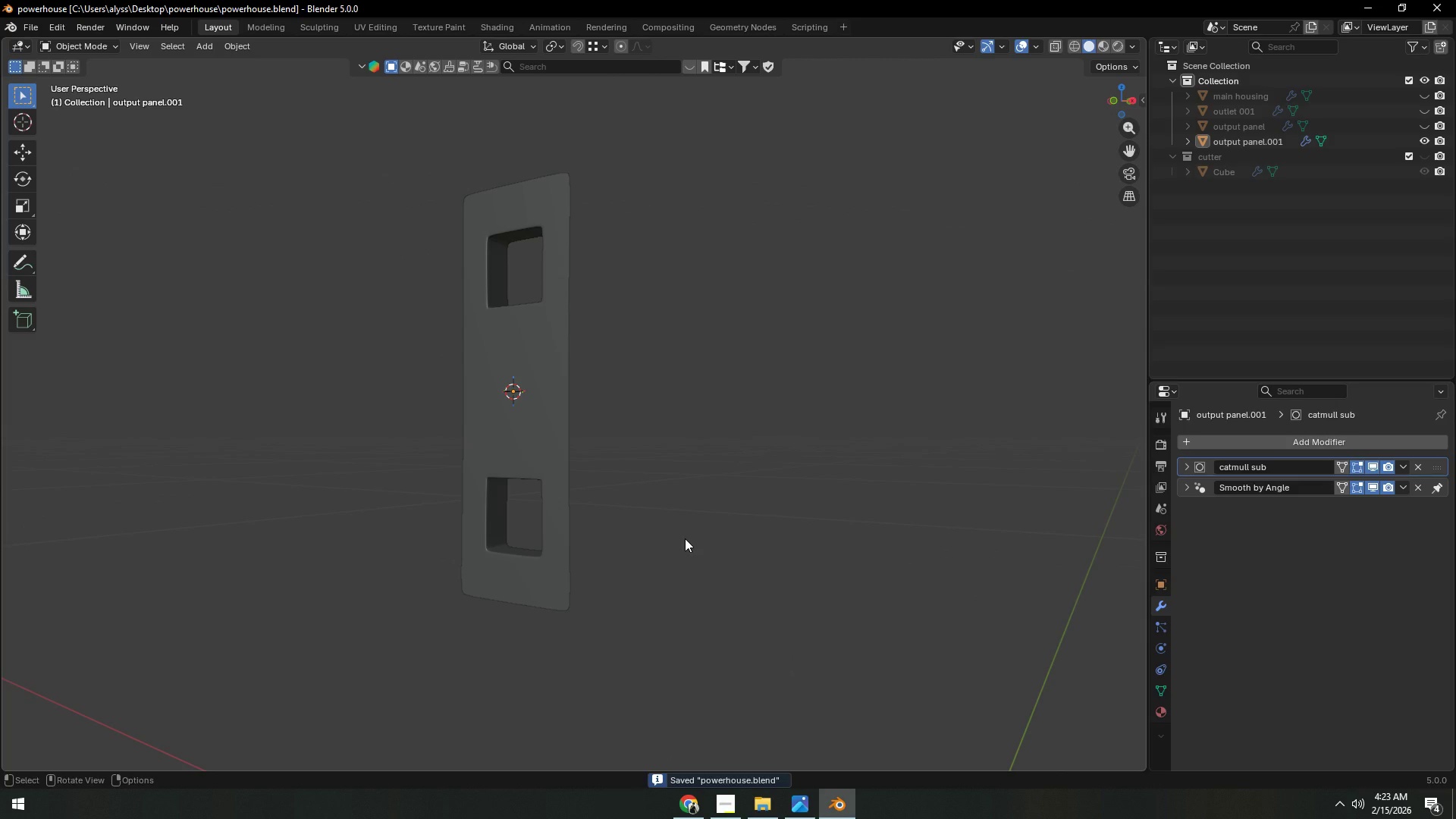 
left_click([1429, 124])
 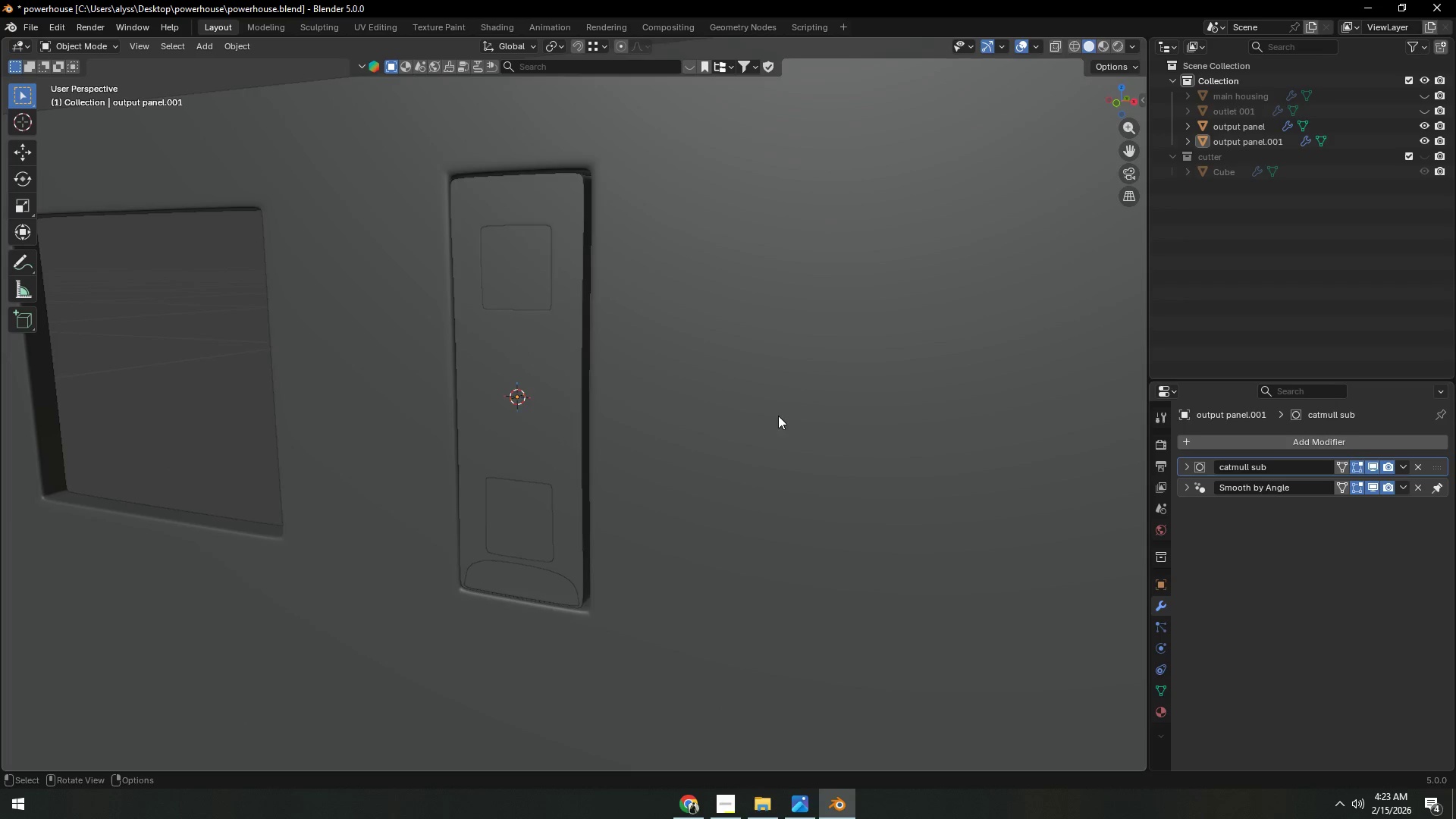 
scroll: coordinate [772, 419], scroll_direction: down, amount: 3.0
 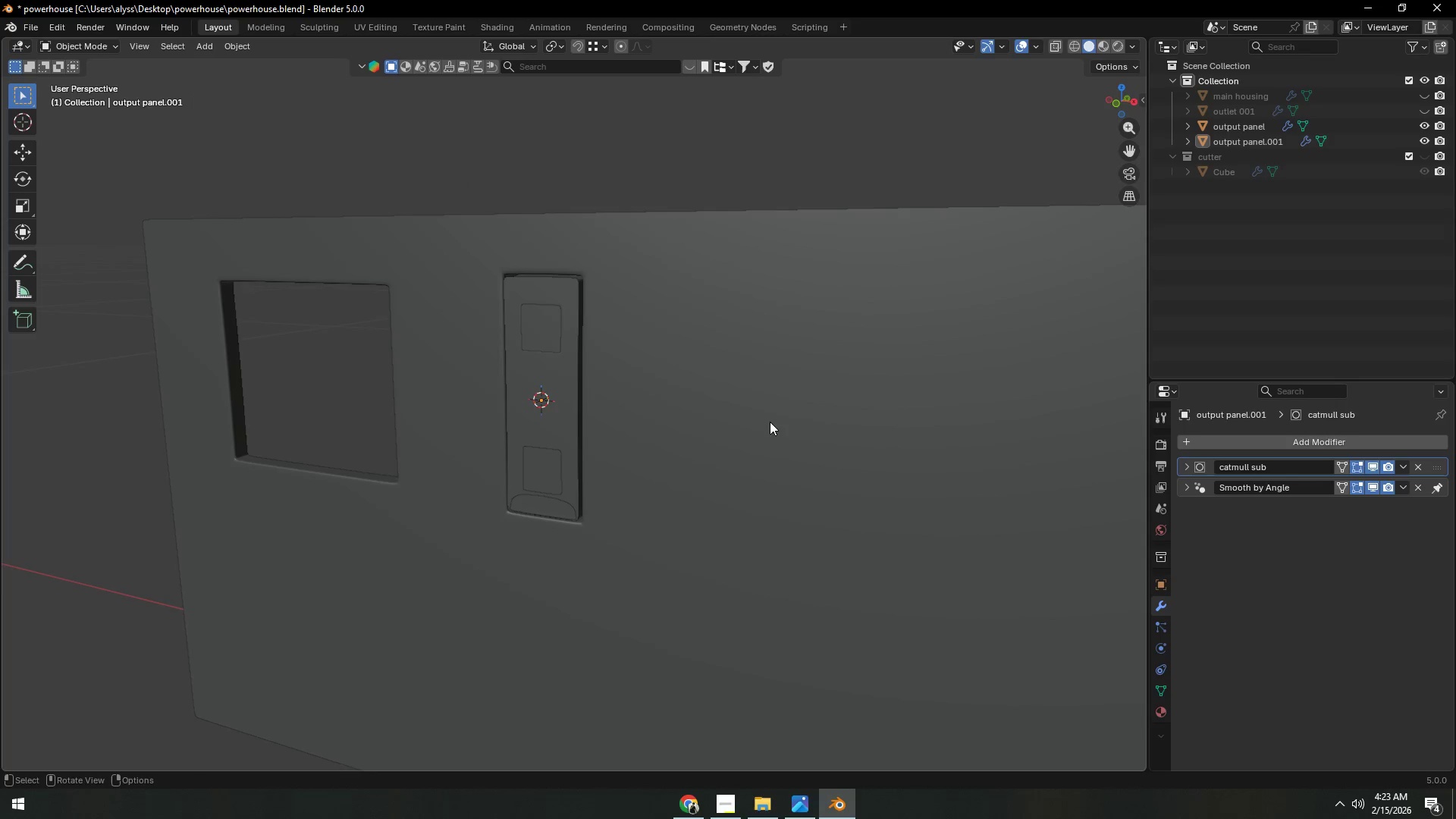 
scroll: coordinate [749, 441], scroll_direction: up, amount: 2.0
 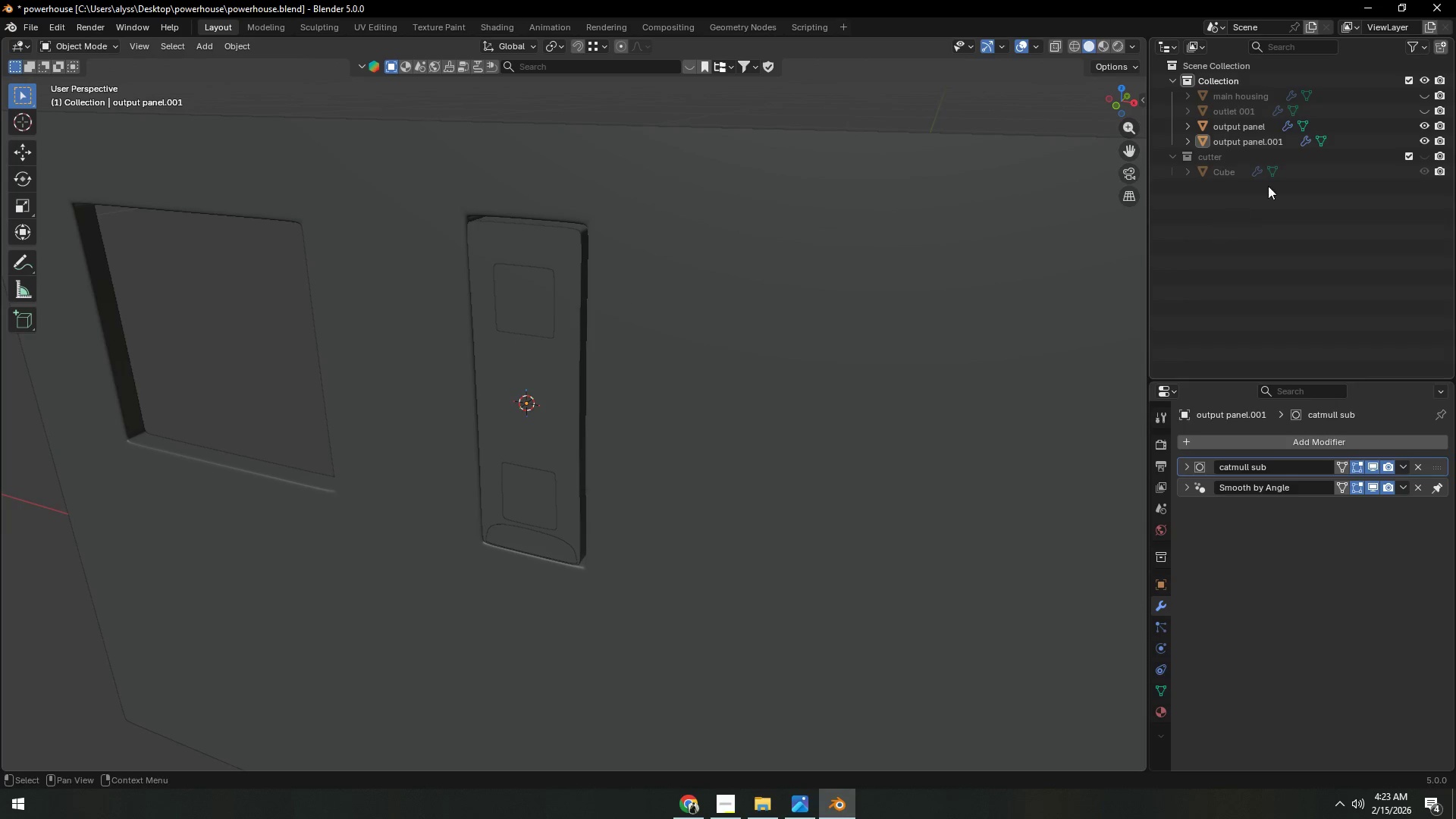 
mouse_move([1406, 146])
 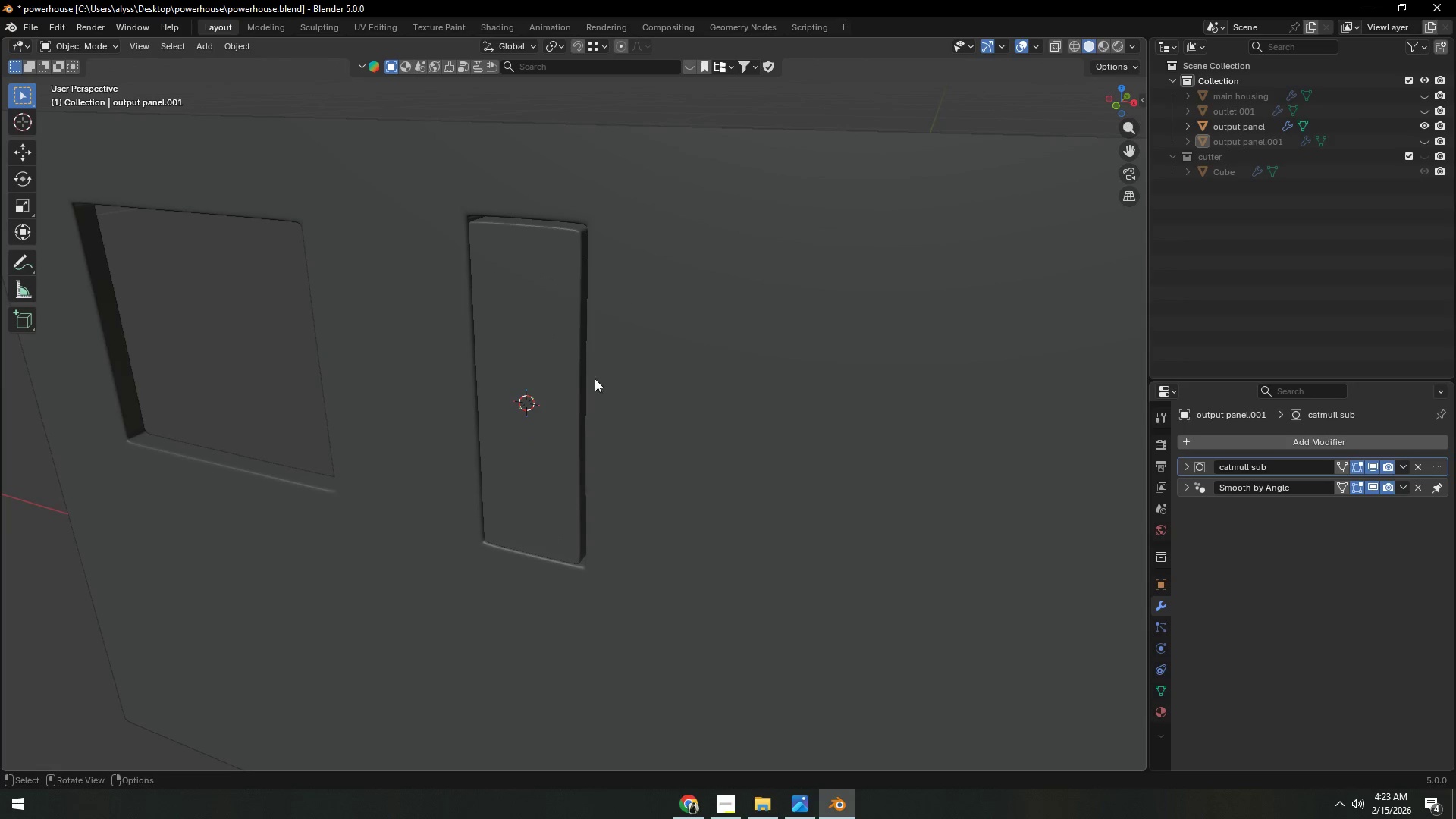 
left_click([563, 379])
 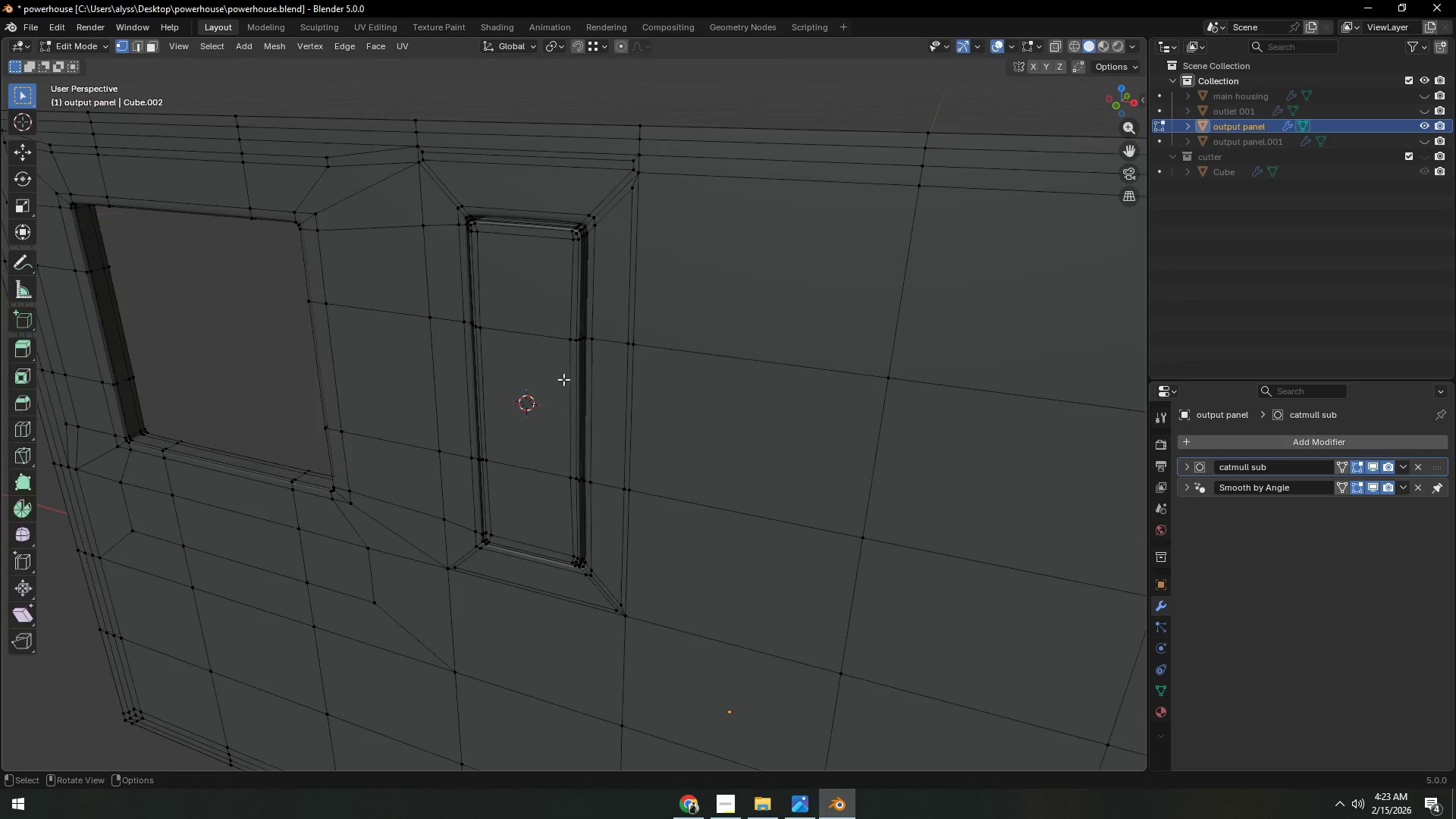 
key(Tab)
 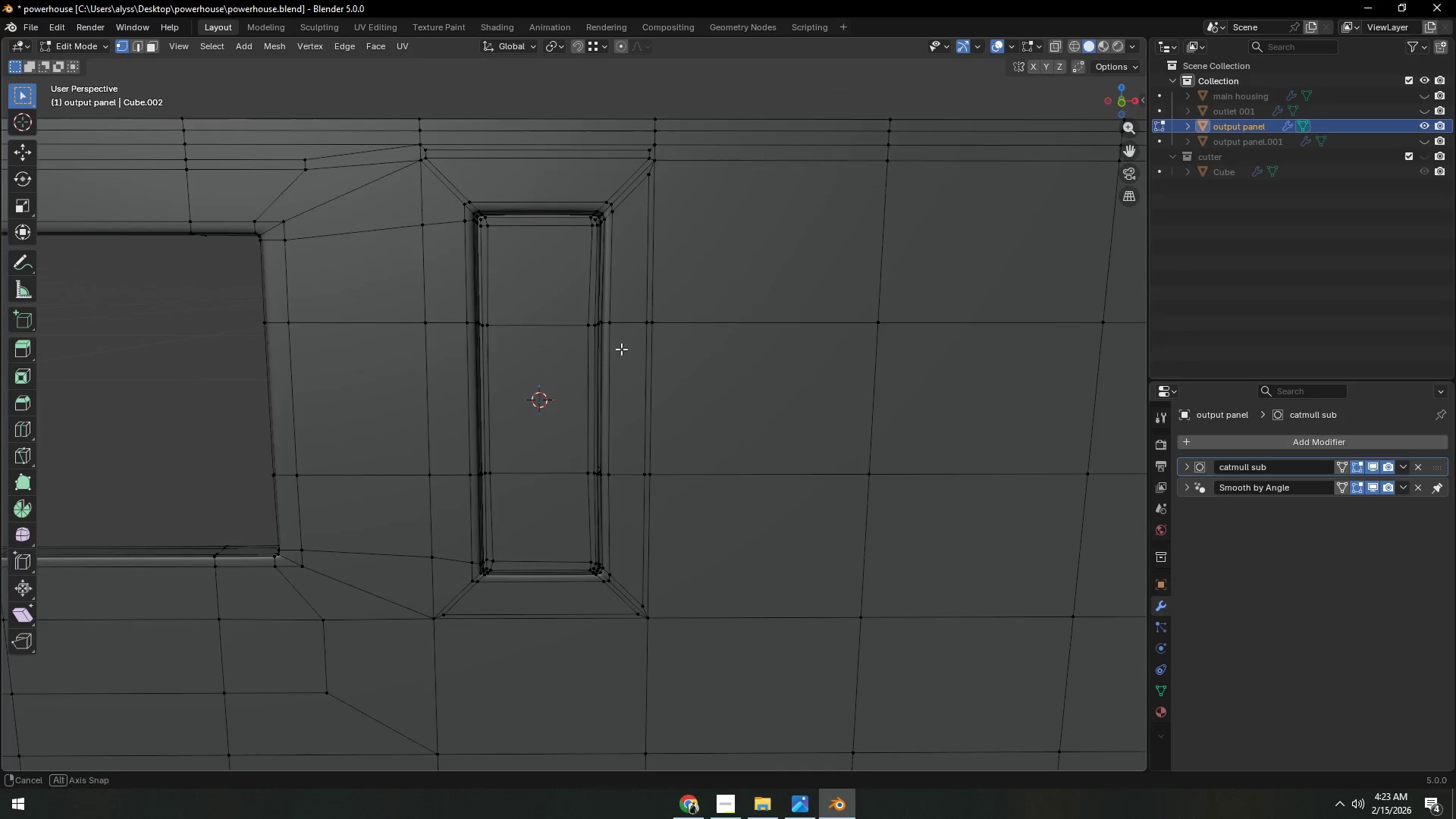 
scroll: coordinate [623, 349], scroll_direction: up, amount: 2.0
 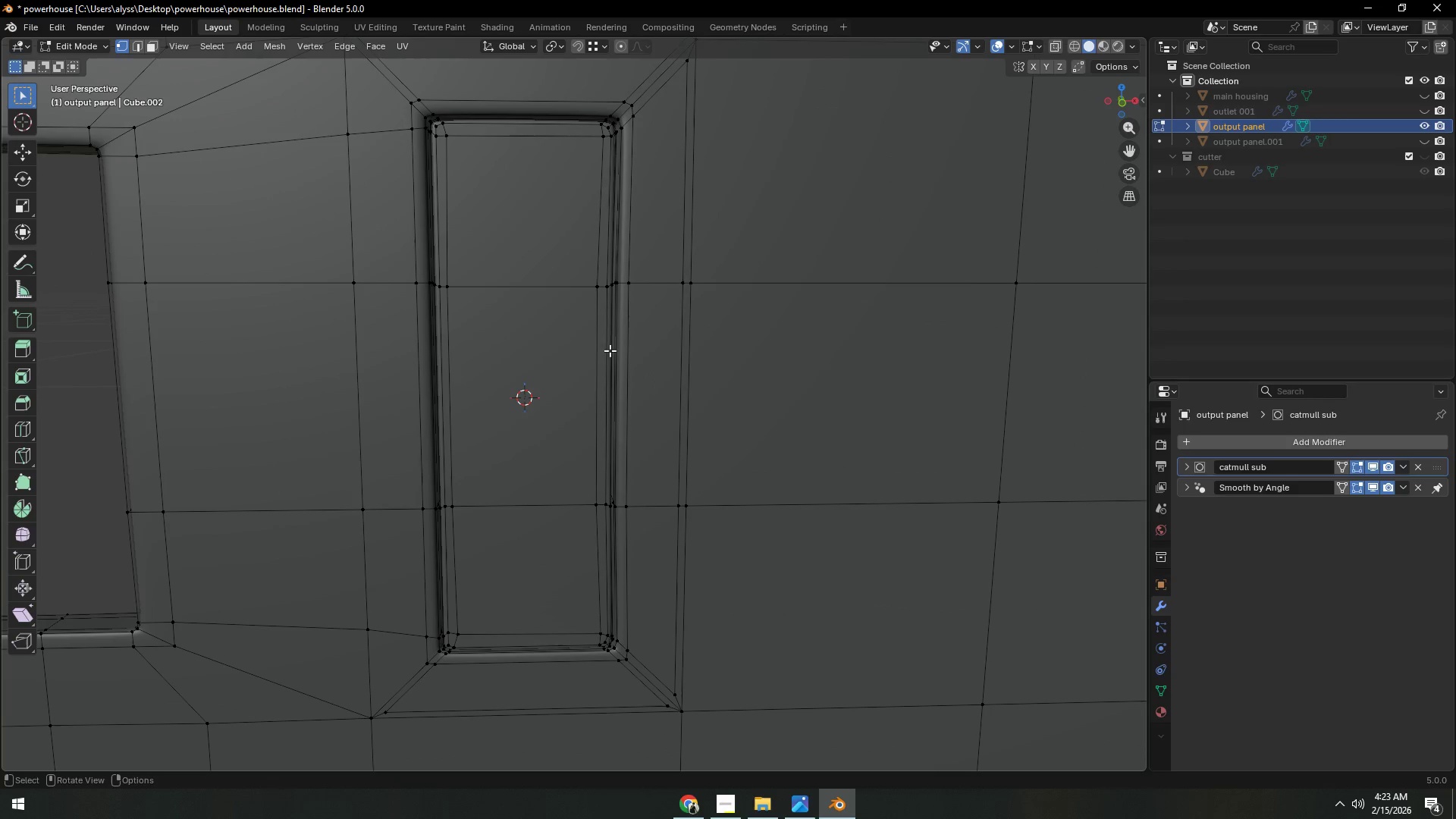 
key(3)
 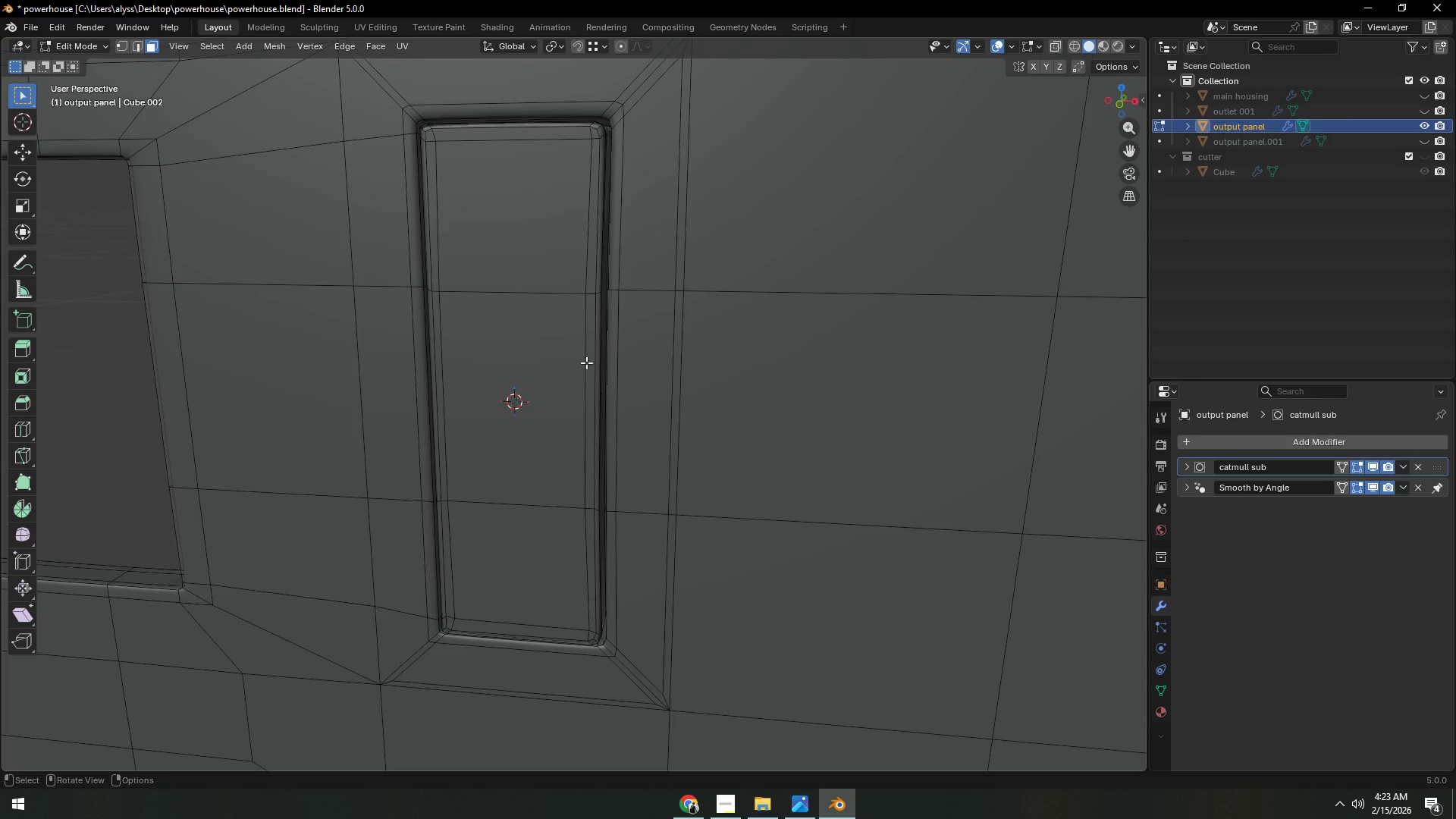 
key(2)
 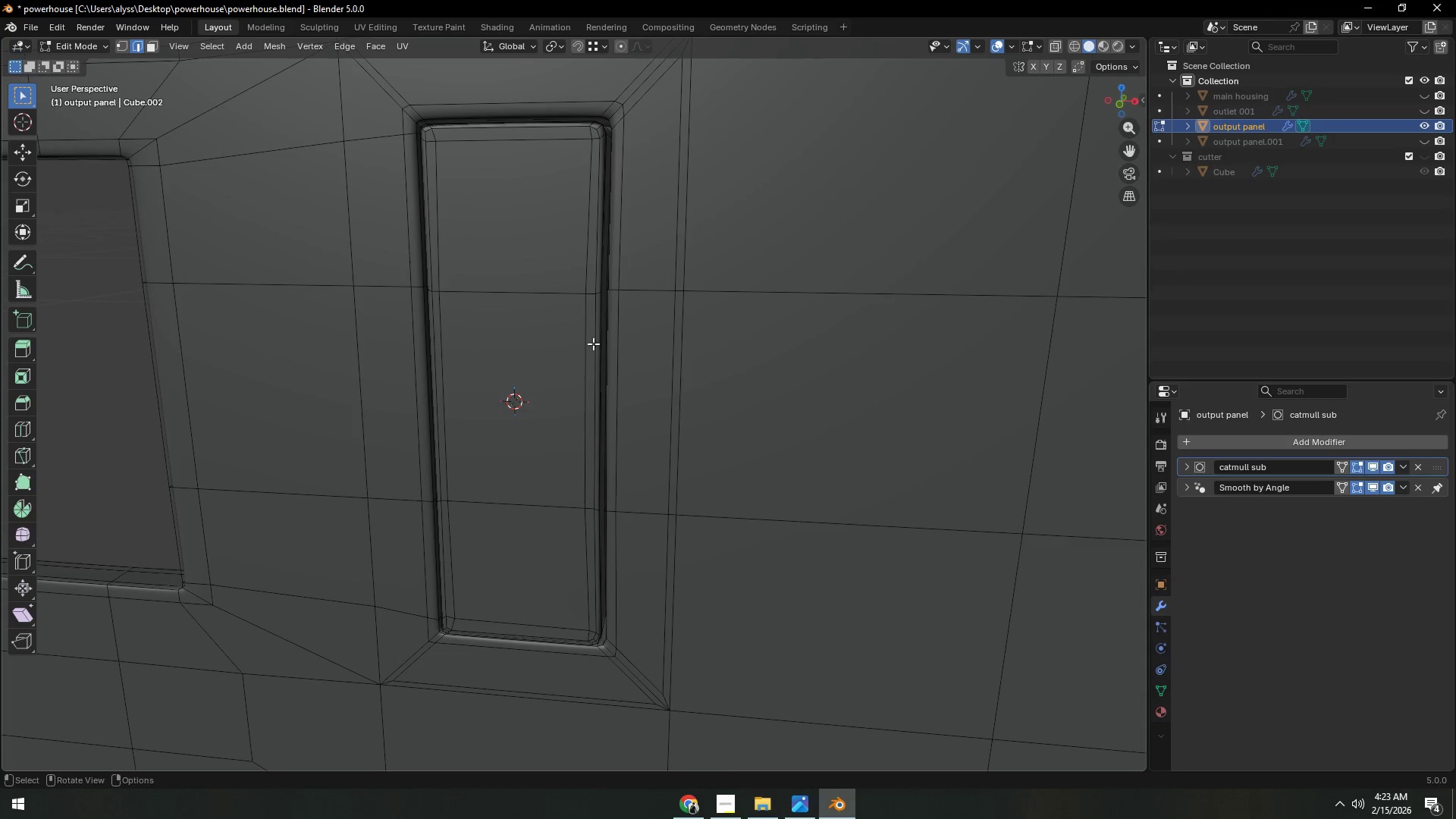 
hold_key(key=AltLeft, duration=0.72)
left_click([593, 344])
 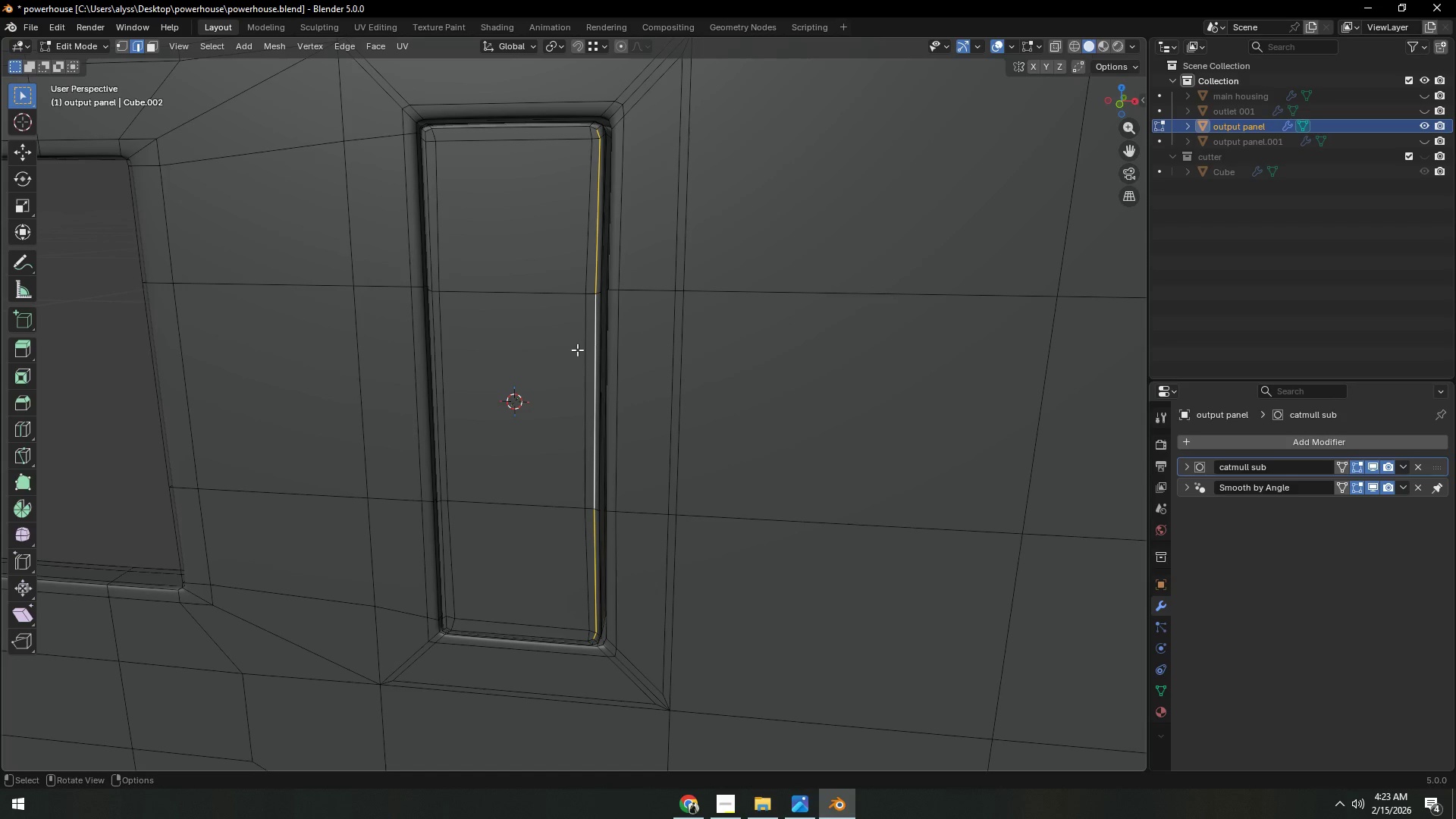 
key(3)
 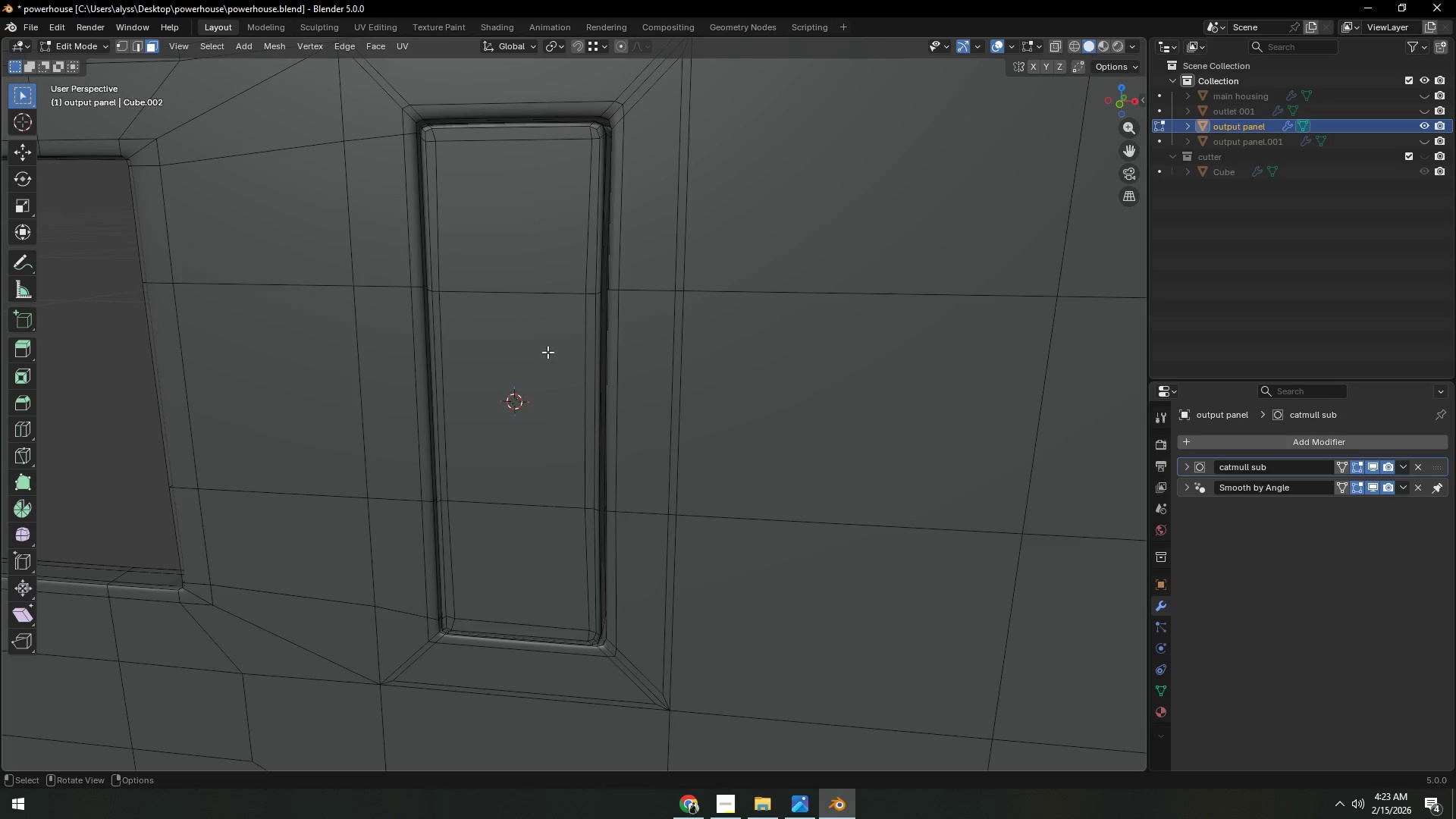 
left_click([548, 352])
 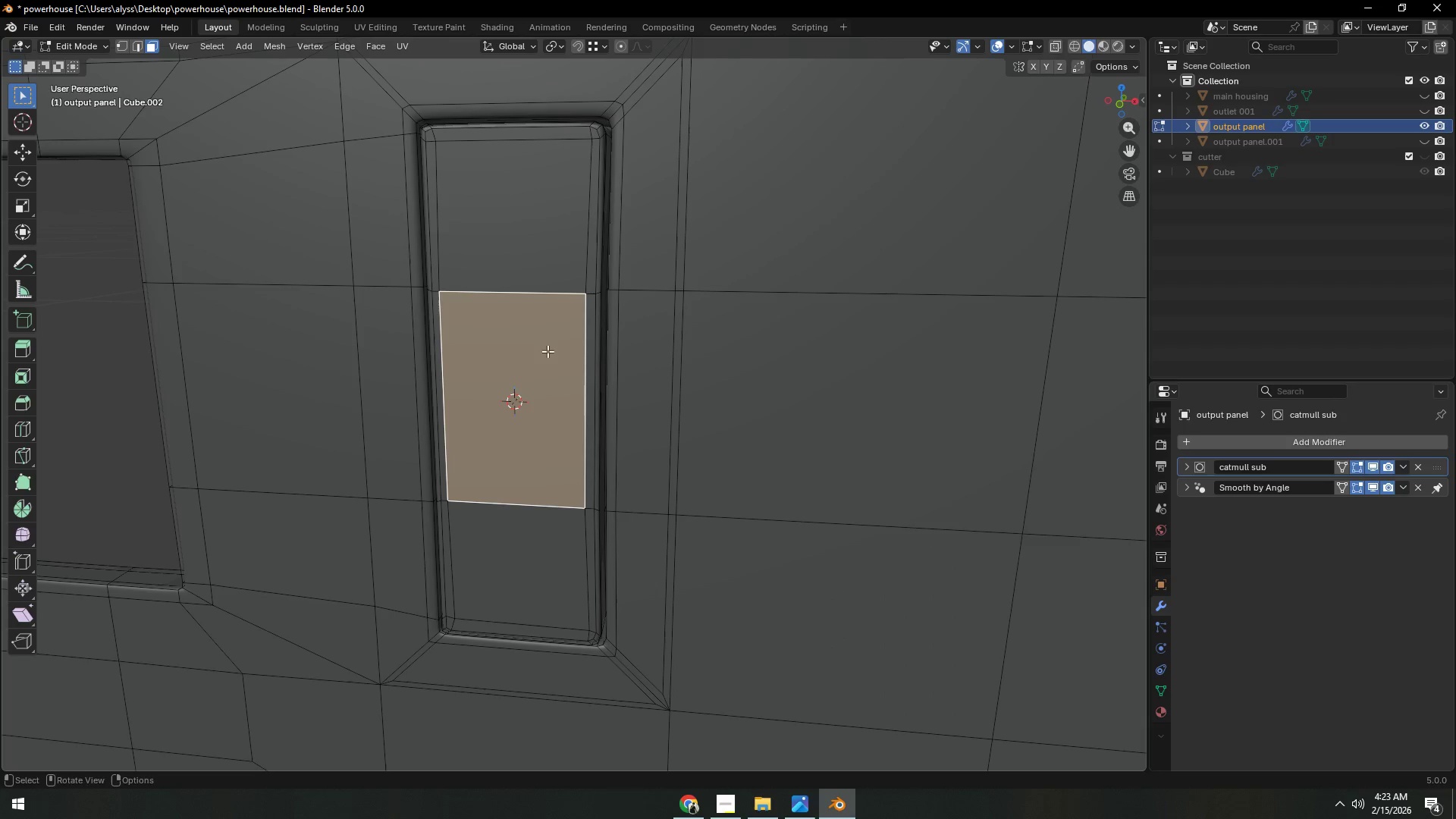 
hold_key(key=ShiftLeft, duration=1.17)
left_click([529, 245])
 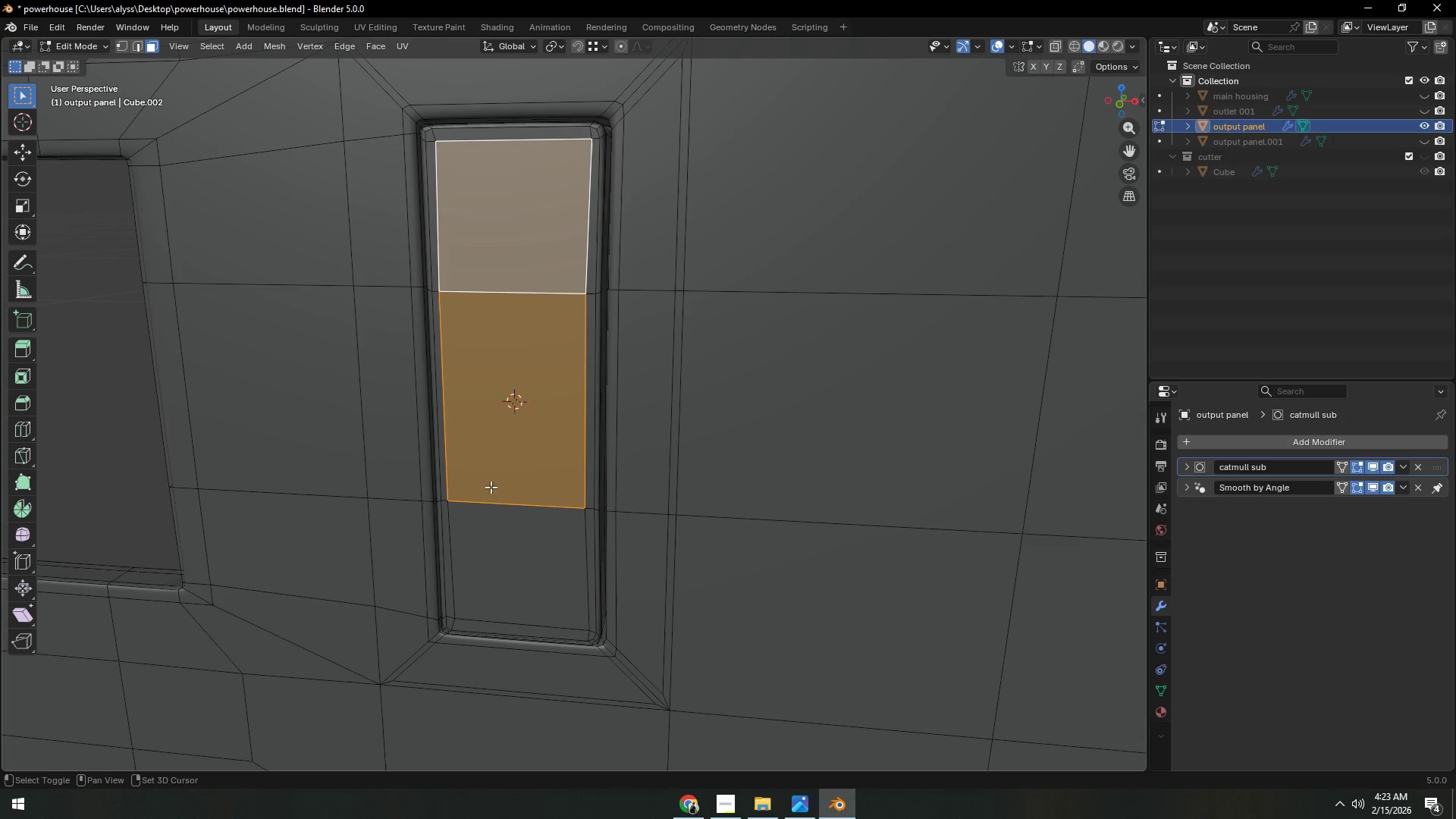 
left_click([494, 543])
 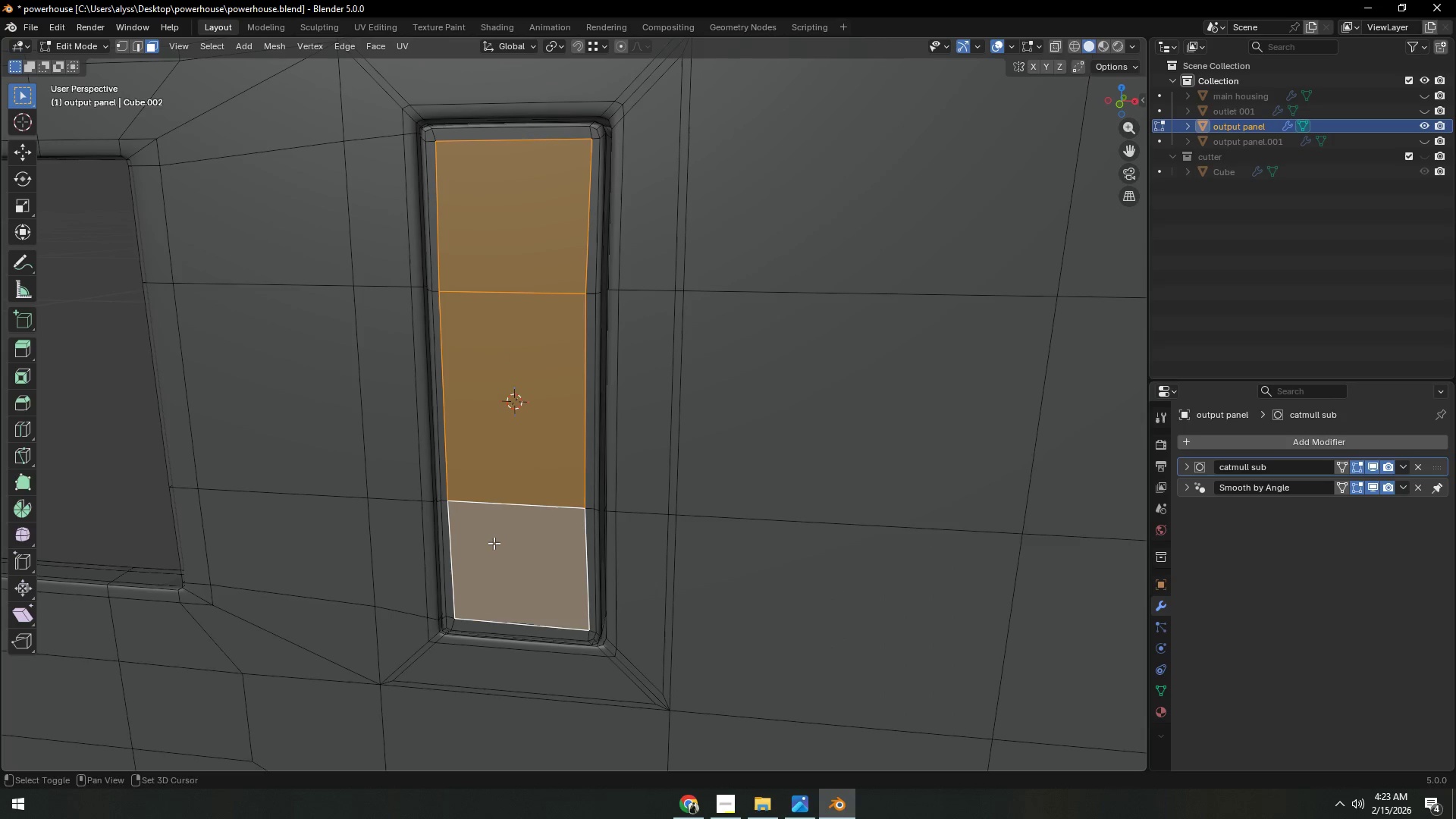 
hold_key(key=ShiftLeft, duration=7.99)
 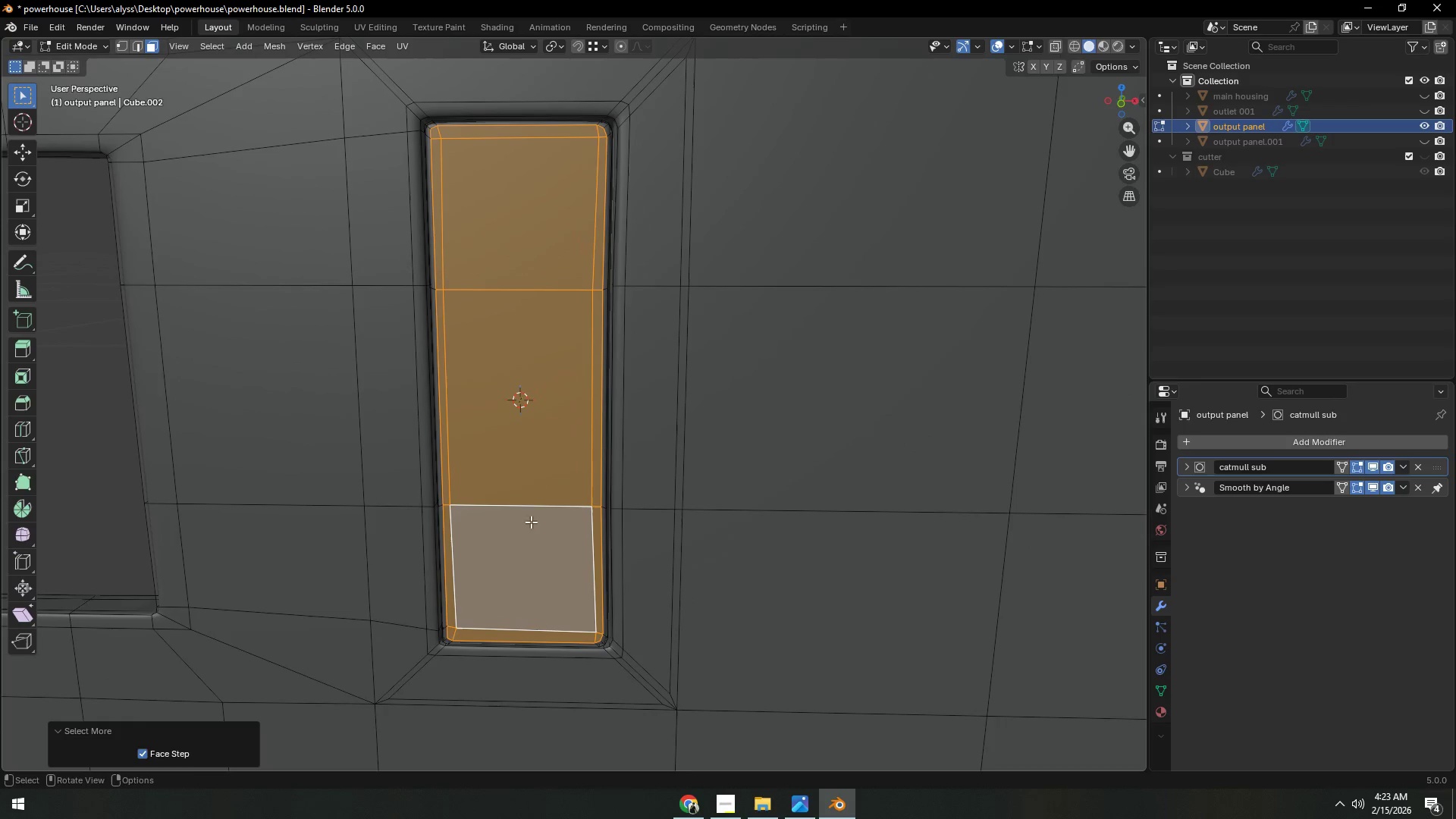 
key(X)
 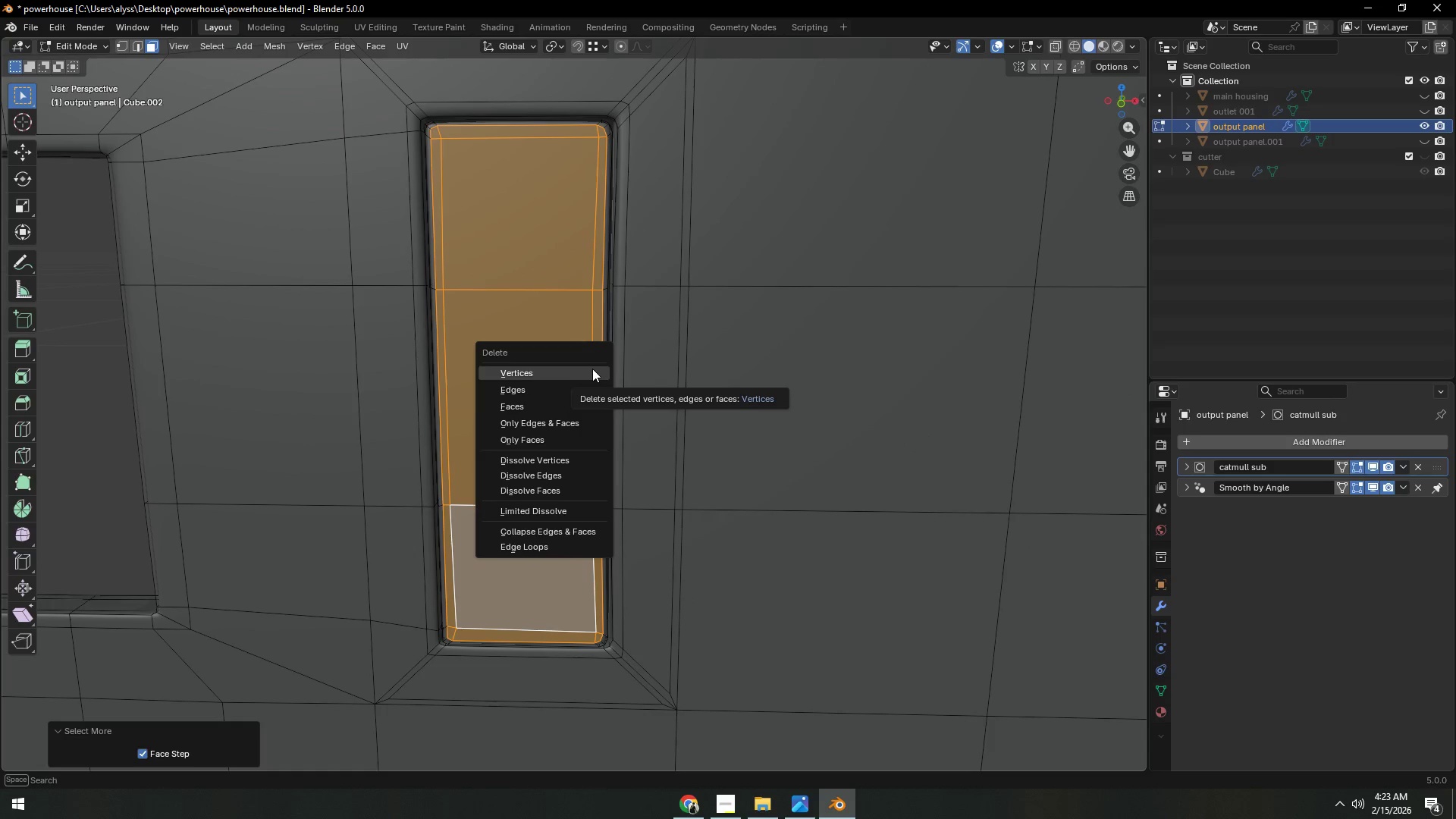 
left_click([592, 369])
 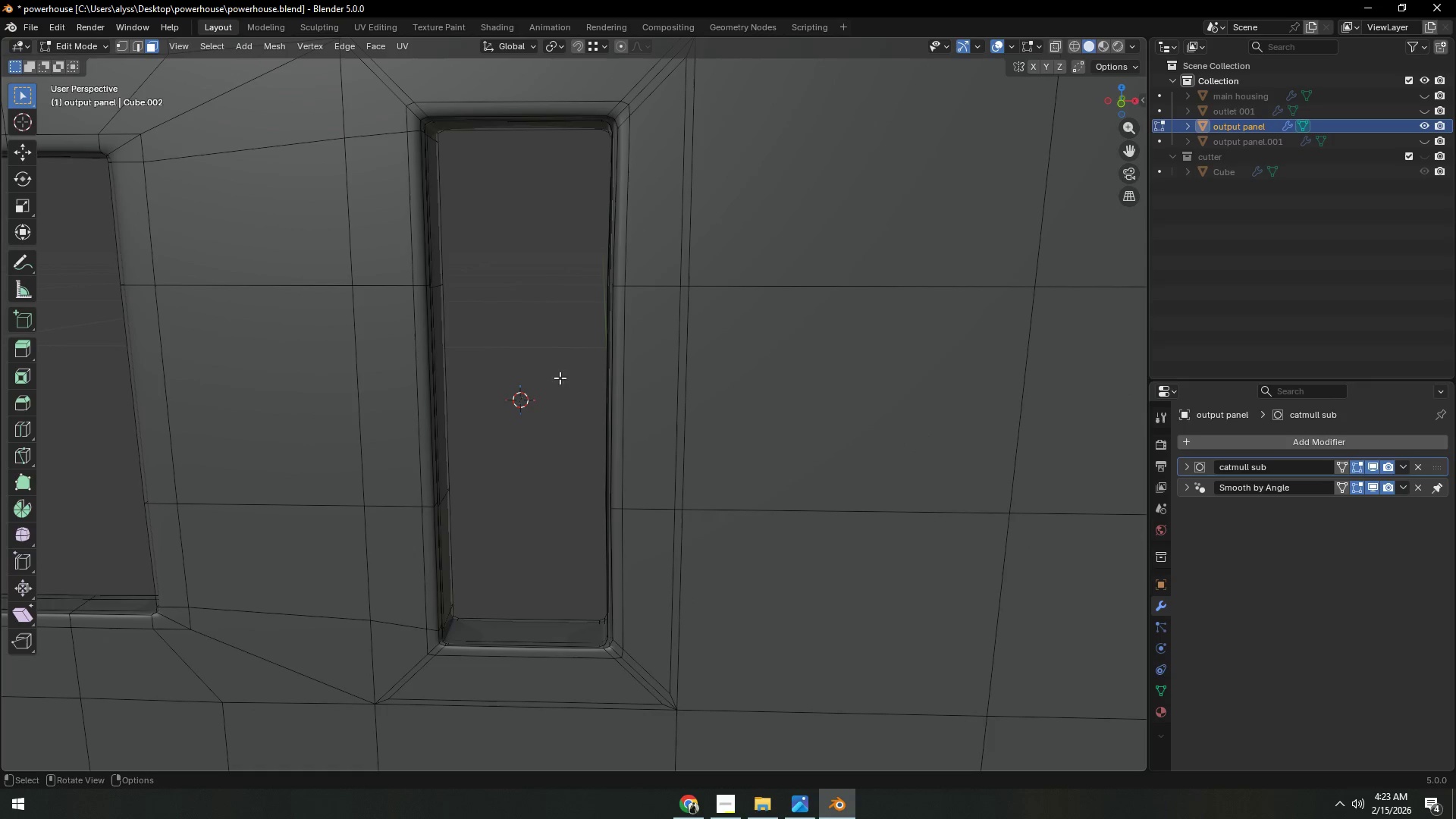 
left_click([543, 378])
 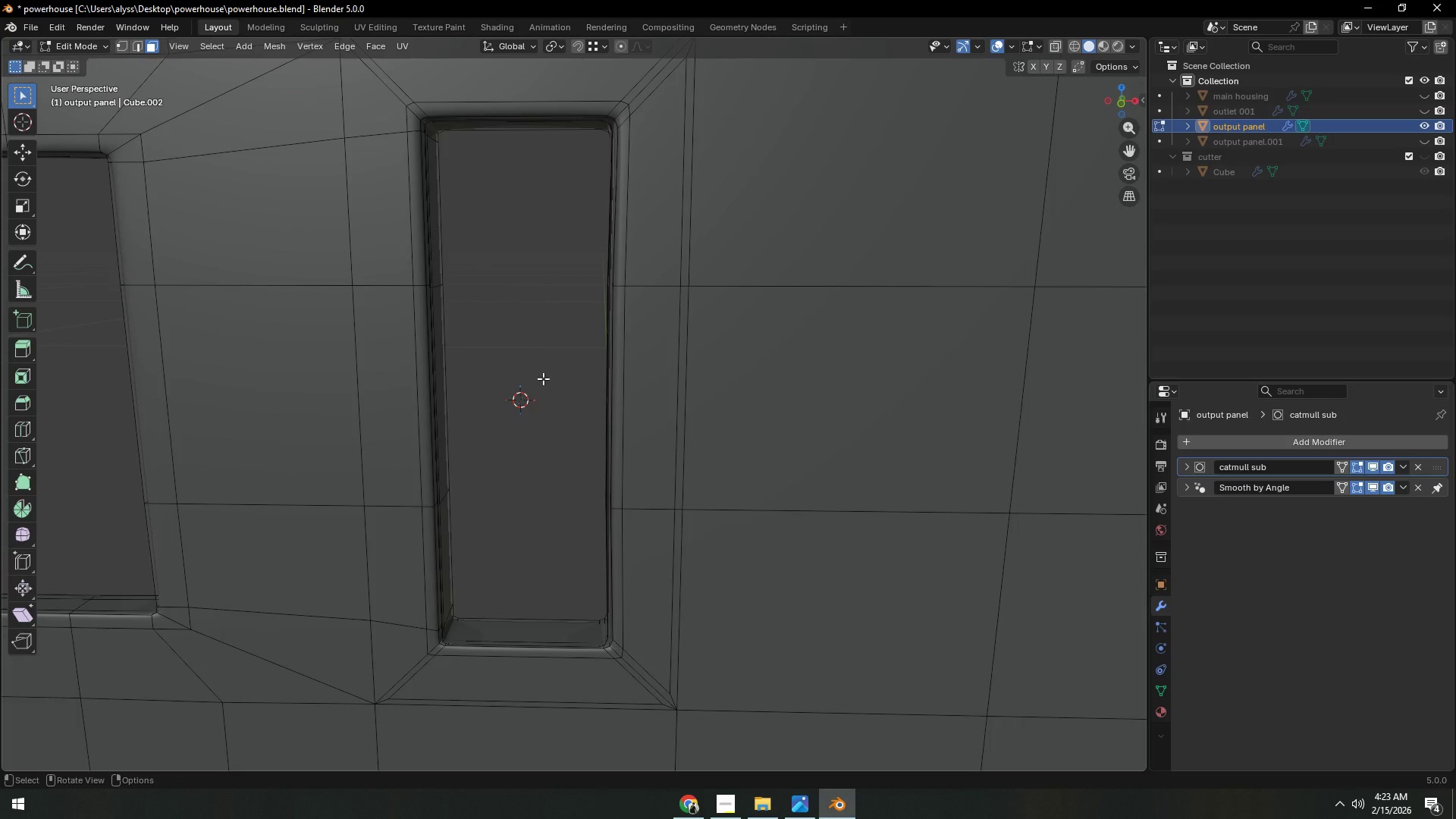 
key(Tab)
 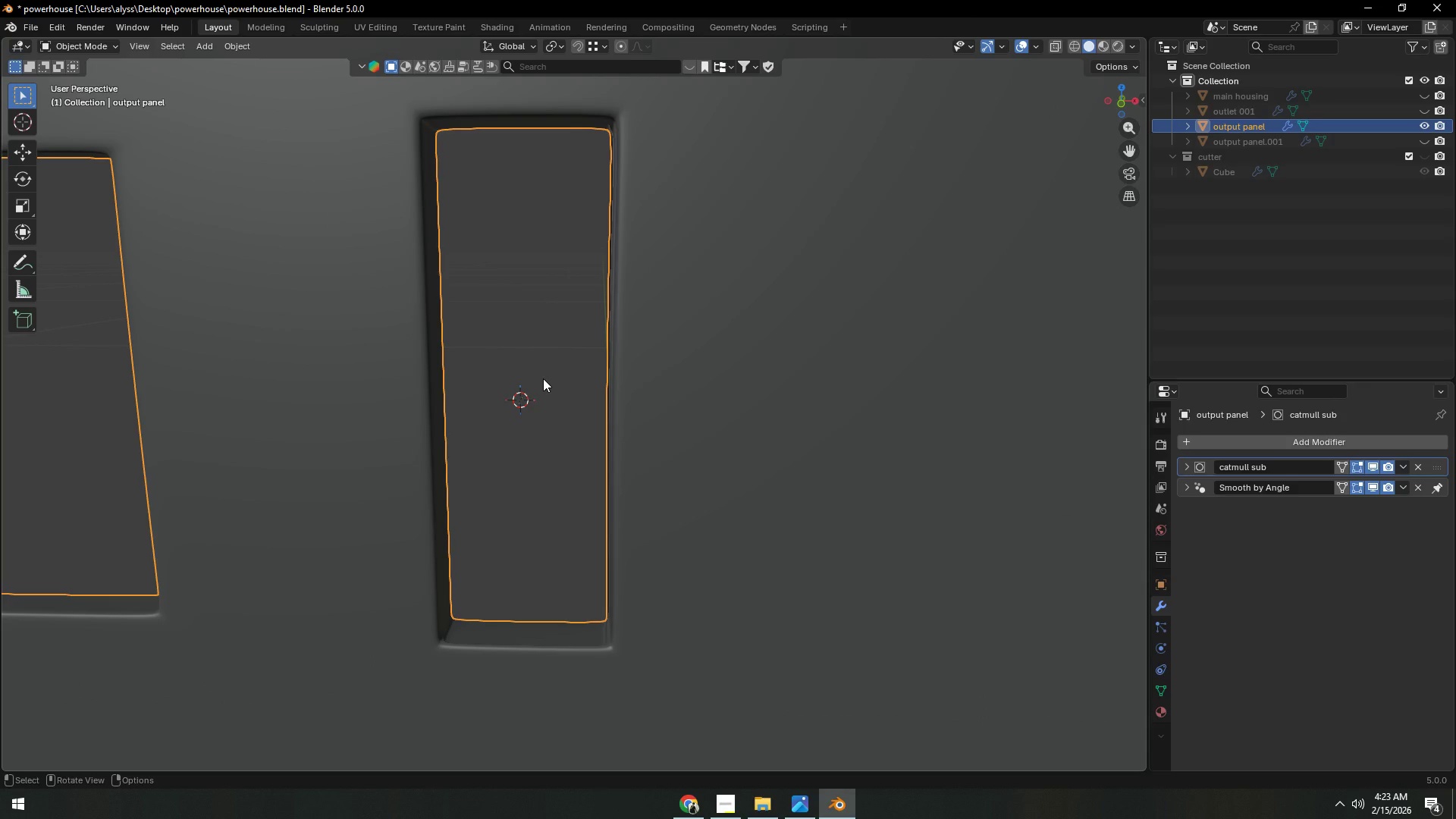 
left_click([543, 378])
 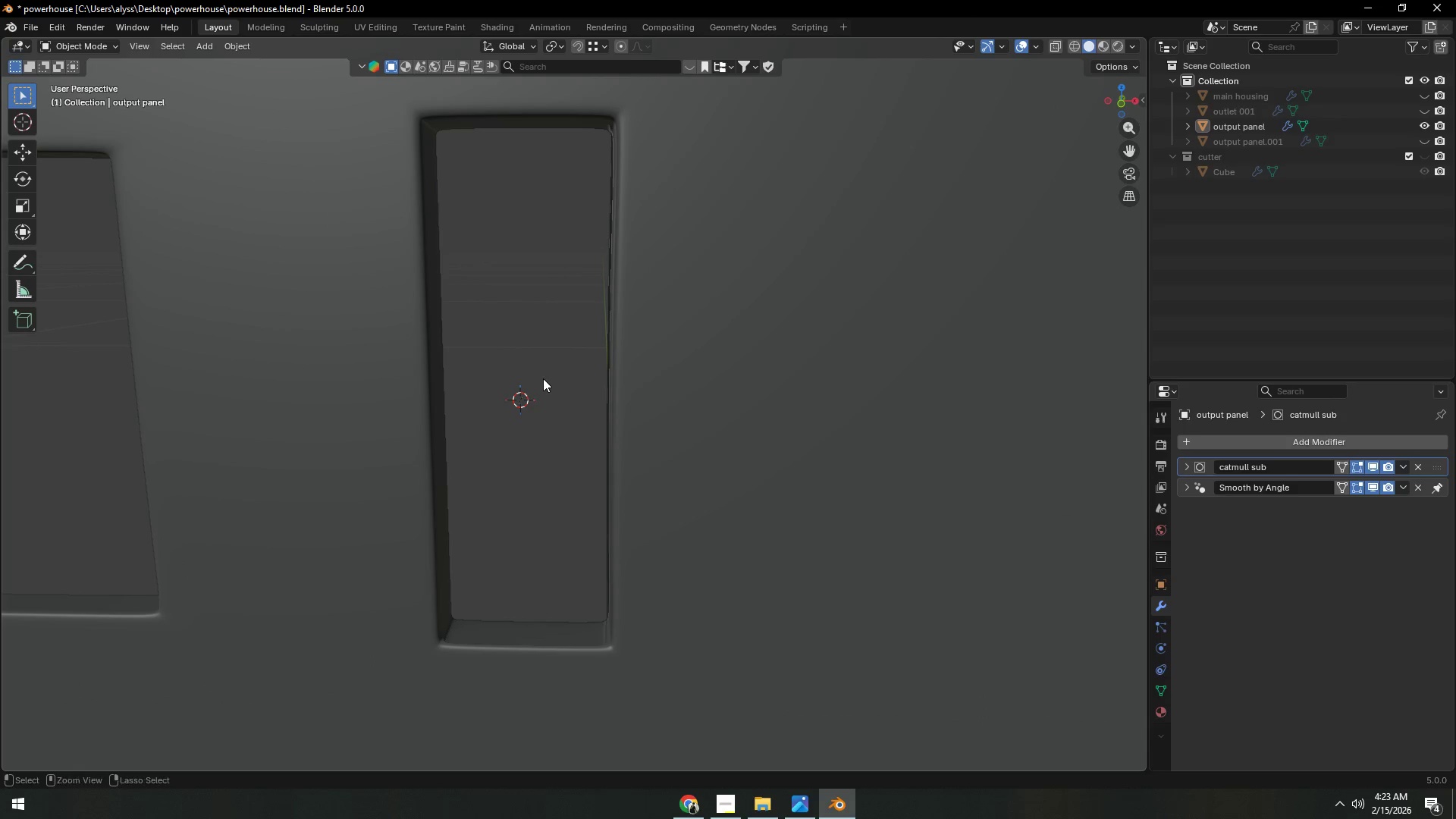 
key(Control+S)
 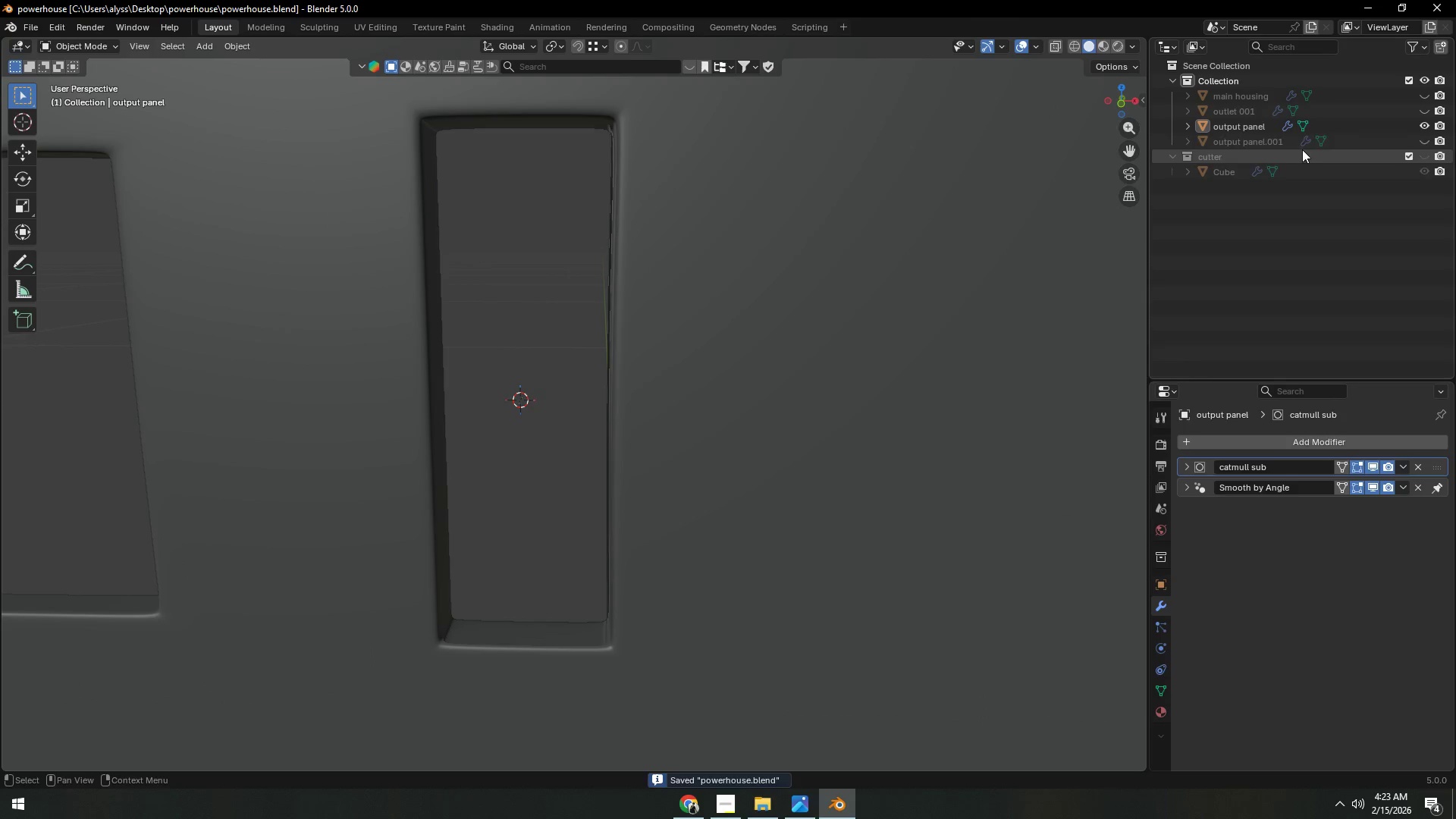 
double_click([1244, 142])
 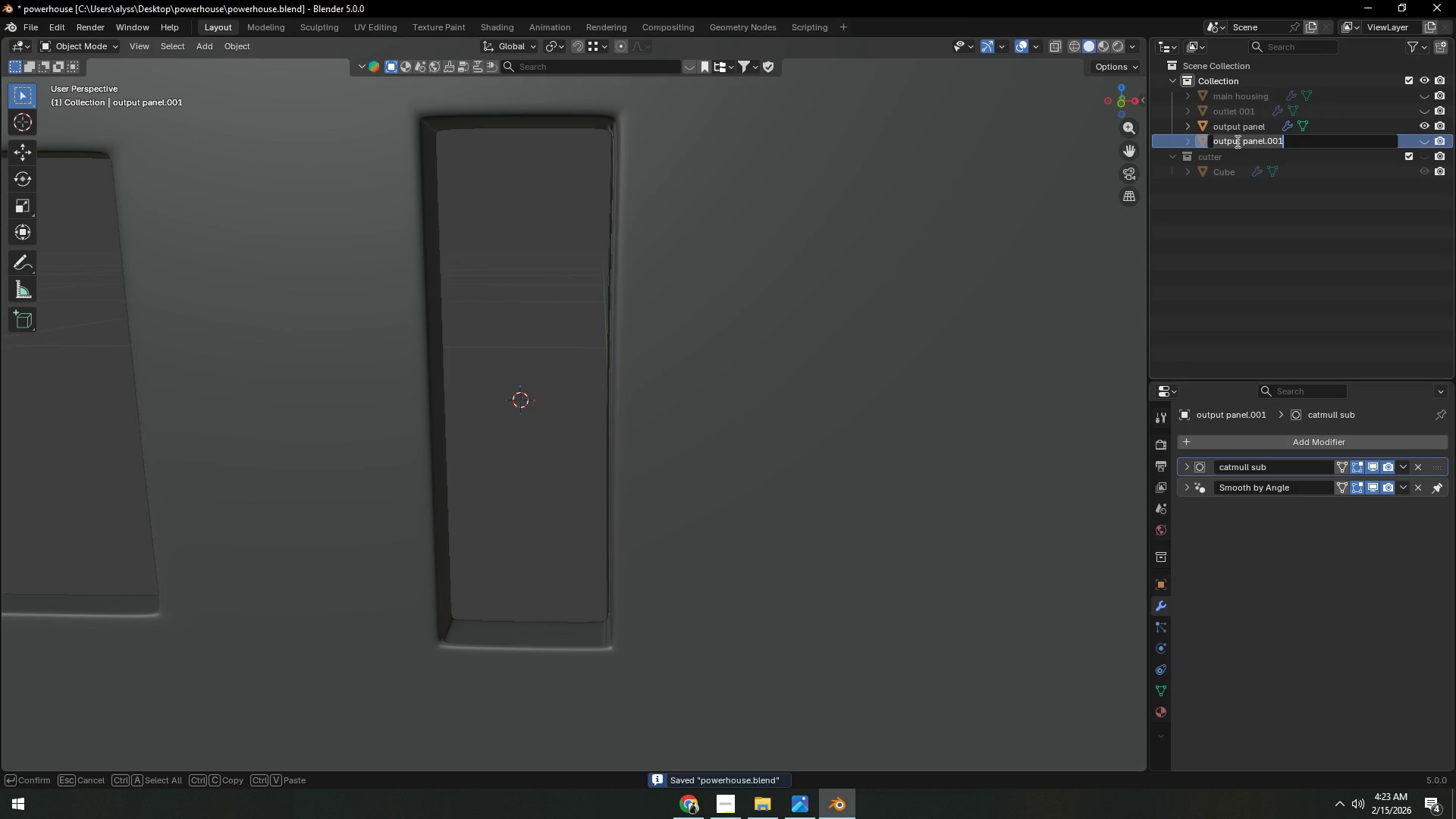 
type(USB outputs)
 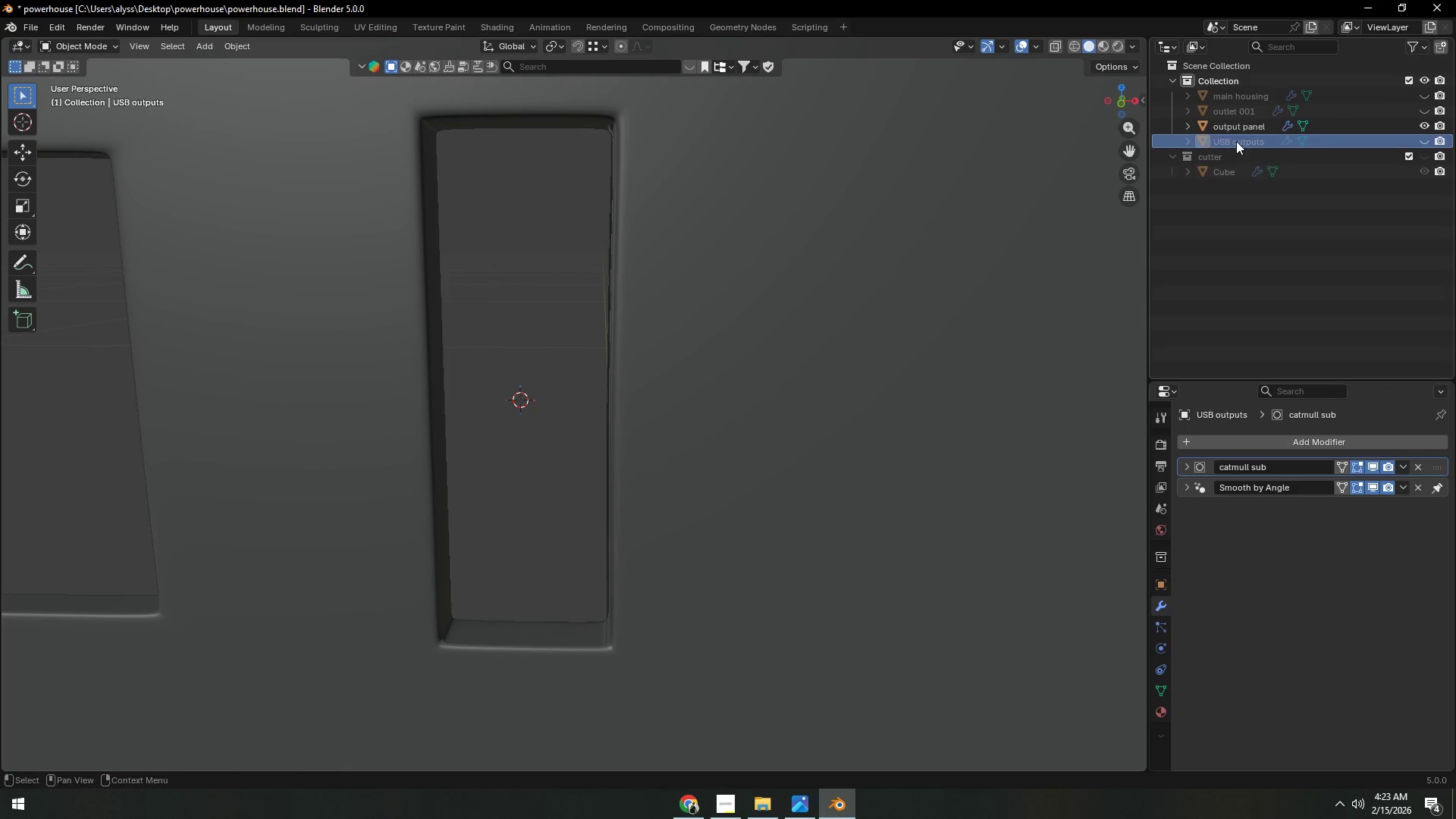 
key(Enter)
 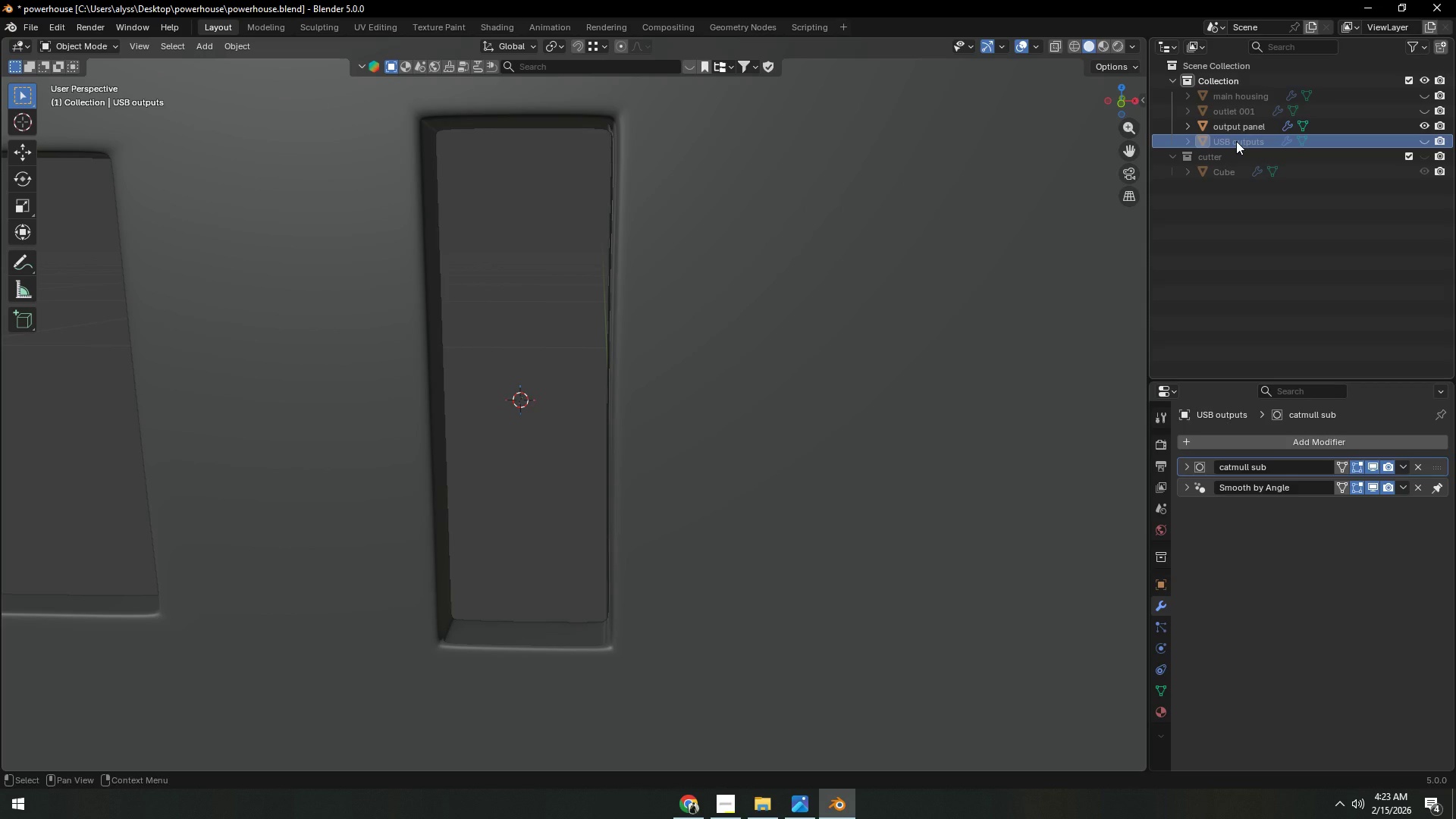 
wait(9.81)
 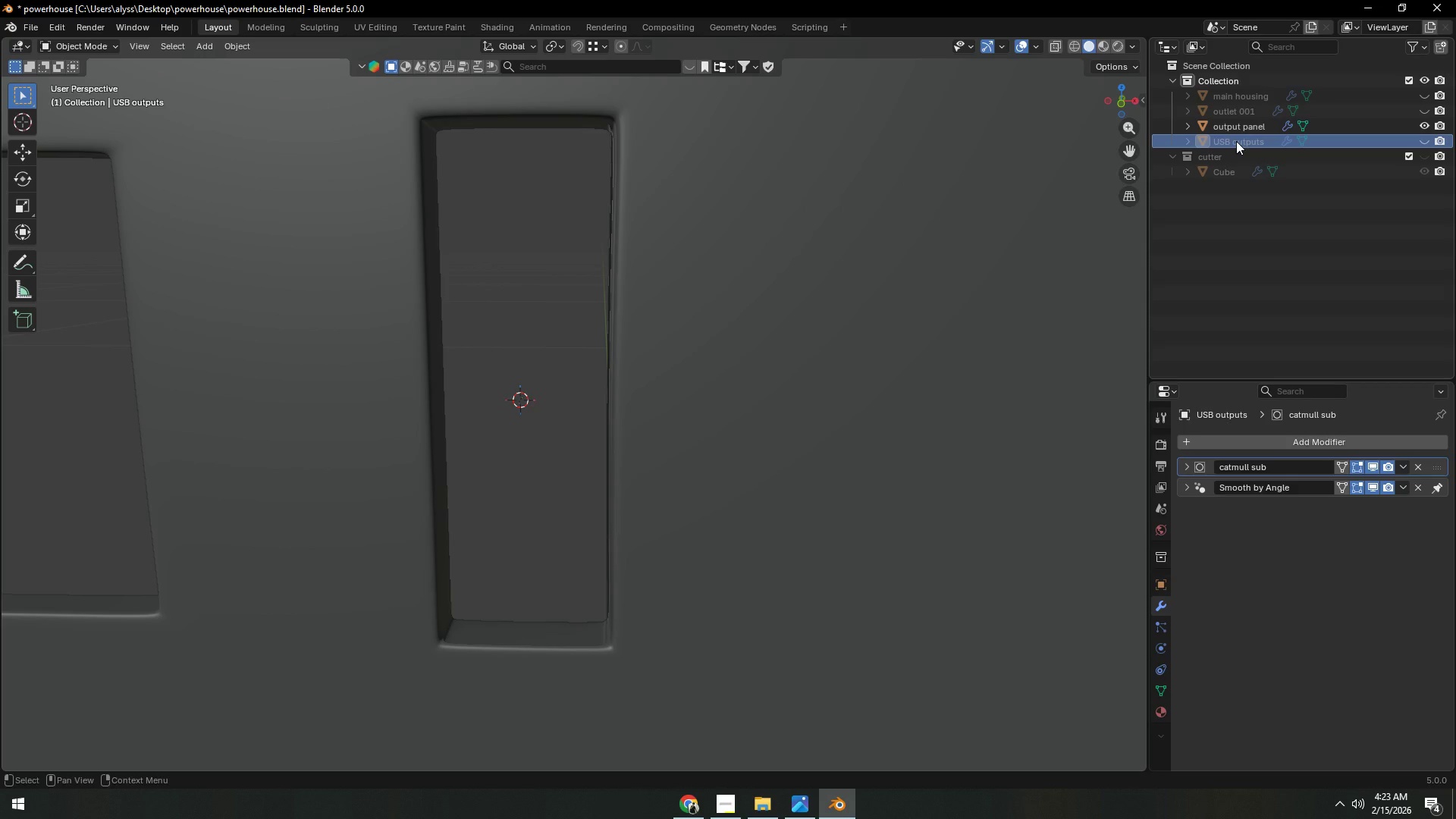 
left_click([1428, 140])
 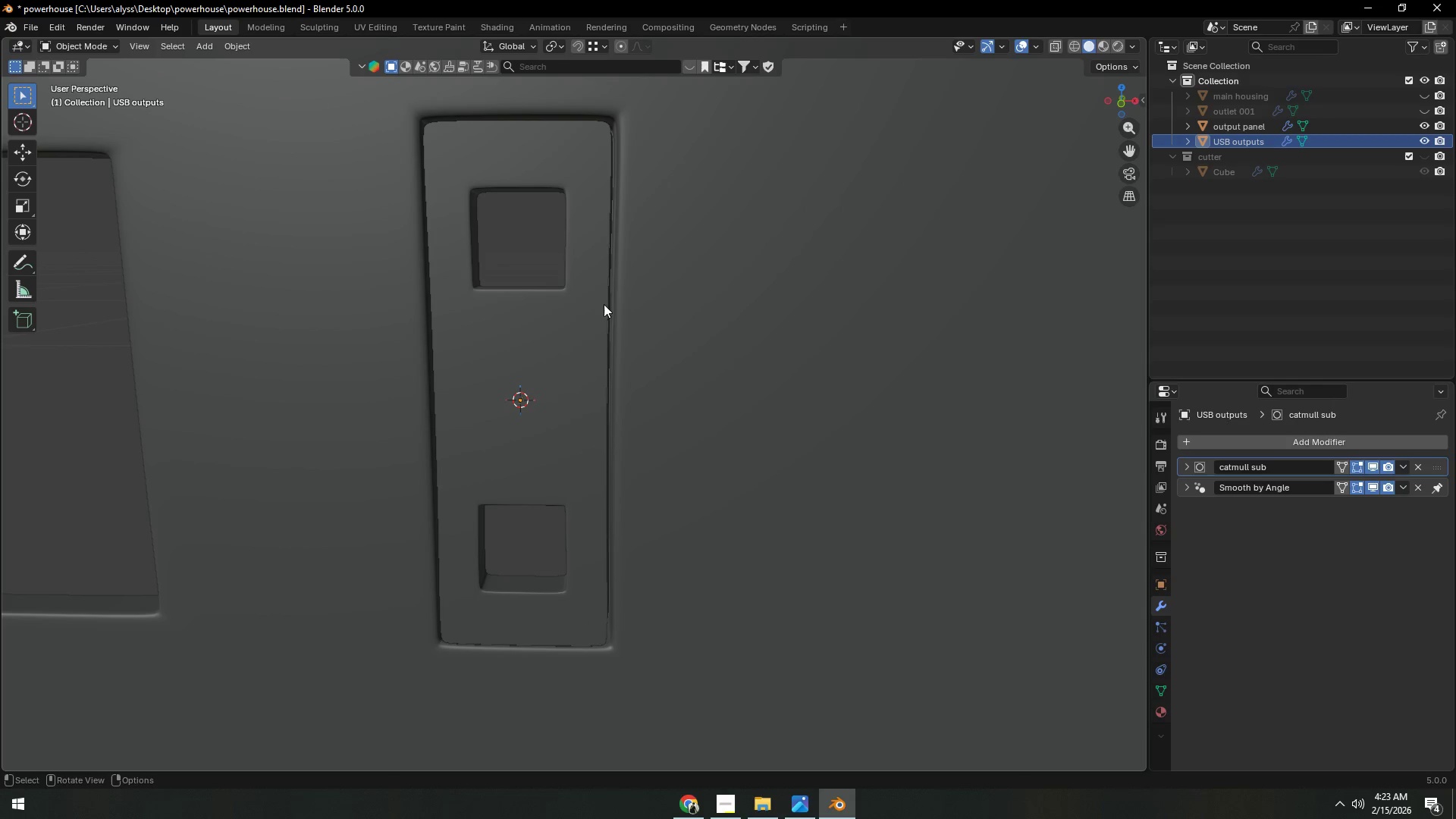 
left_click([529, 237])
 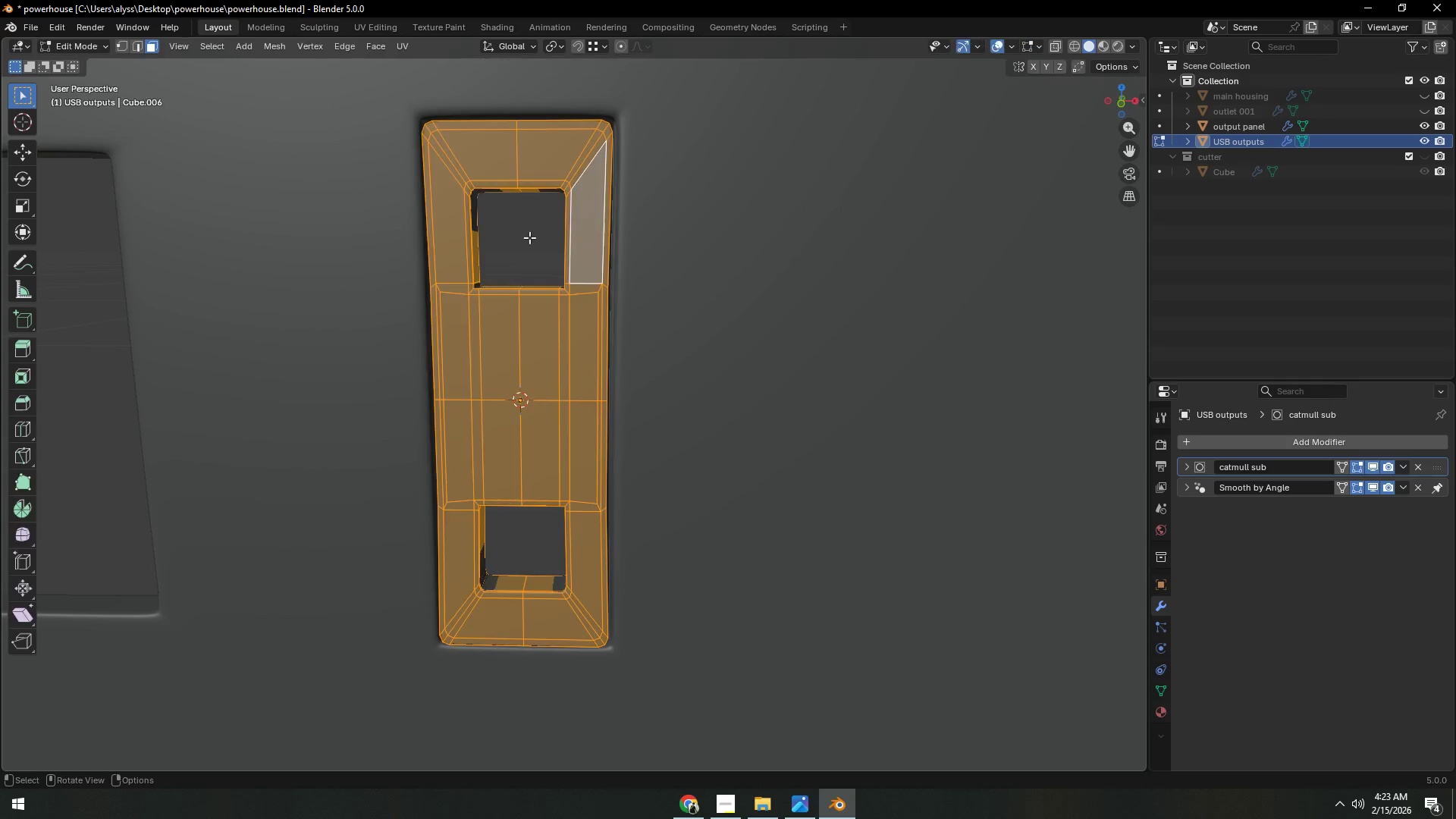 
key(Tab)
 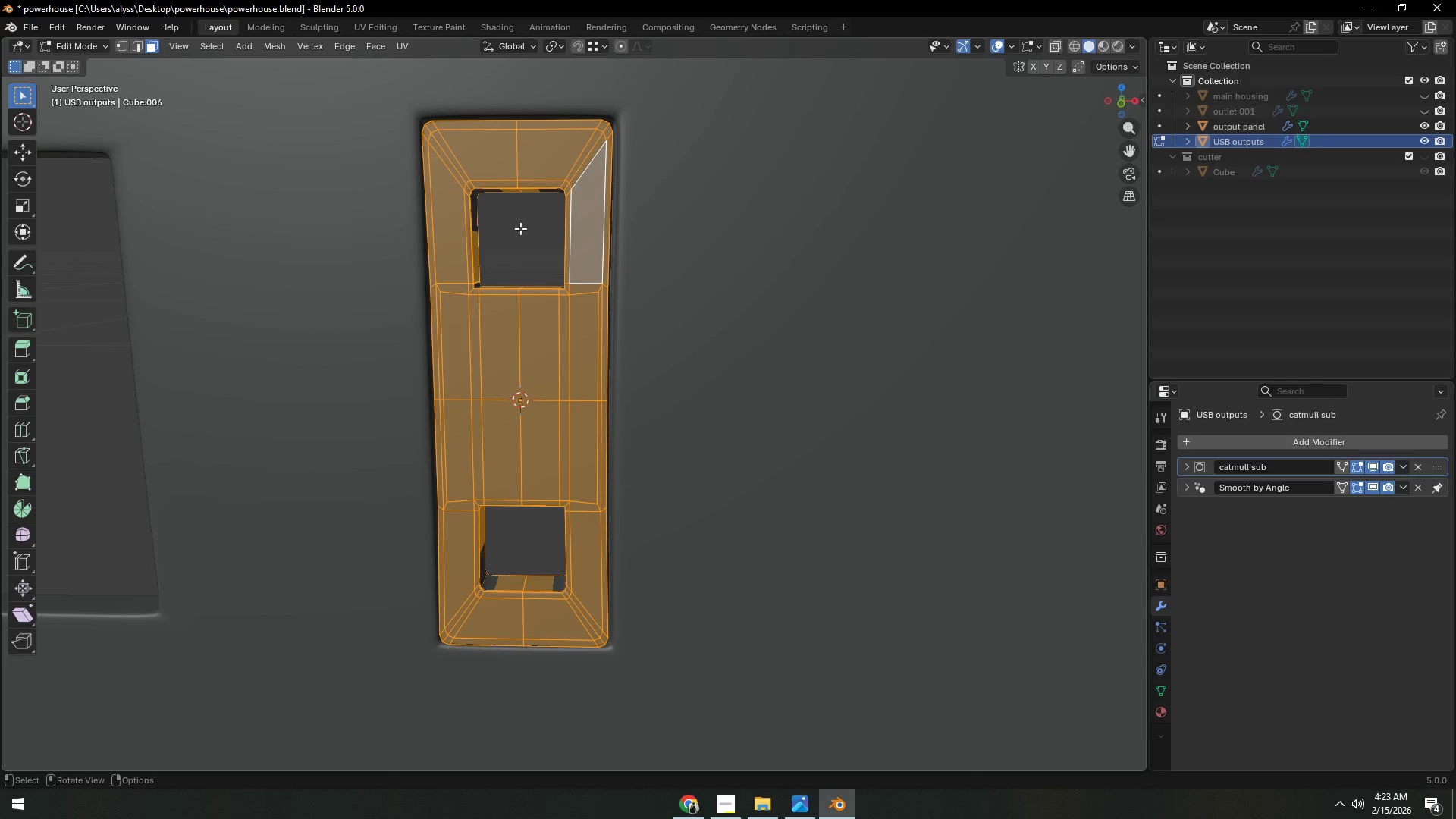 
key(Tab)
 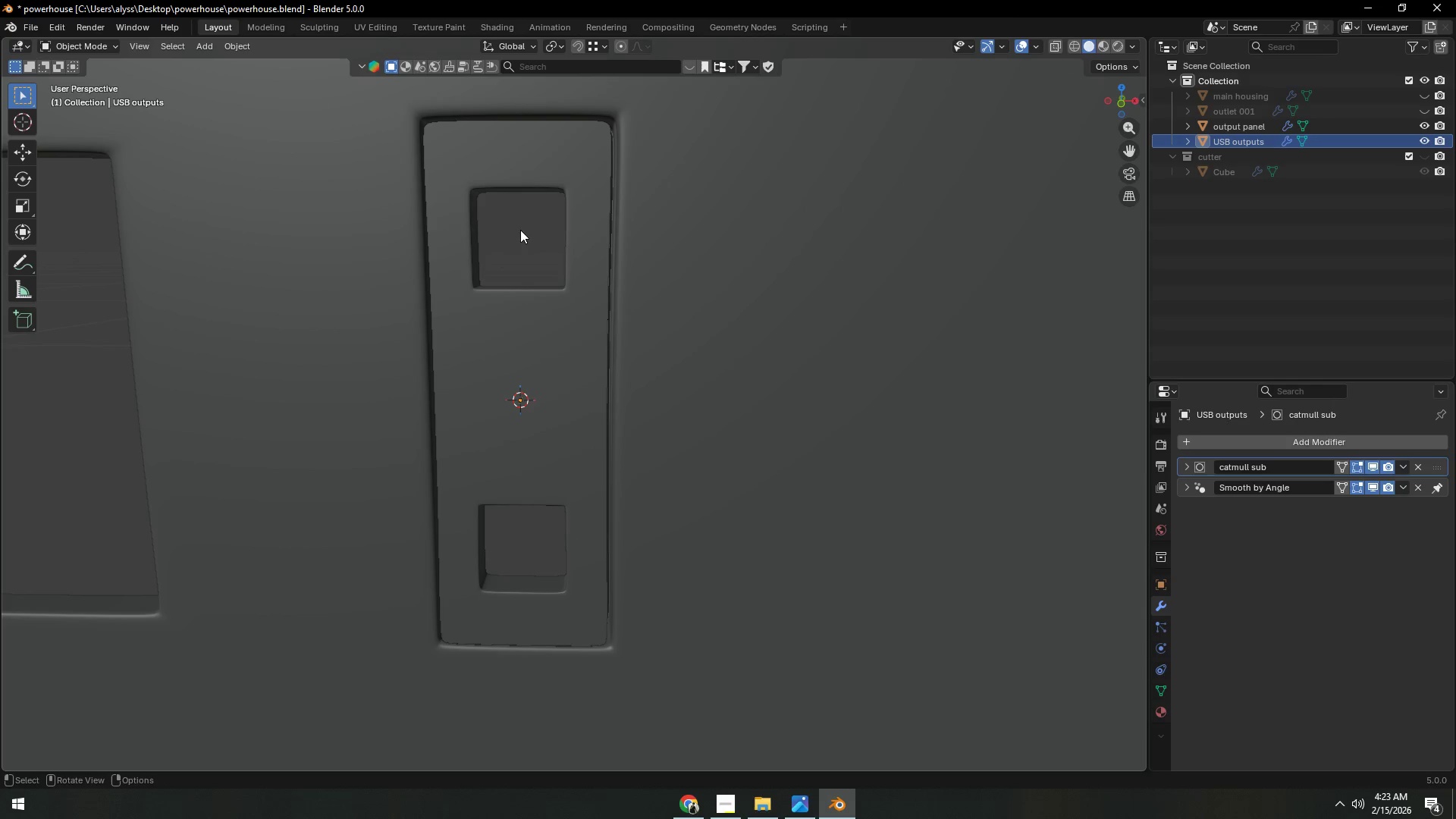 
left_click([520, 230])
 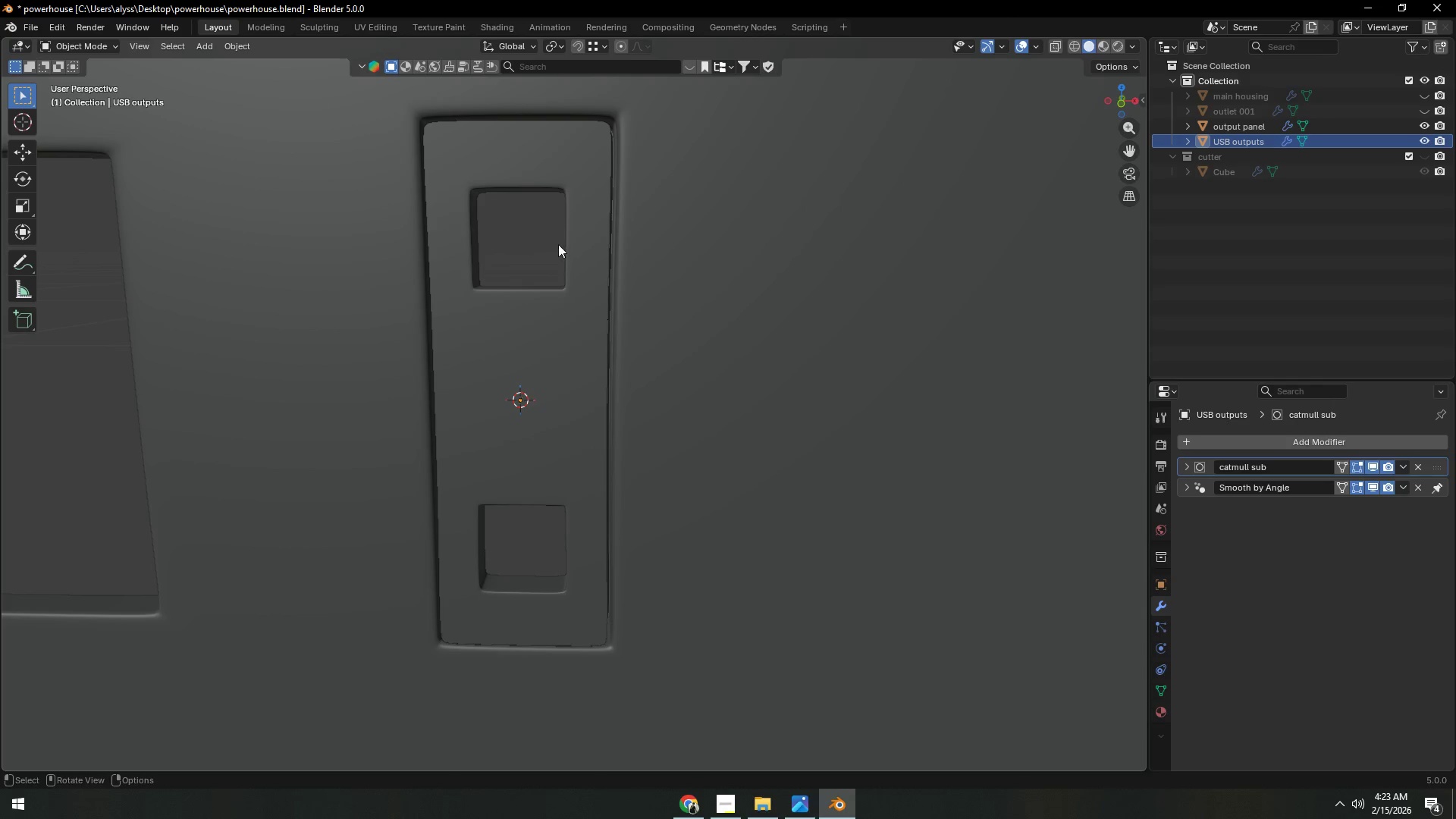 
scroll: coordinate [606, 281], scroll_direction: down, amount: 6.0
 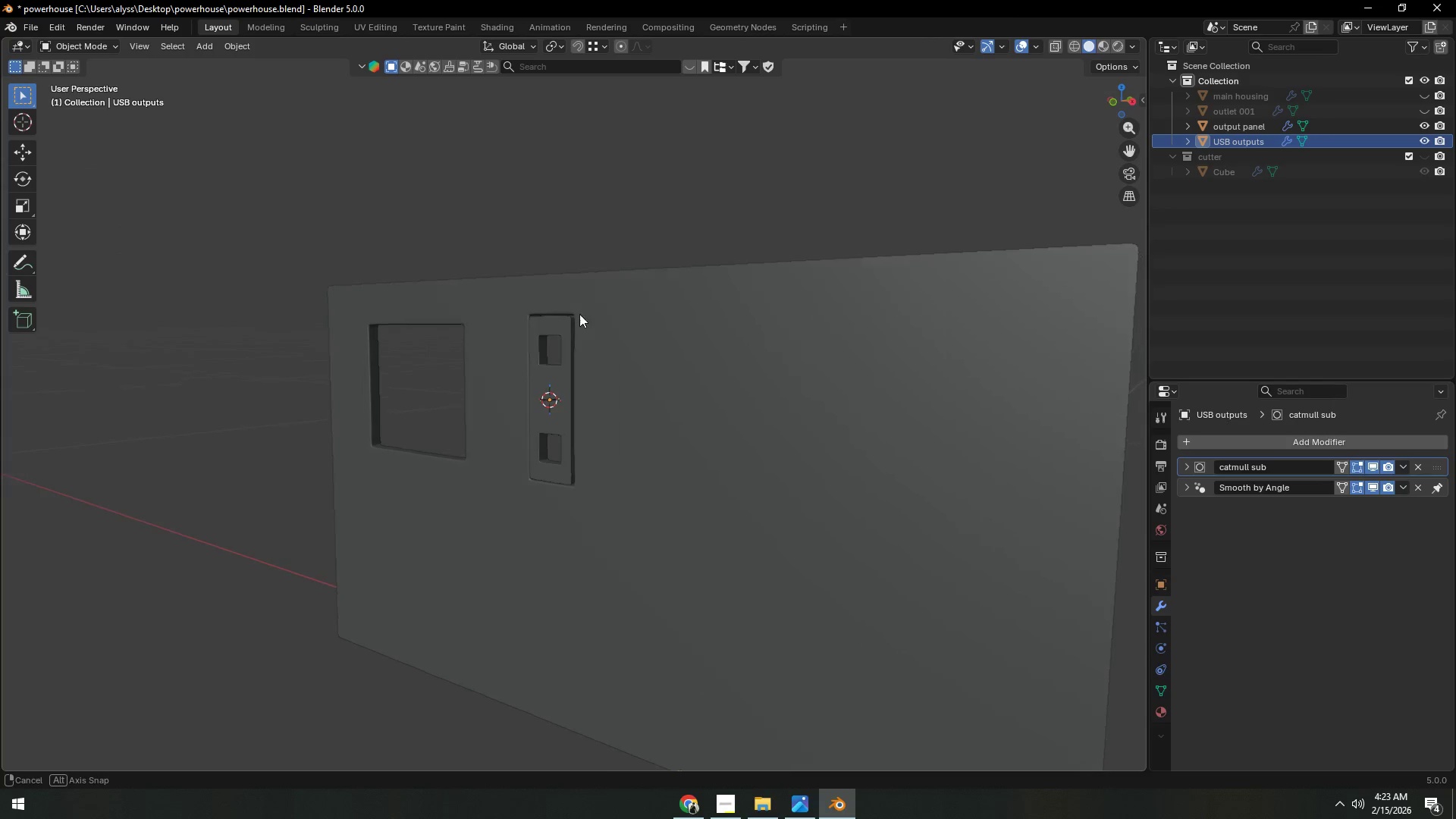 
scroll: coordinate [599, 350], scroll_direction: up, amount: 5.0
 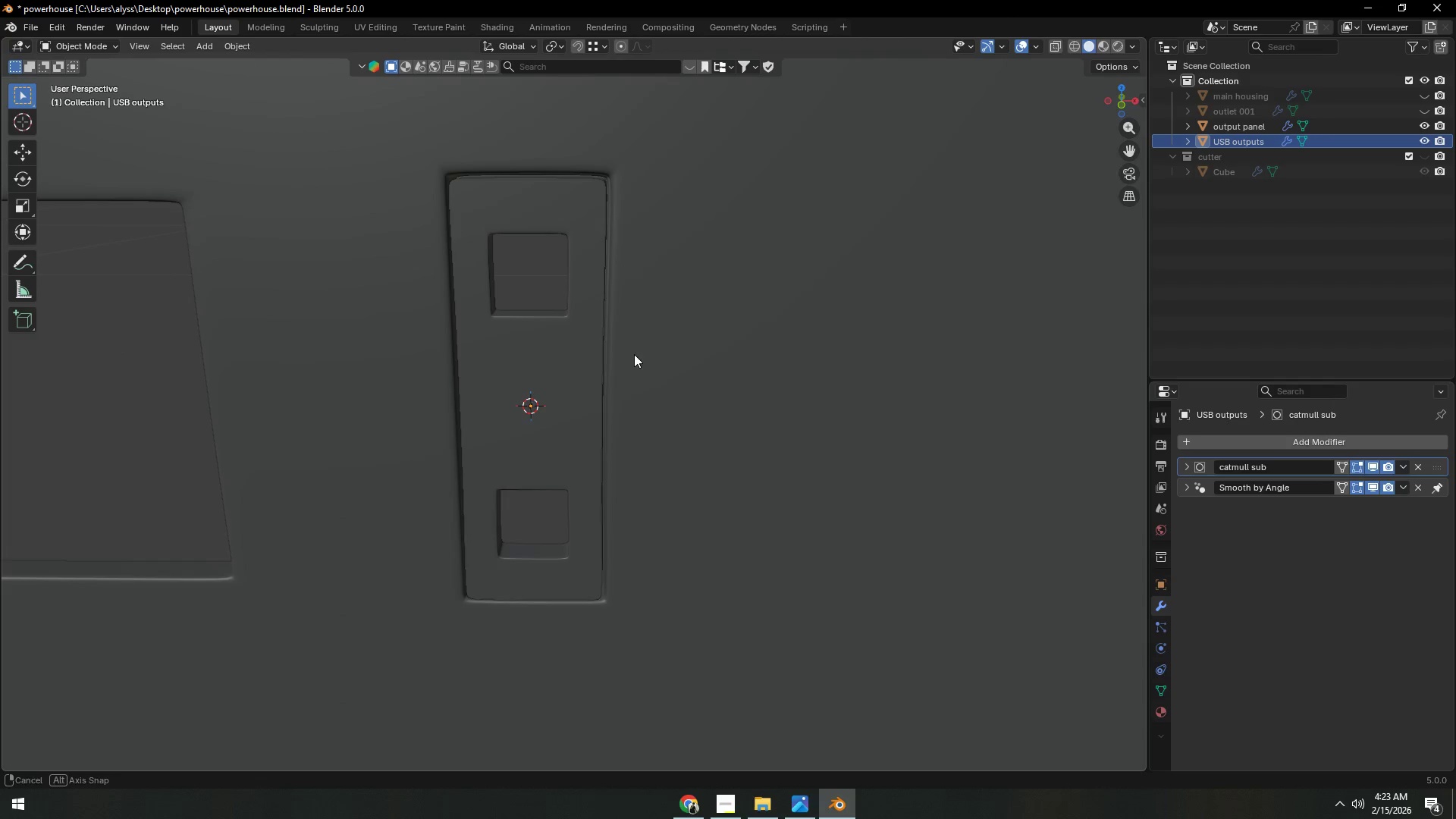 
left_click([565, 353])
 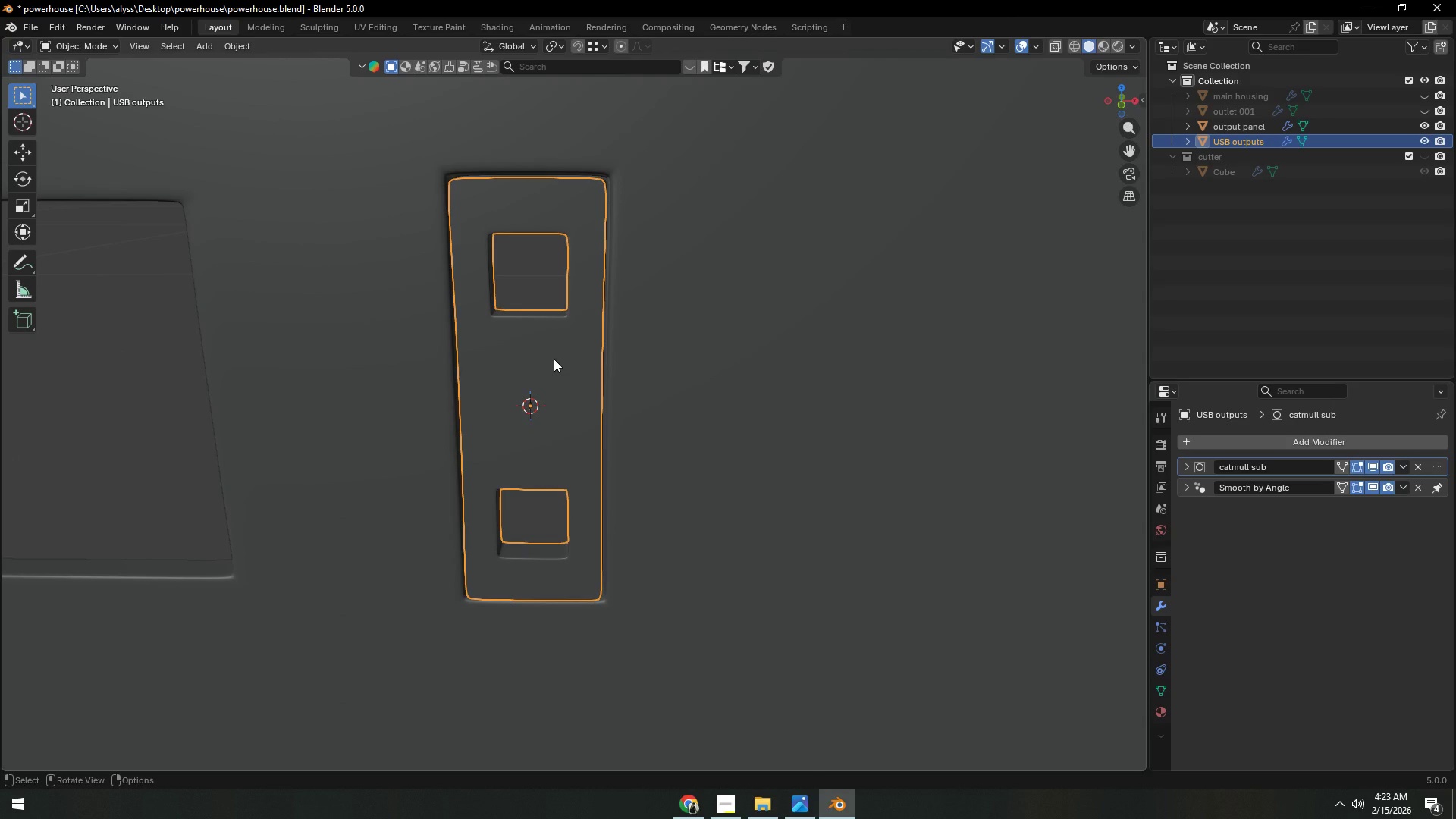 
key(Tab)
 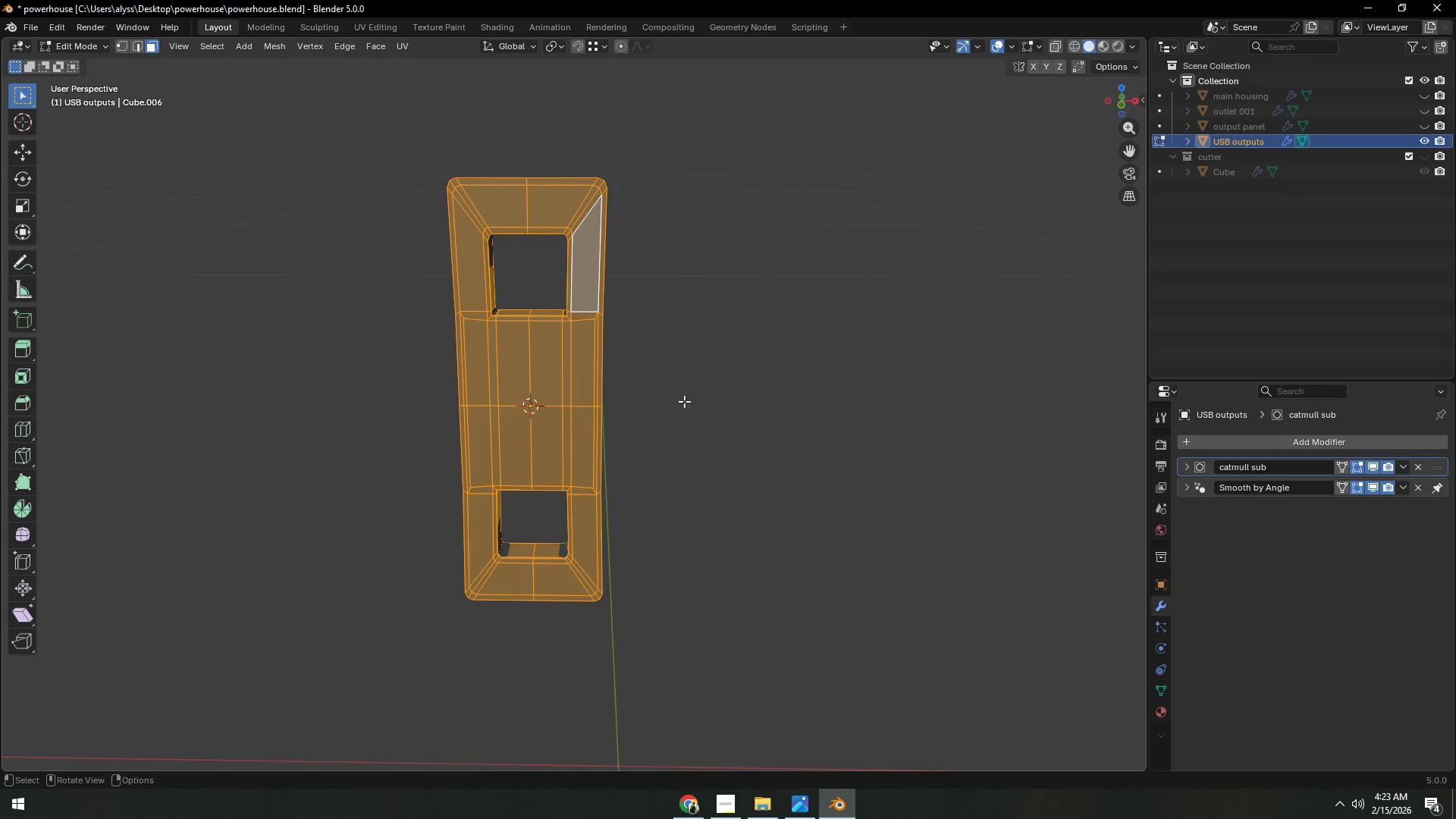 
key(2)
 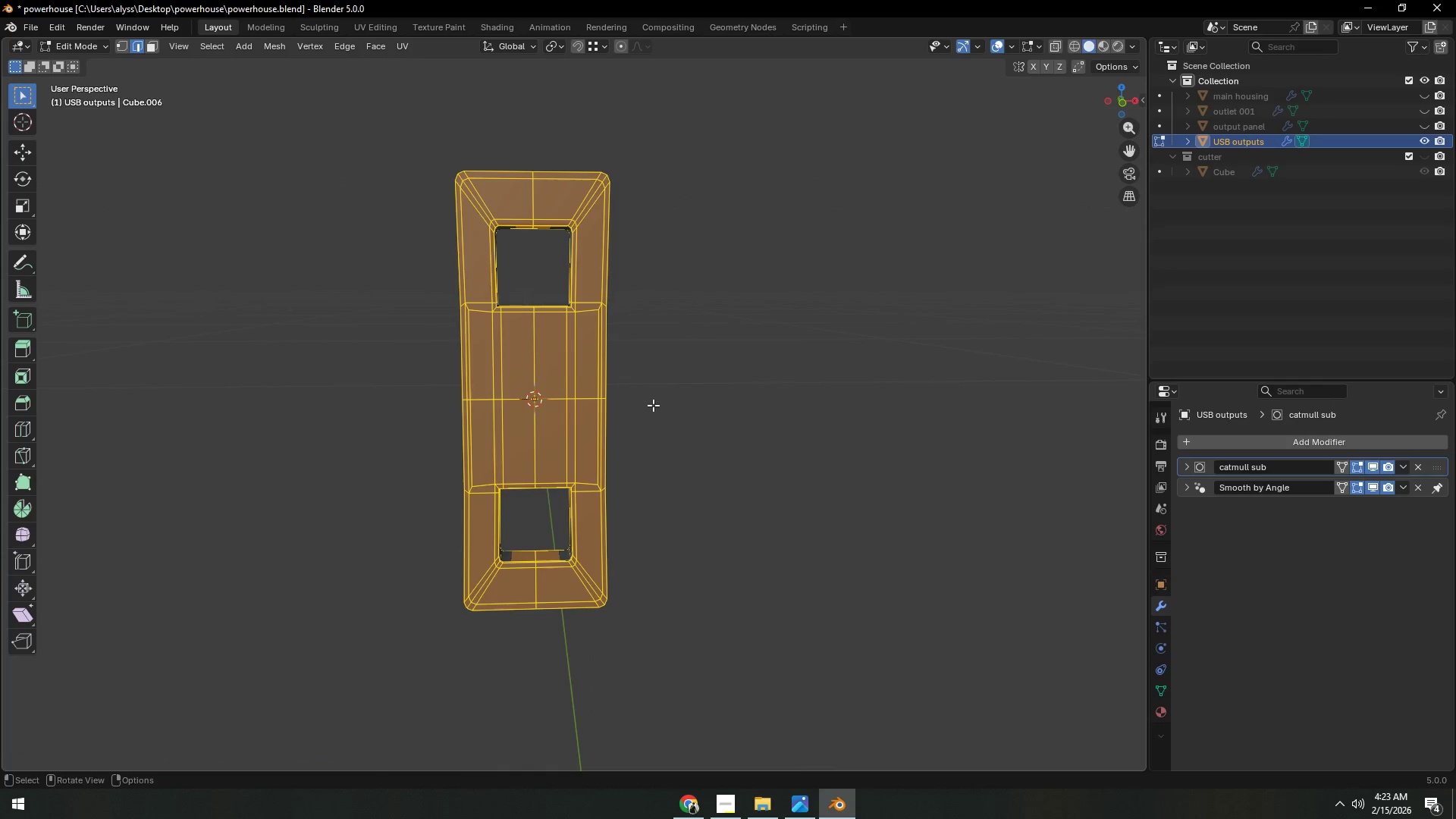 
hold_key(key=AltLeft, duration=0.52)
 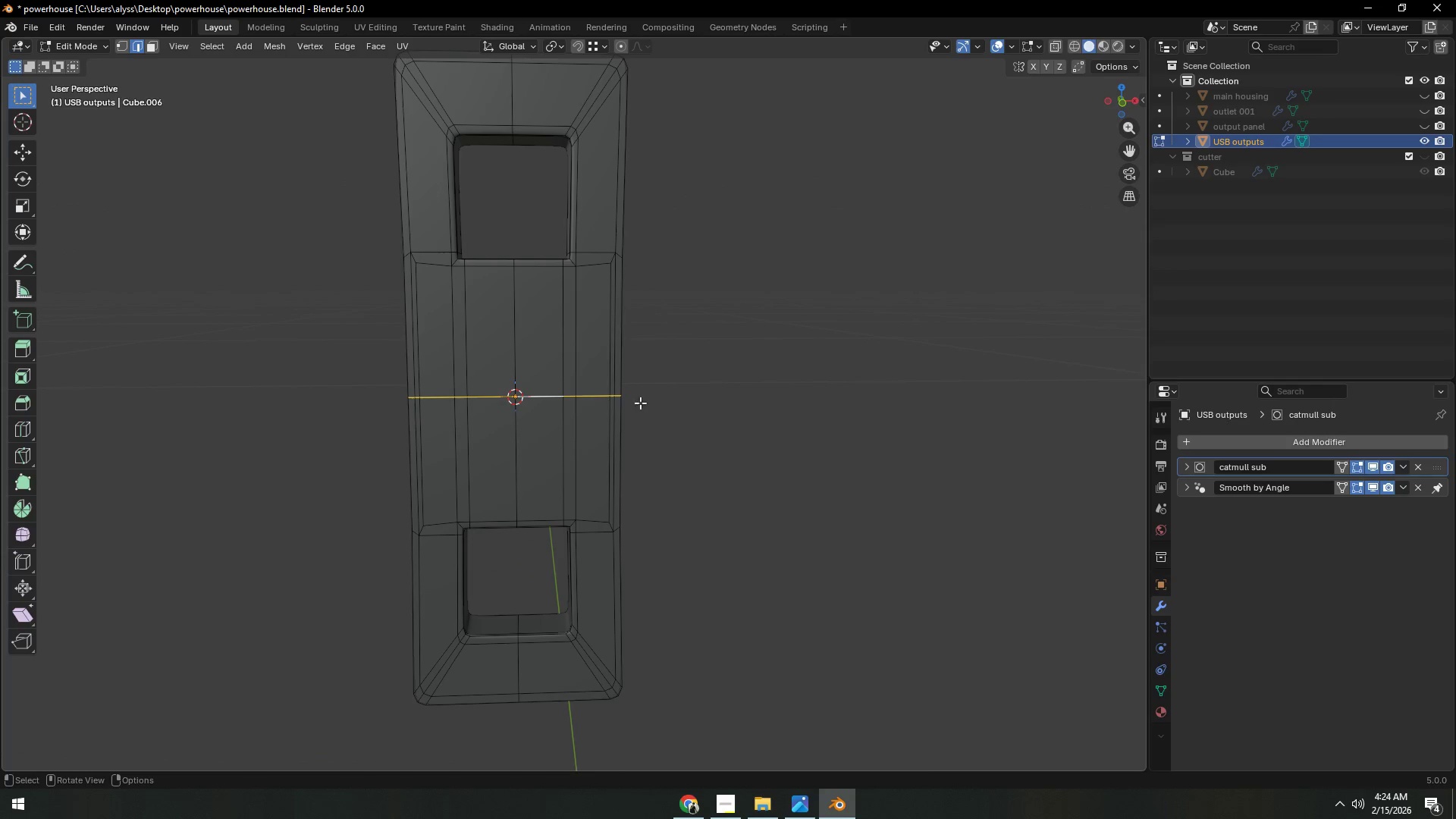 
scroll: coordinate [653, 405], scroll_direction: up, amount: 2.0
 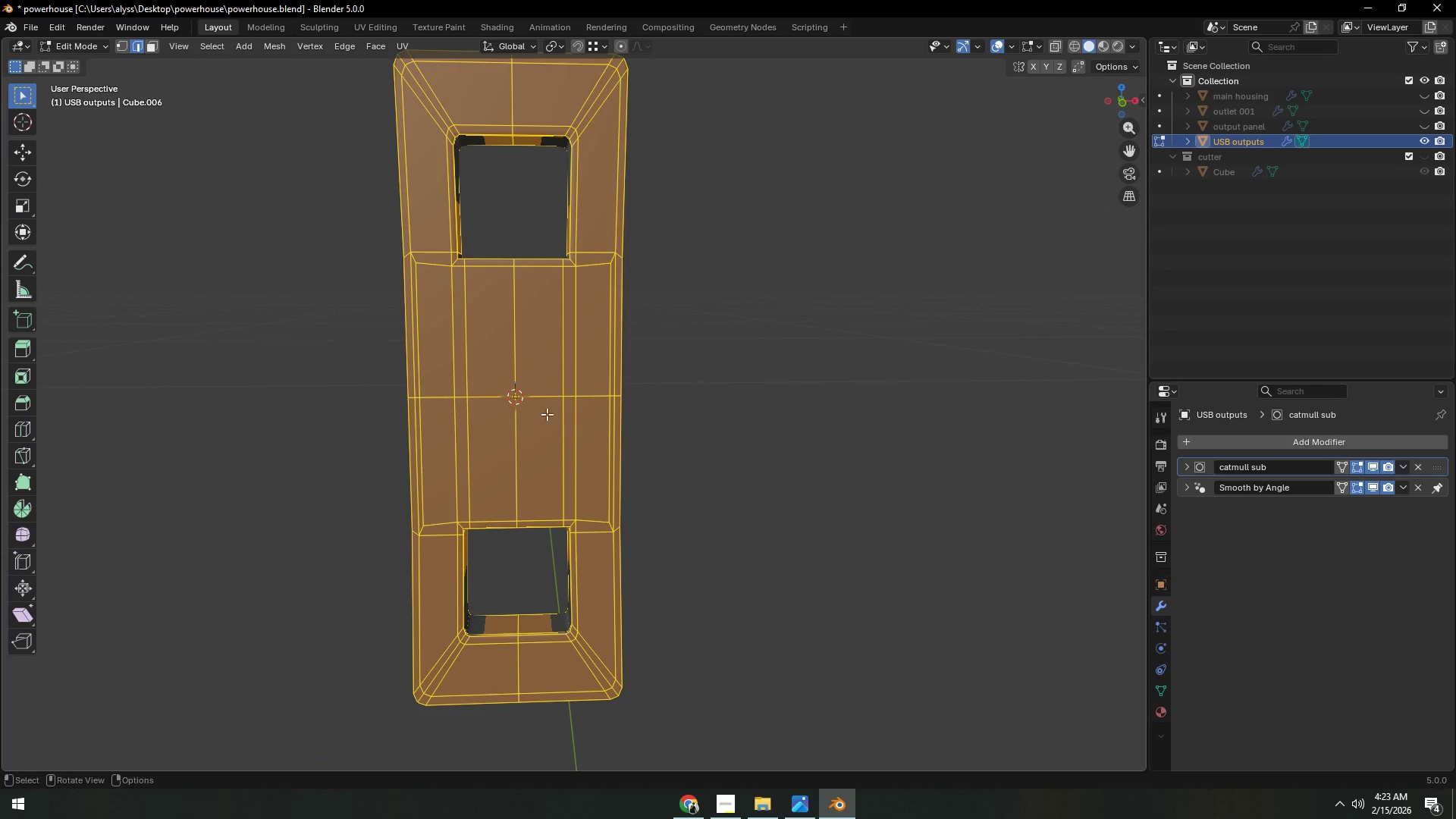 
left_click([542, 401])
 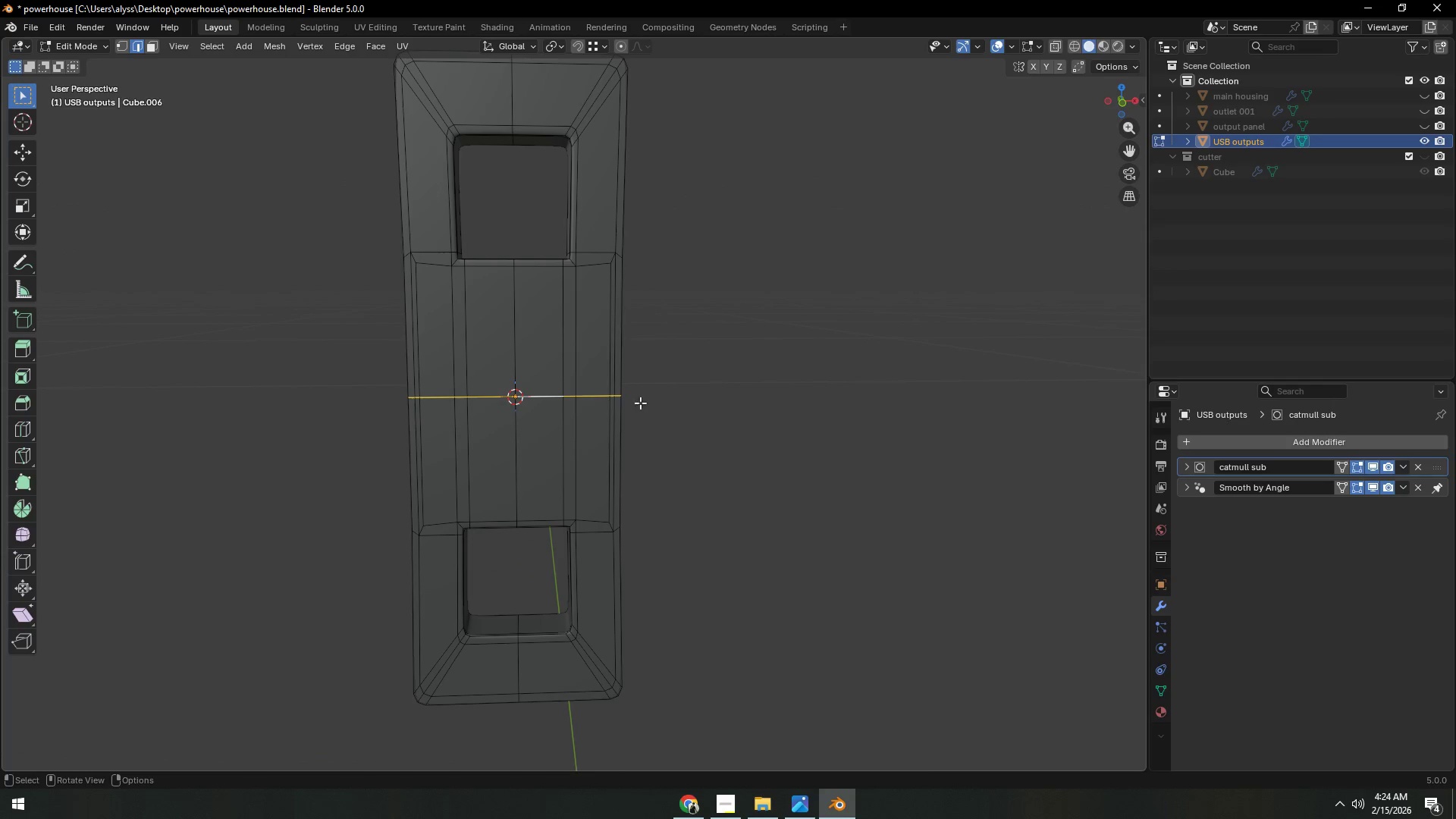 
key(Control+X)
 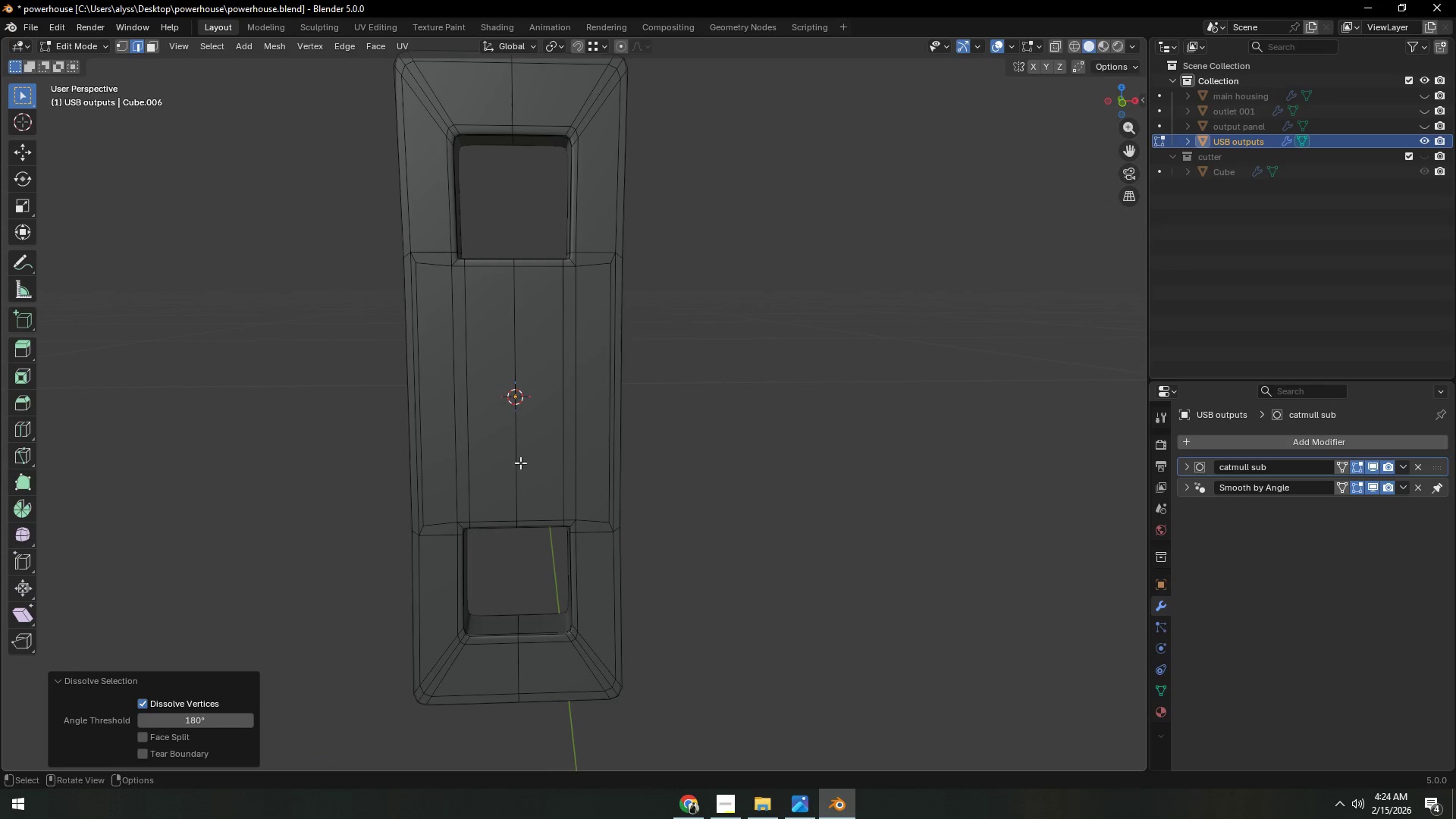 
hold_key(key=AltLeft, duration=2.48)
hold_key(key=ShiftLeft, duration=1.5)
left_click([517, 108])
 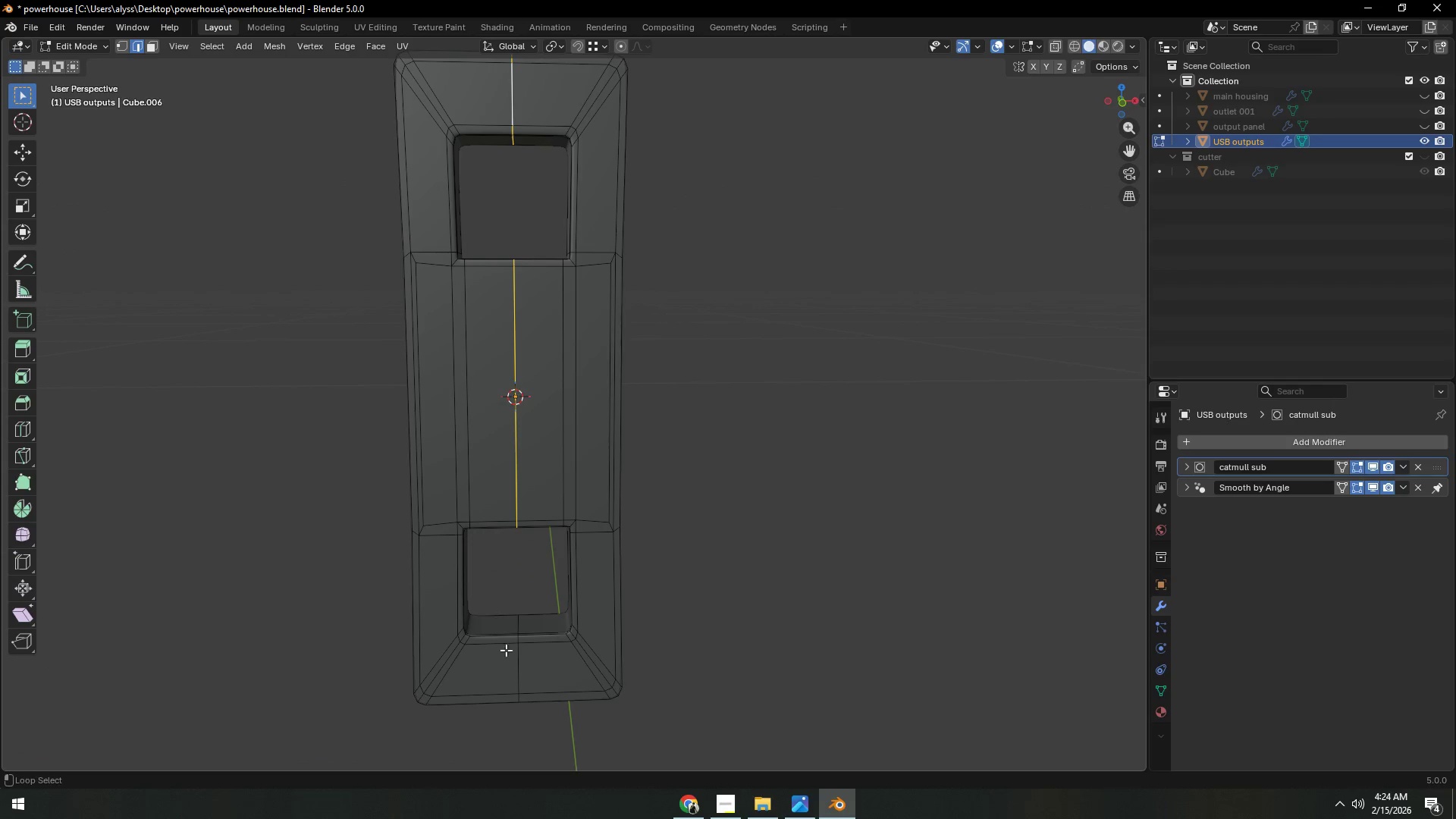 
left_click([510, 657])
 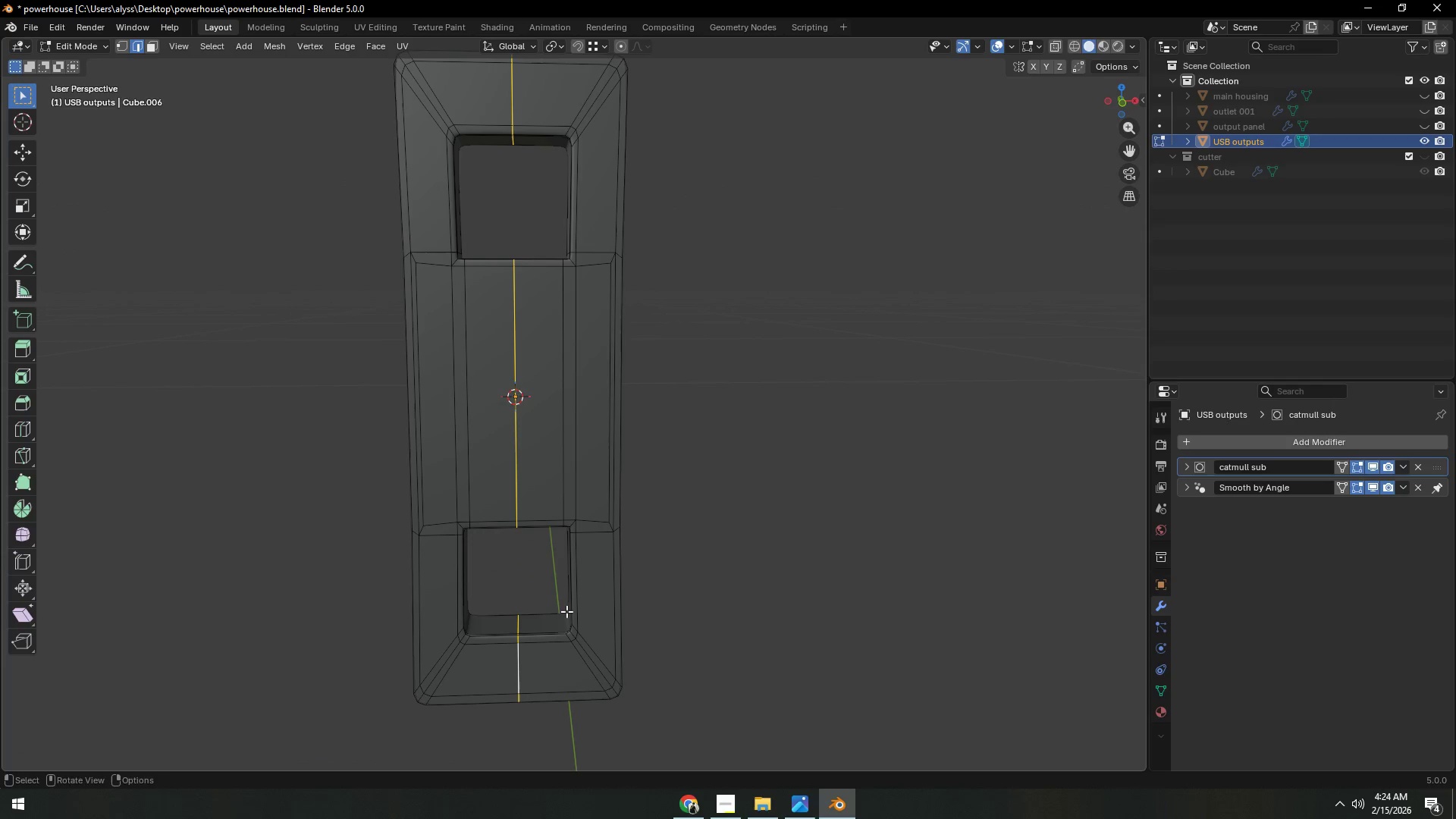 
key(Control+X)
 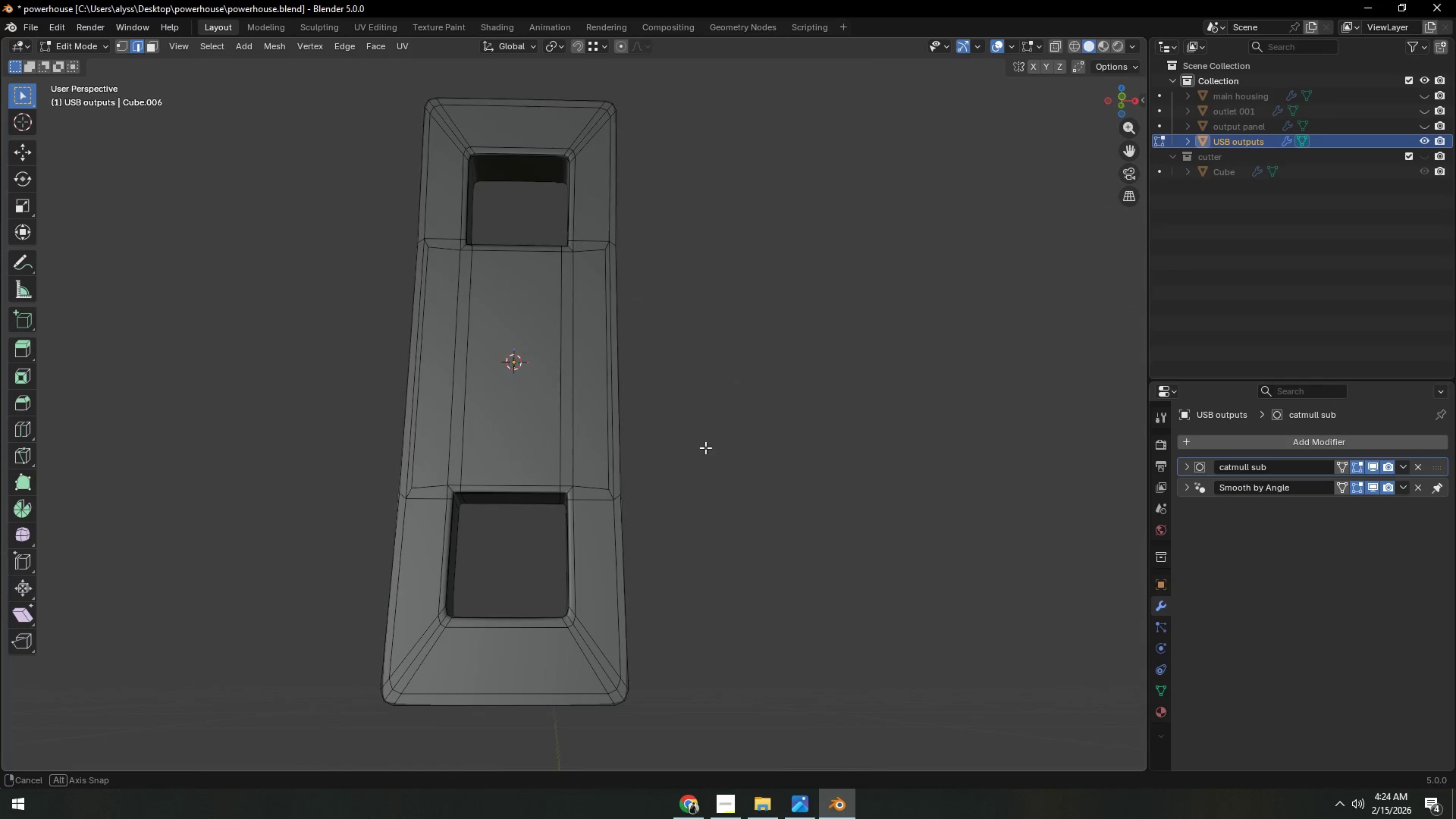 
key(Backquote)
 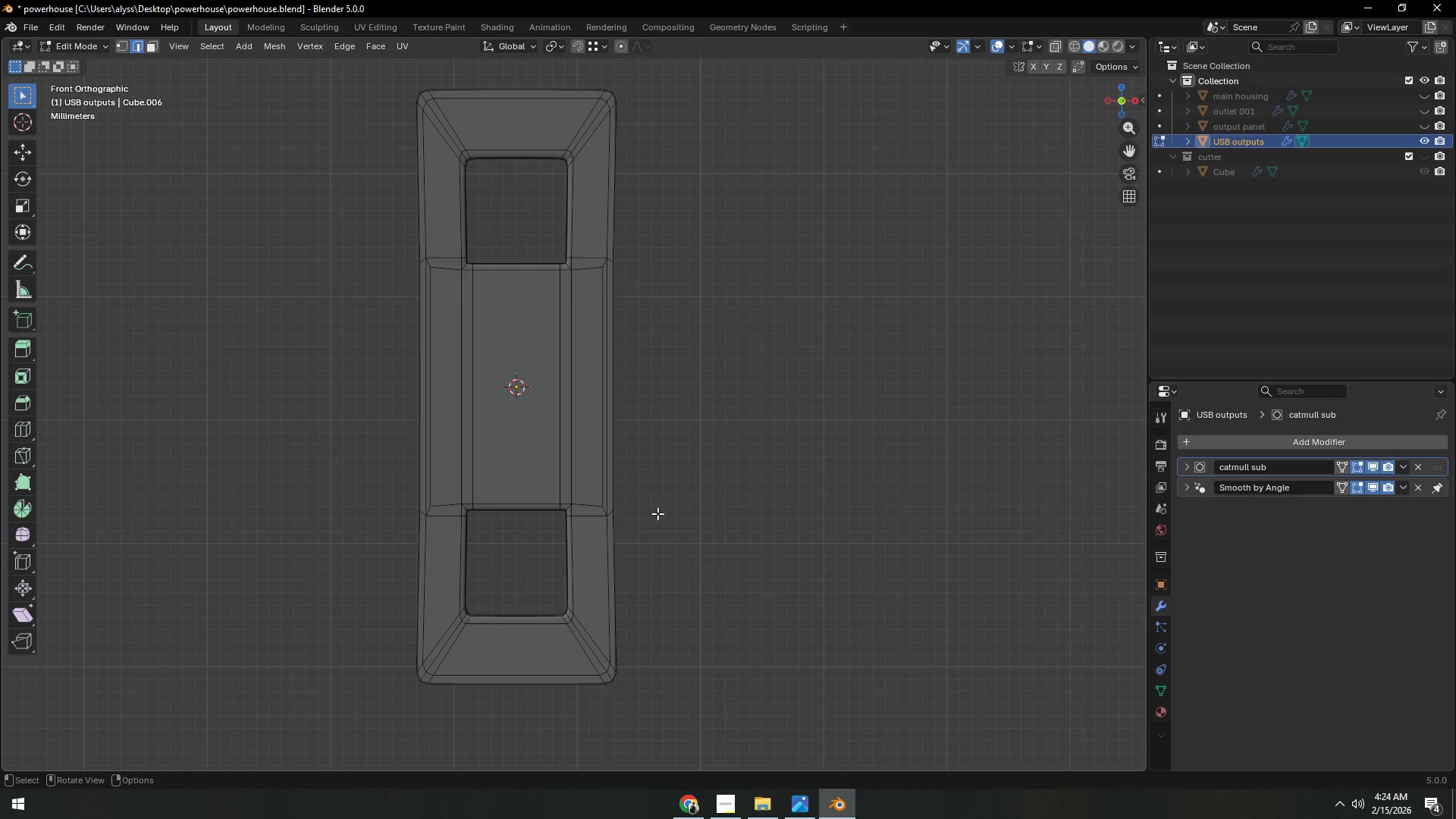 
key(2)
 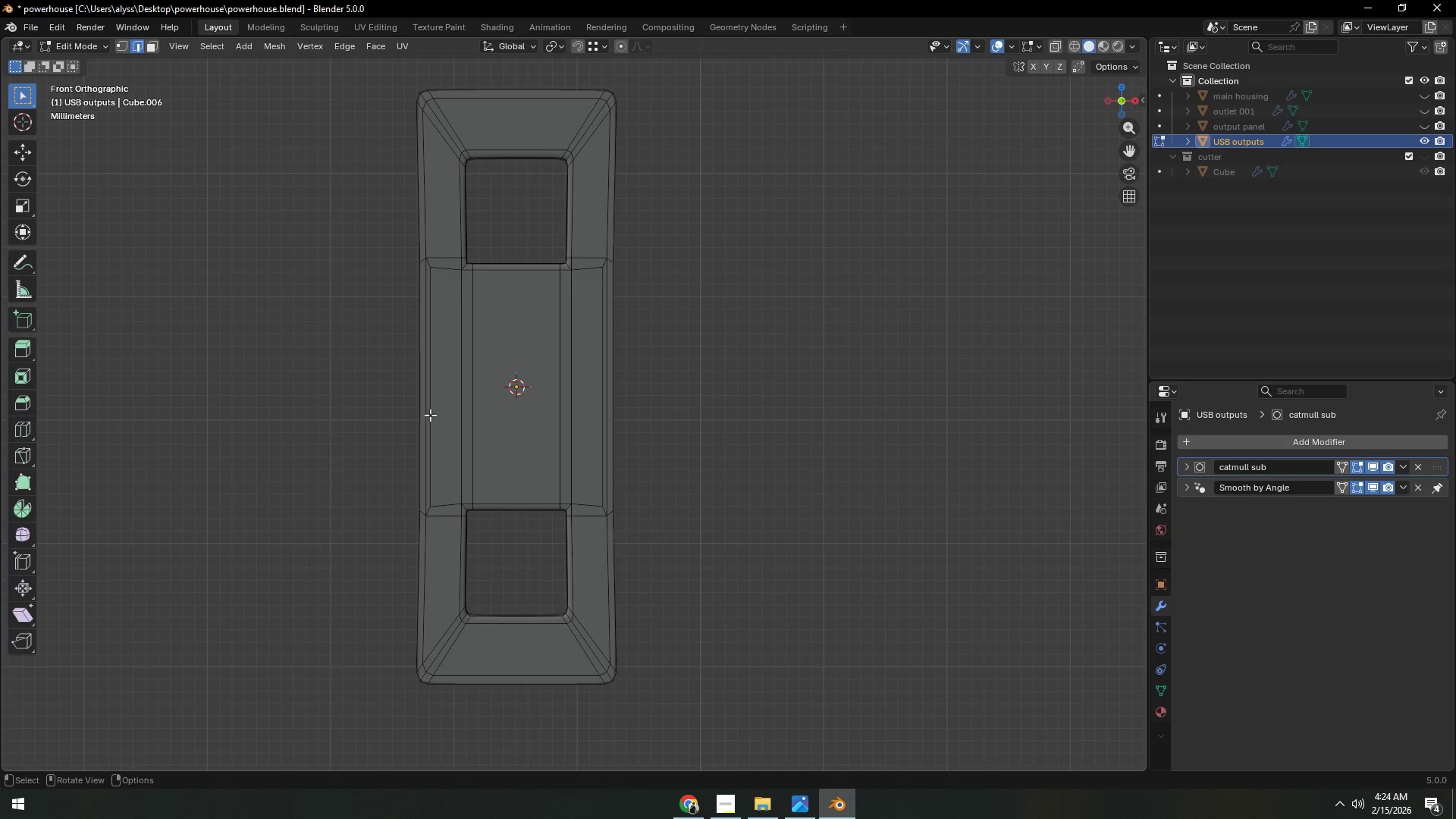 
left_click([429, 414])
 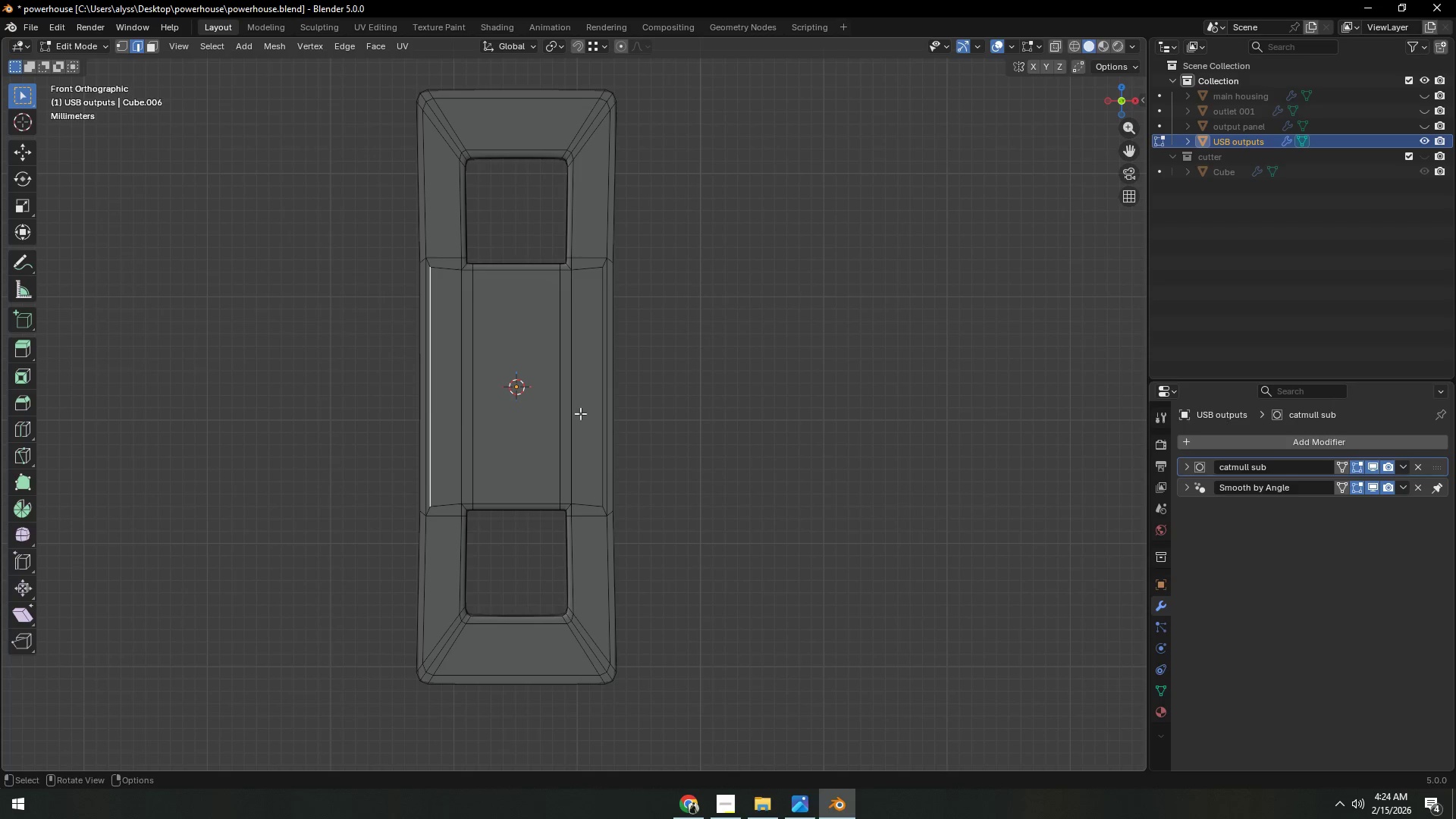 
hold_key(key=ShiftLeft, duration=0.47)
left_click([594, 405])
 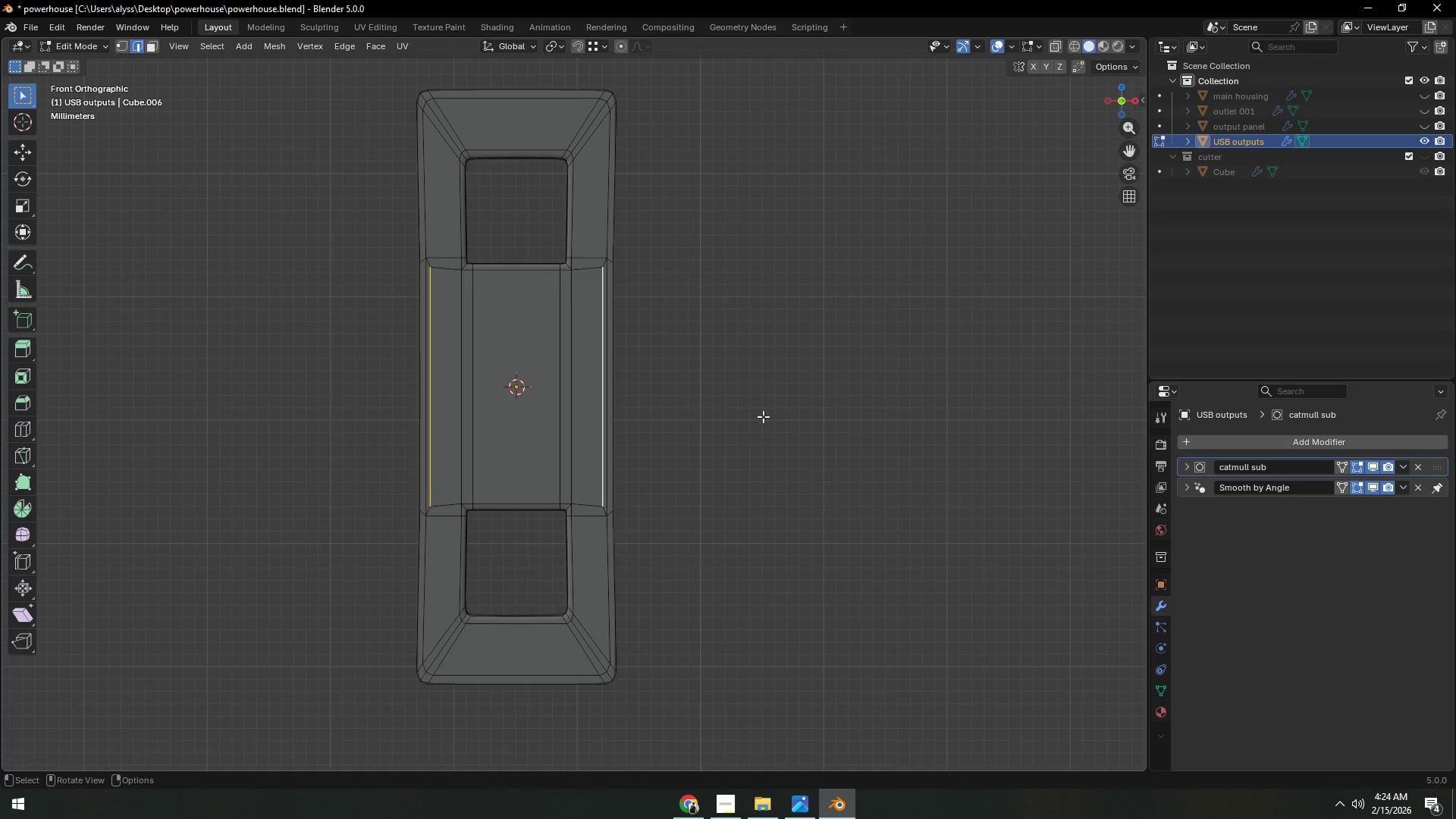 
type(sx)
 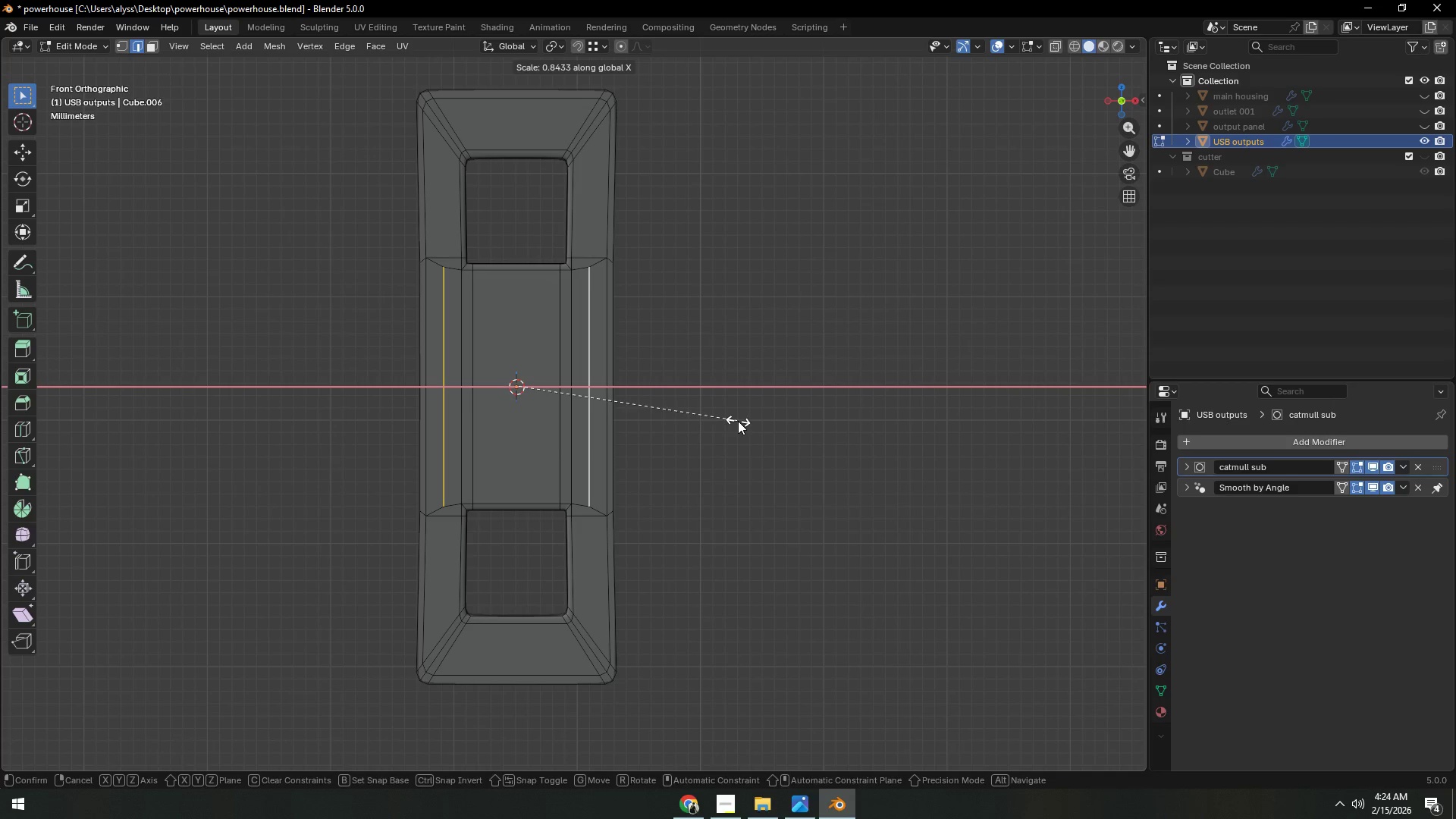 
left_click([738, 421])
 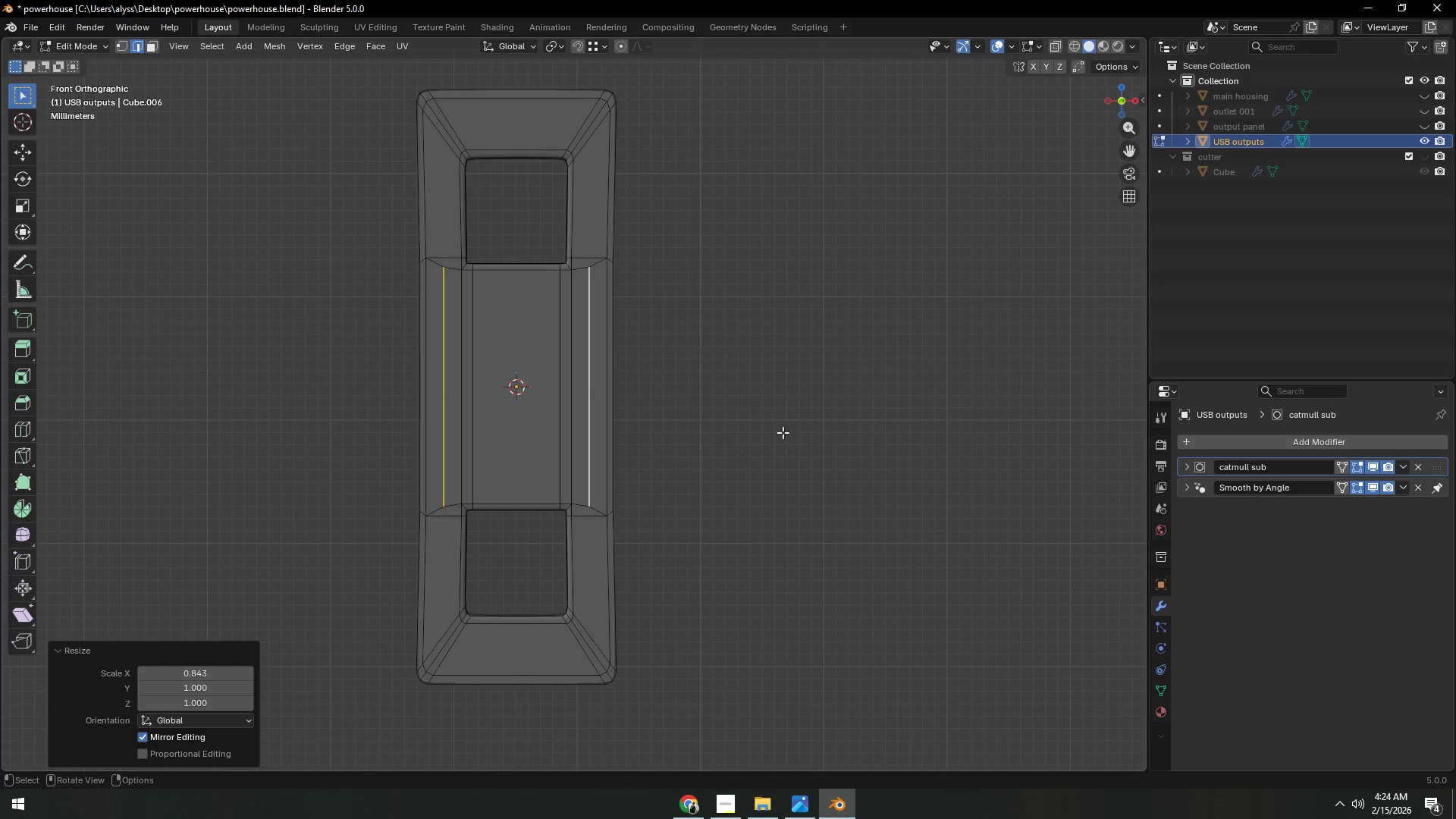 
type(sz)
 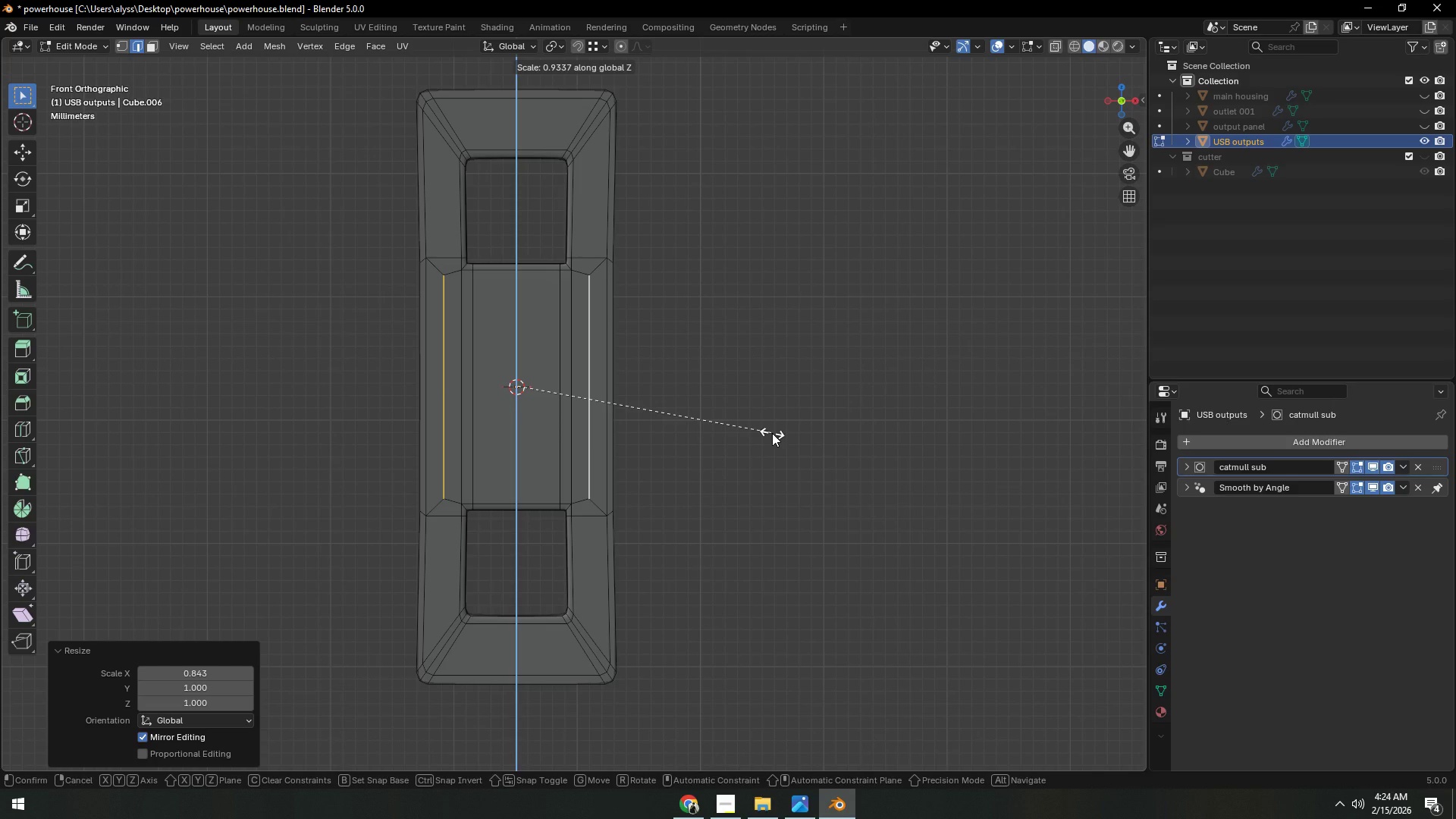 
right_click([772, 433])
 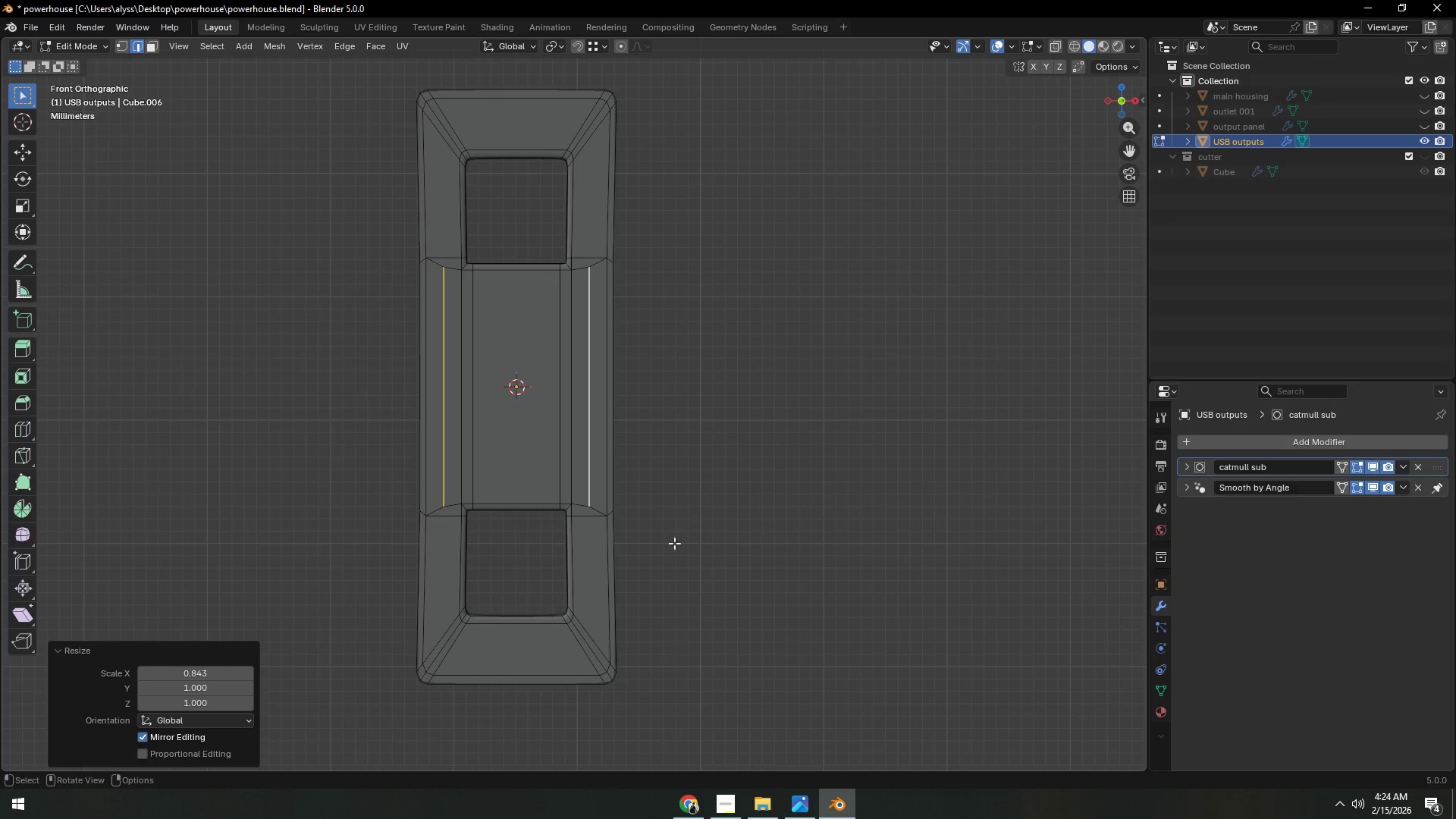 
key(1)
 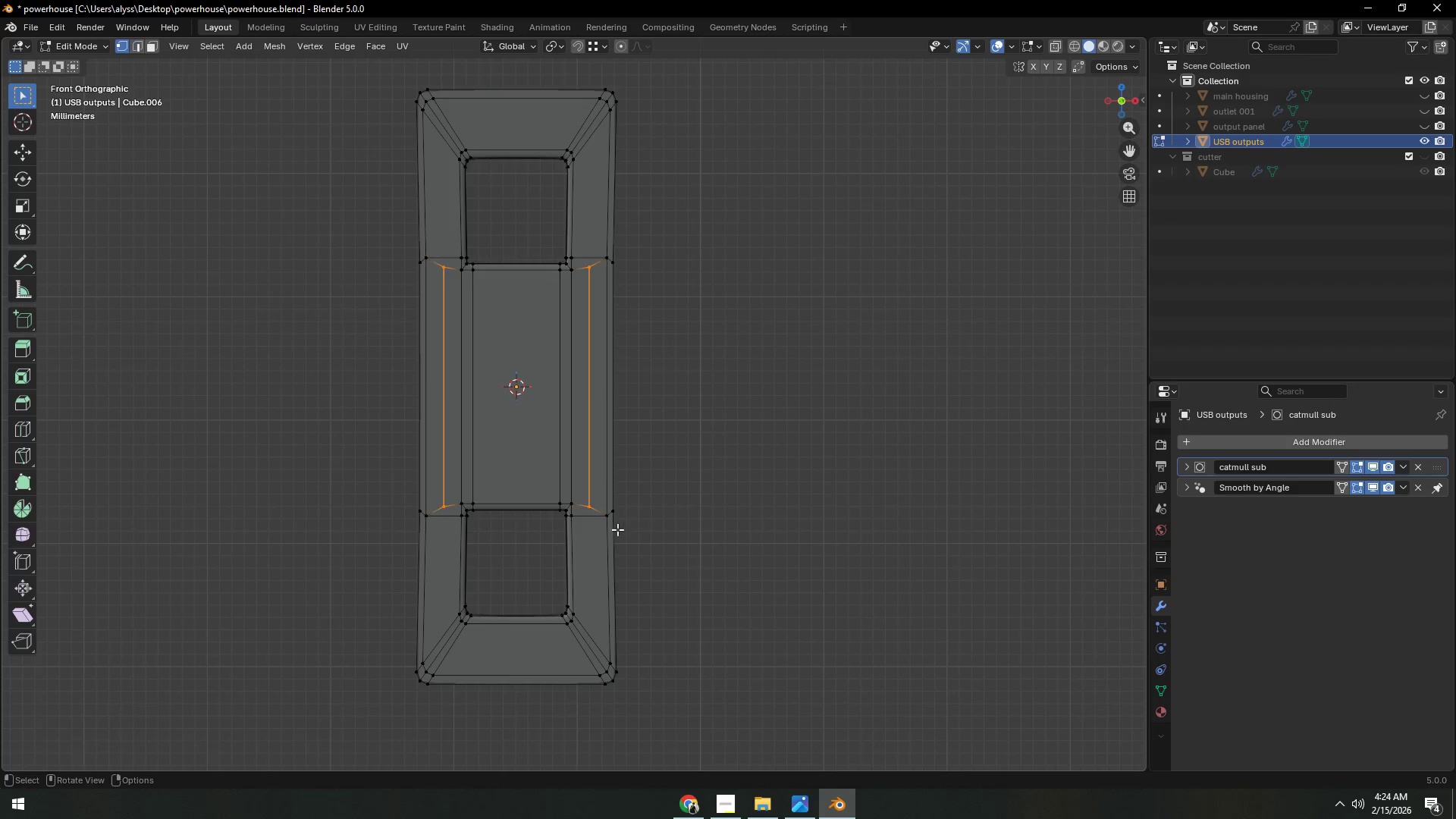 
scroll: coordinate [620, 529], scroll_direction: up, amount: 3.0
 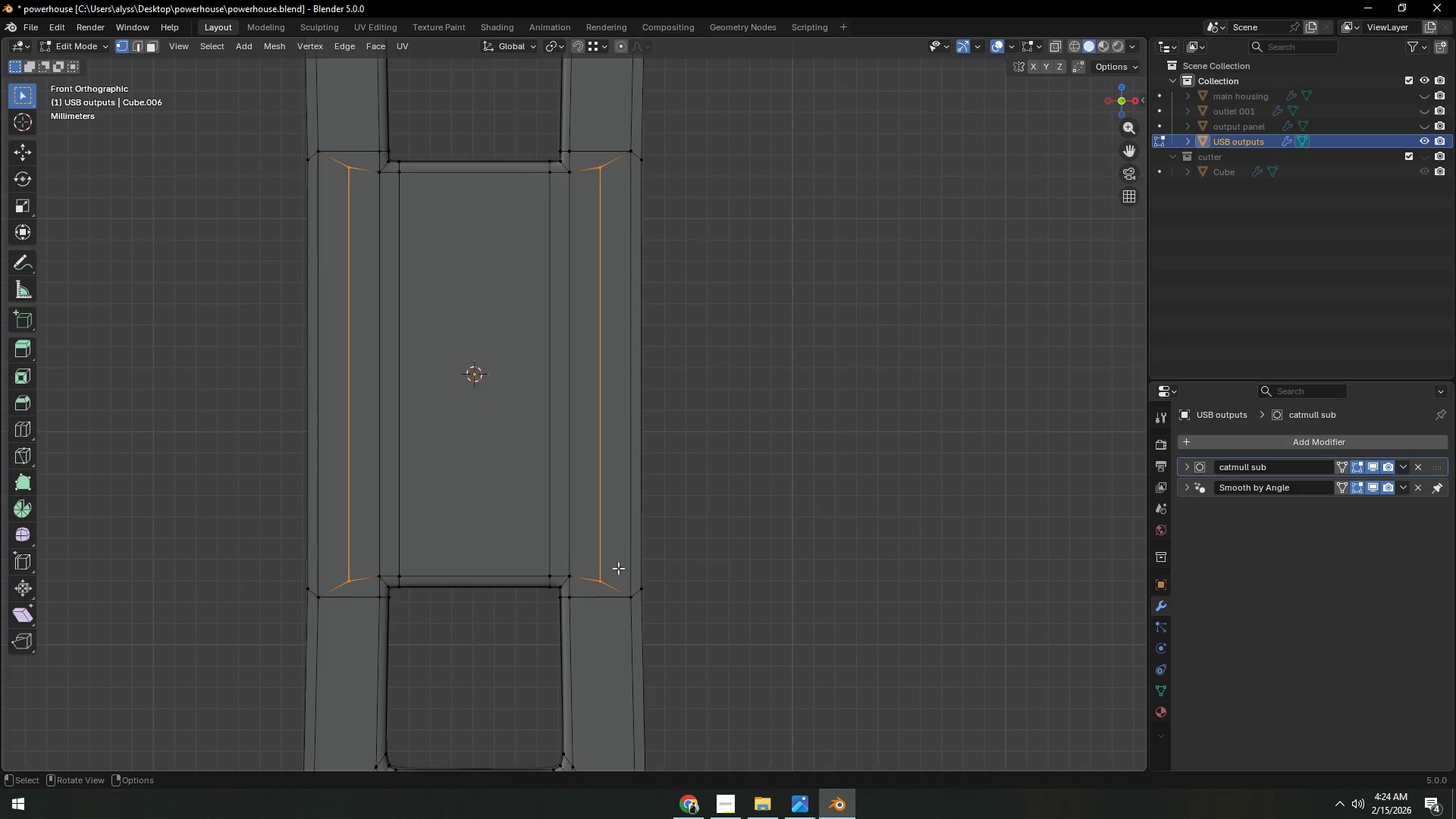 
left_click([609, 570])
 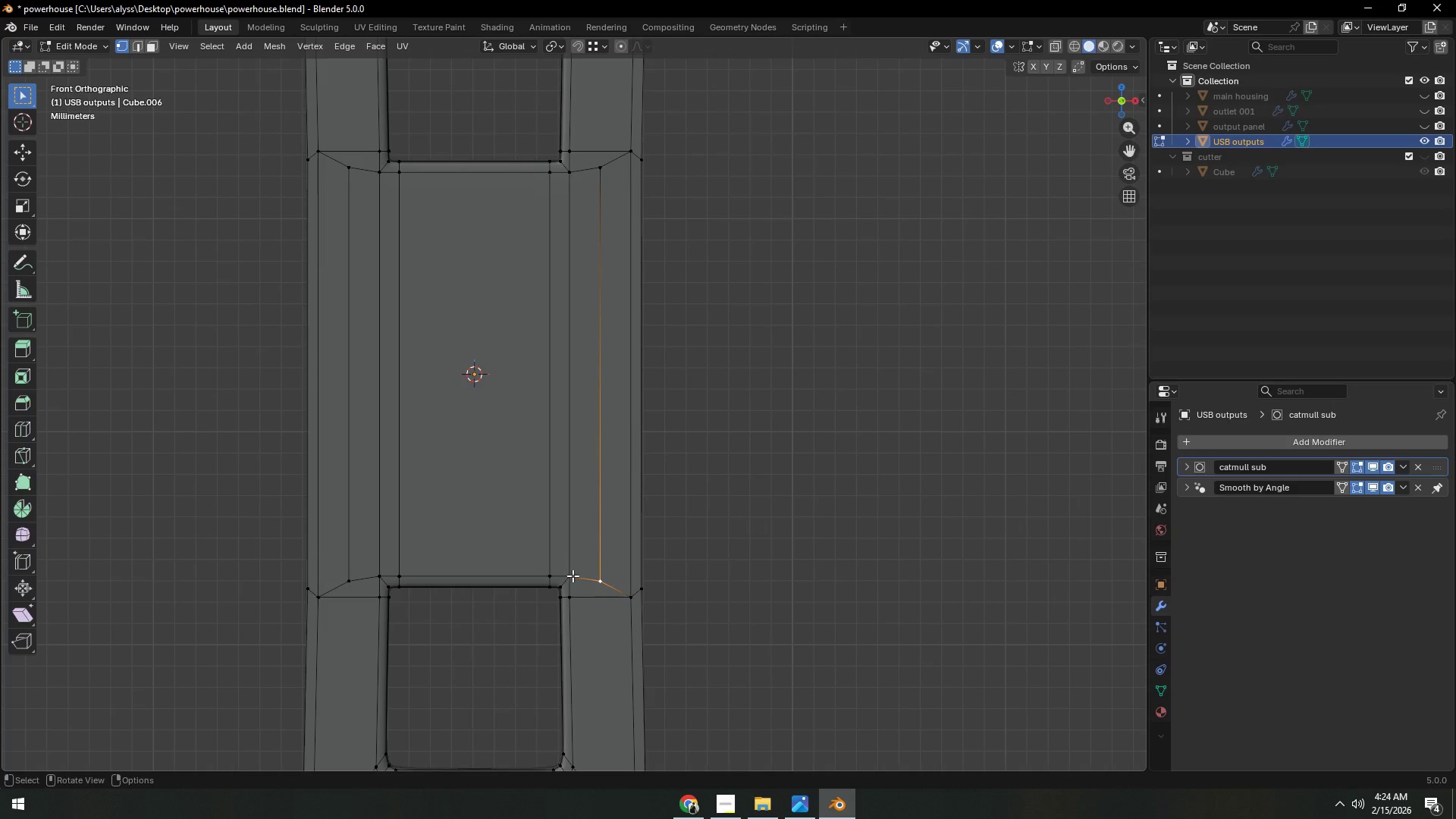 
type(gz)
 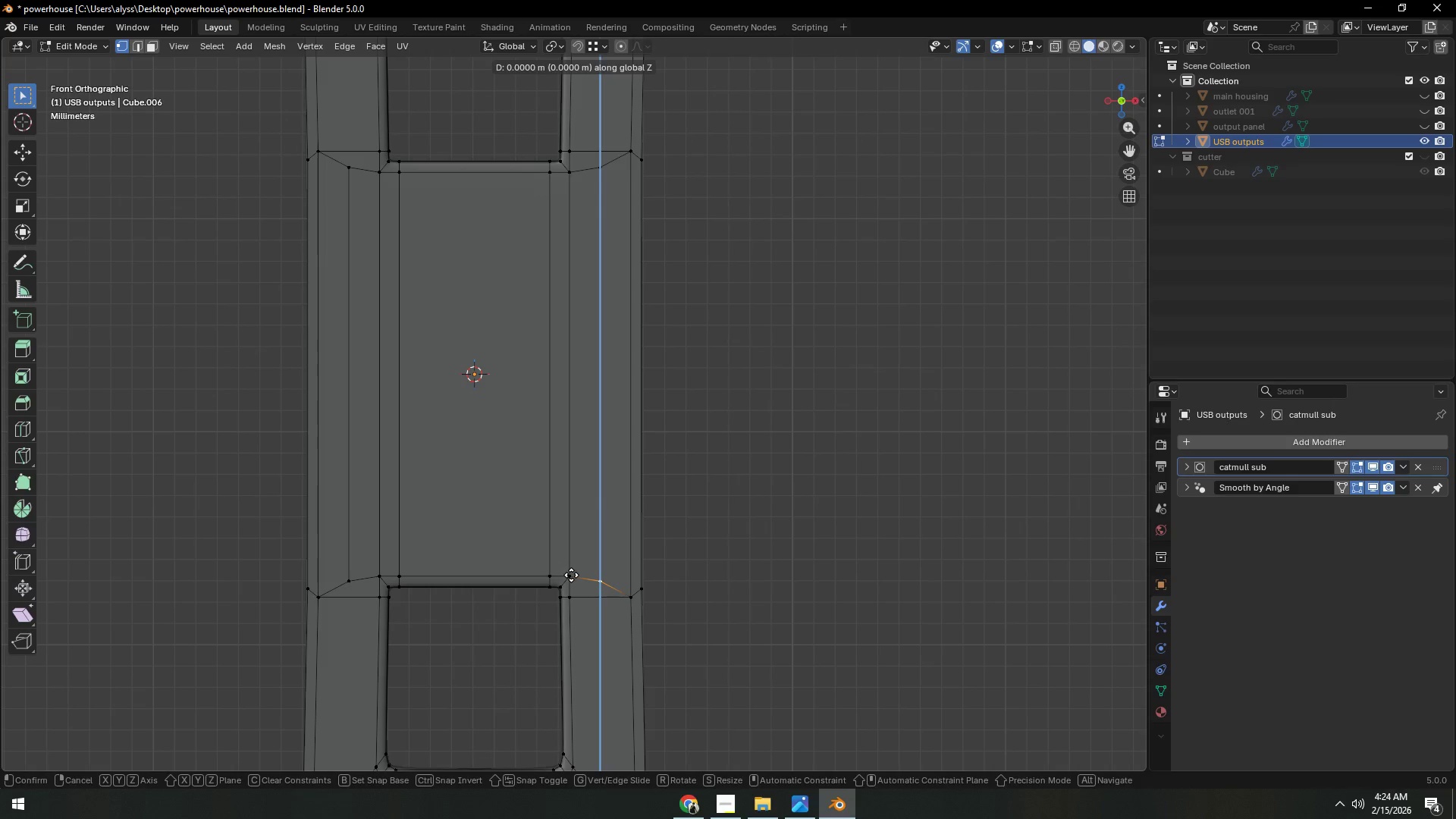 
key(Control+ControlLeft)
 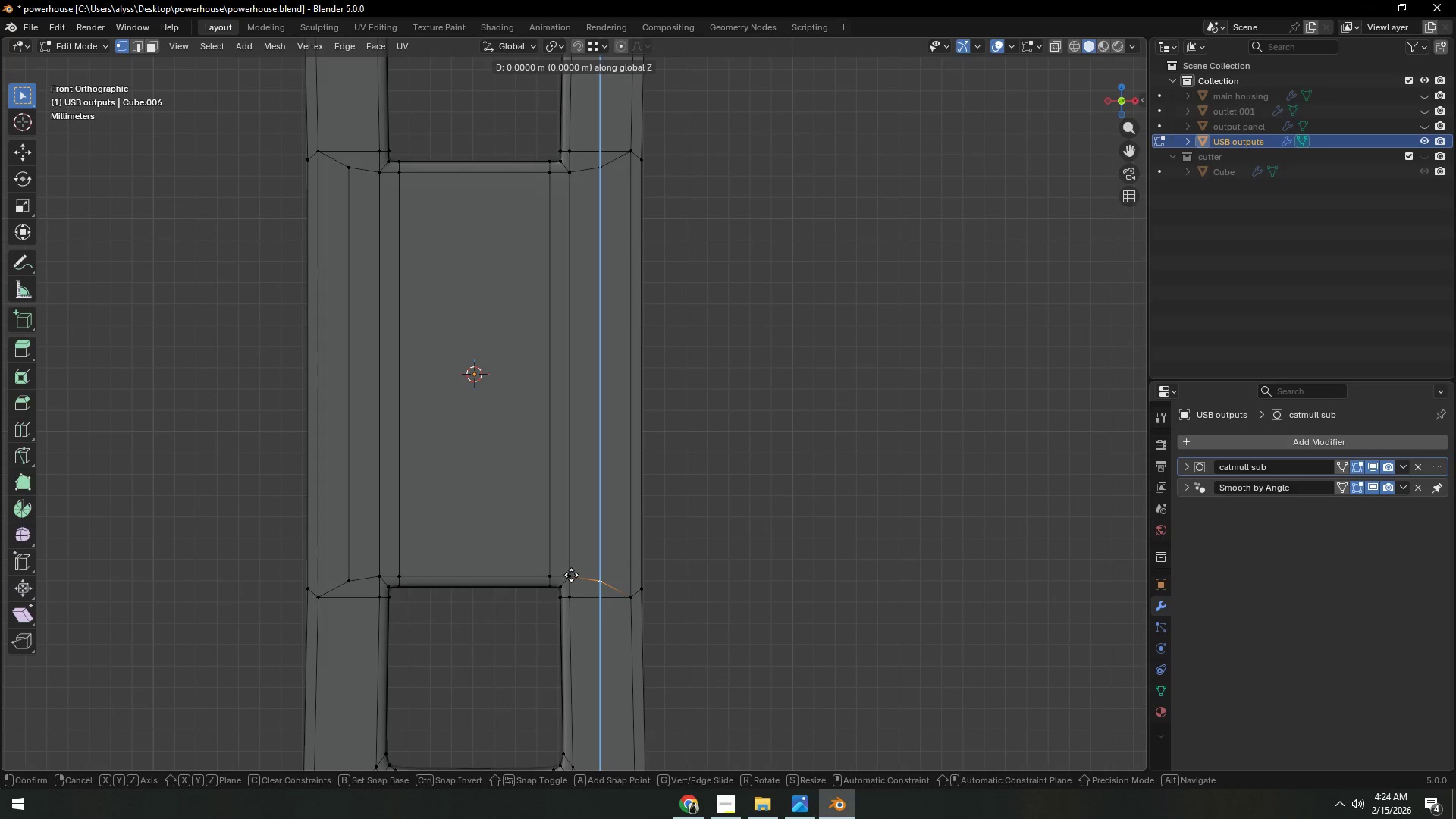 
hold_key(key=ShiftLeft, duration=0.41)
 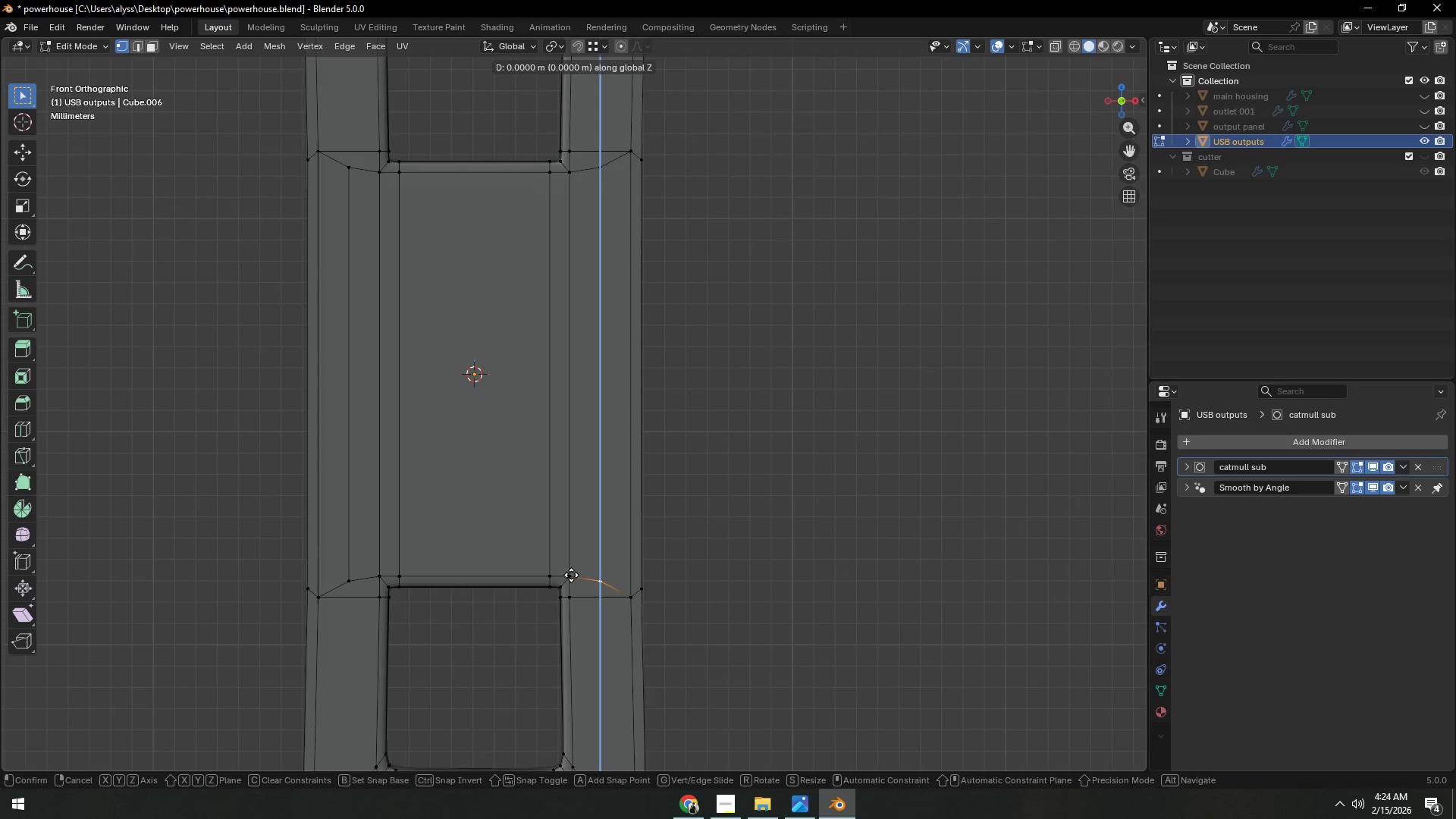 
hold_key(key=ControlLeft, duration=0.42)
left_click([571, 575])
 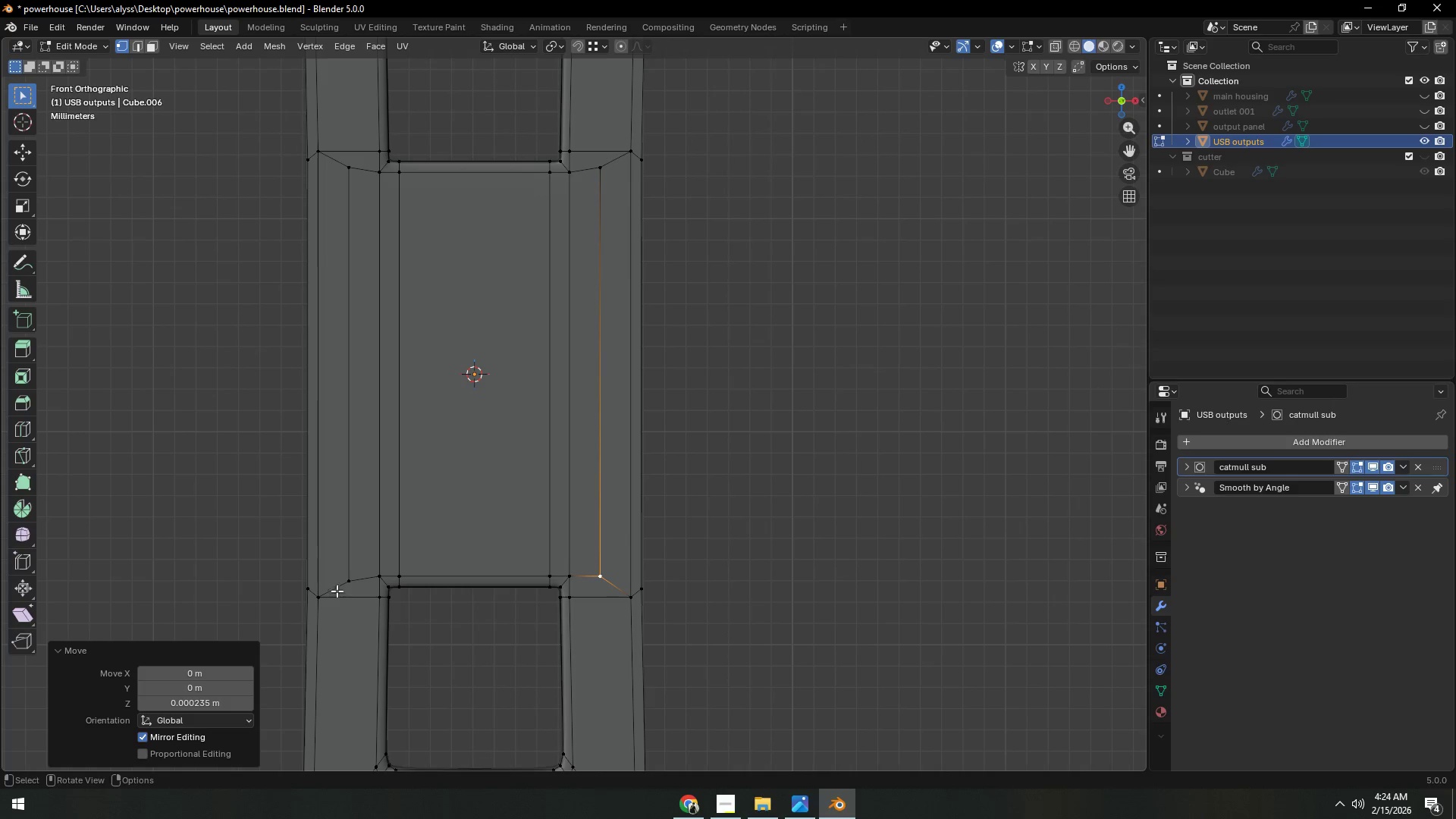 
left_click([346, 584])
 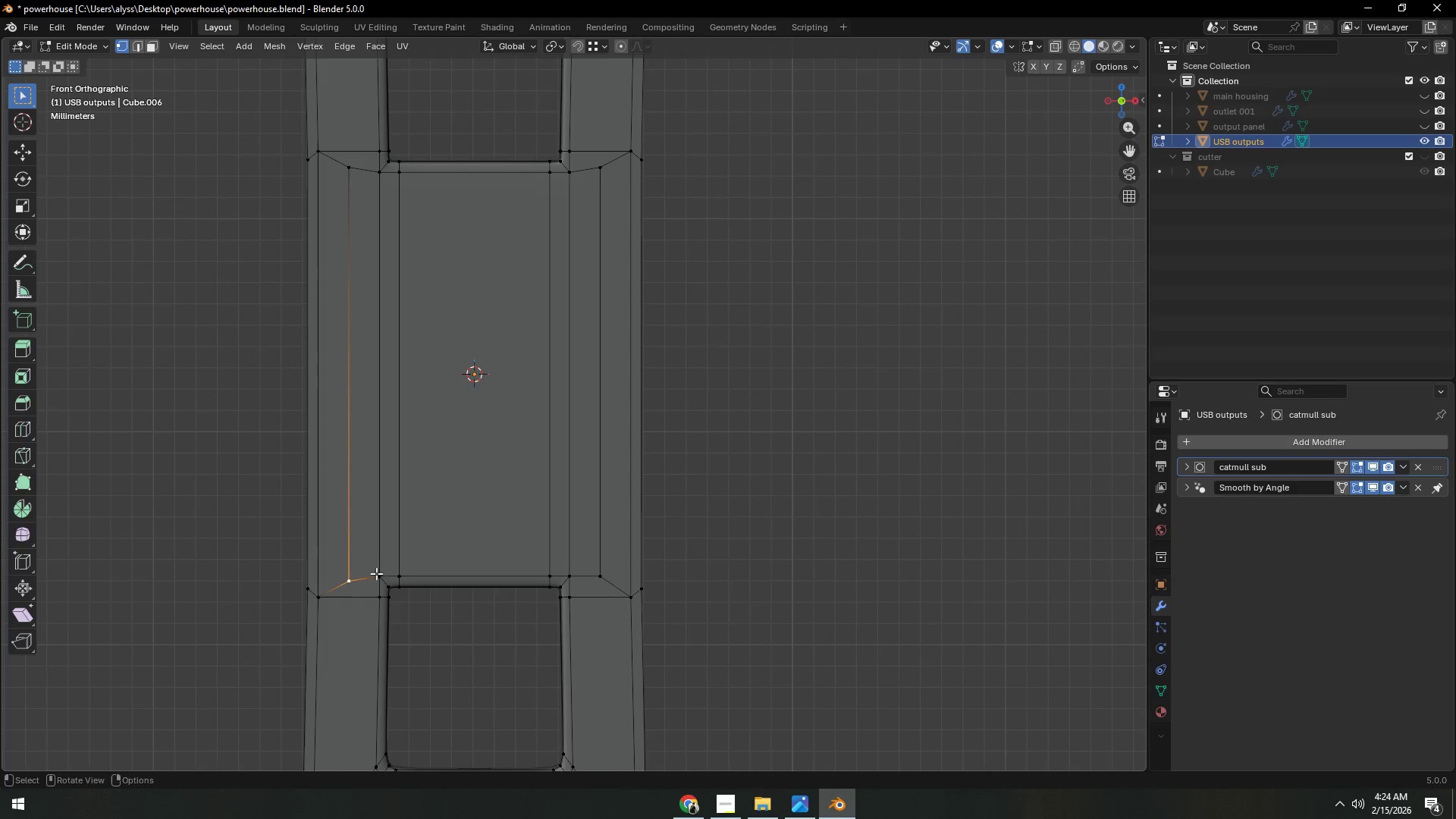 
type(gz)
 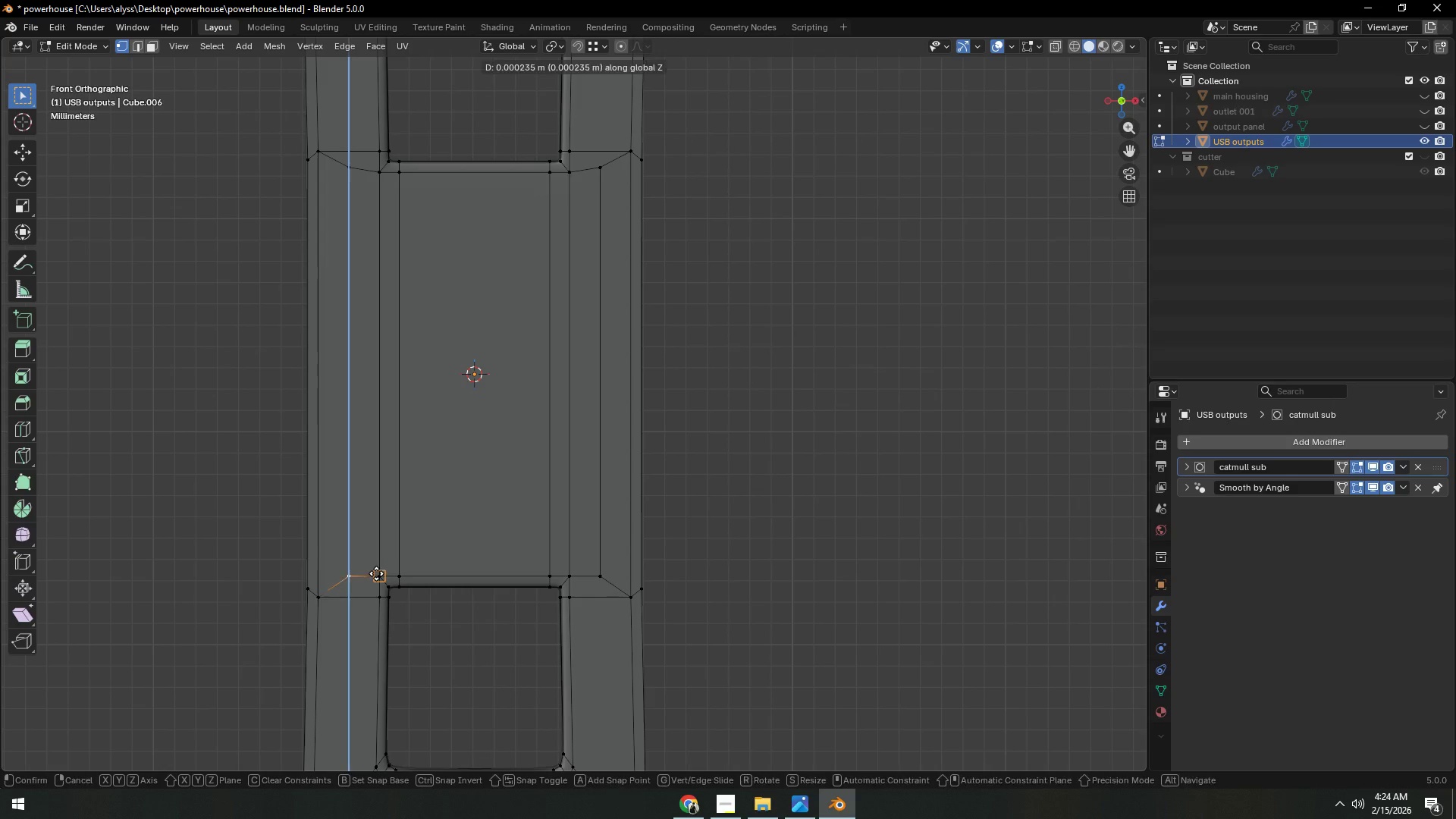 
hold_key(key=ControlLeft, duration=0.39)
left_click([376, 573])
 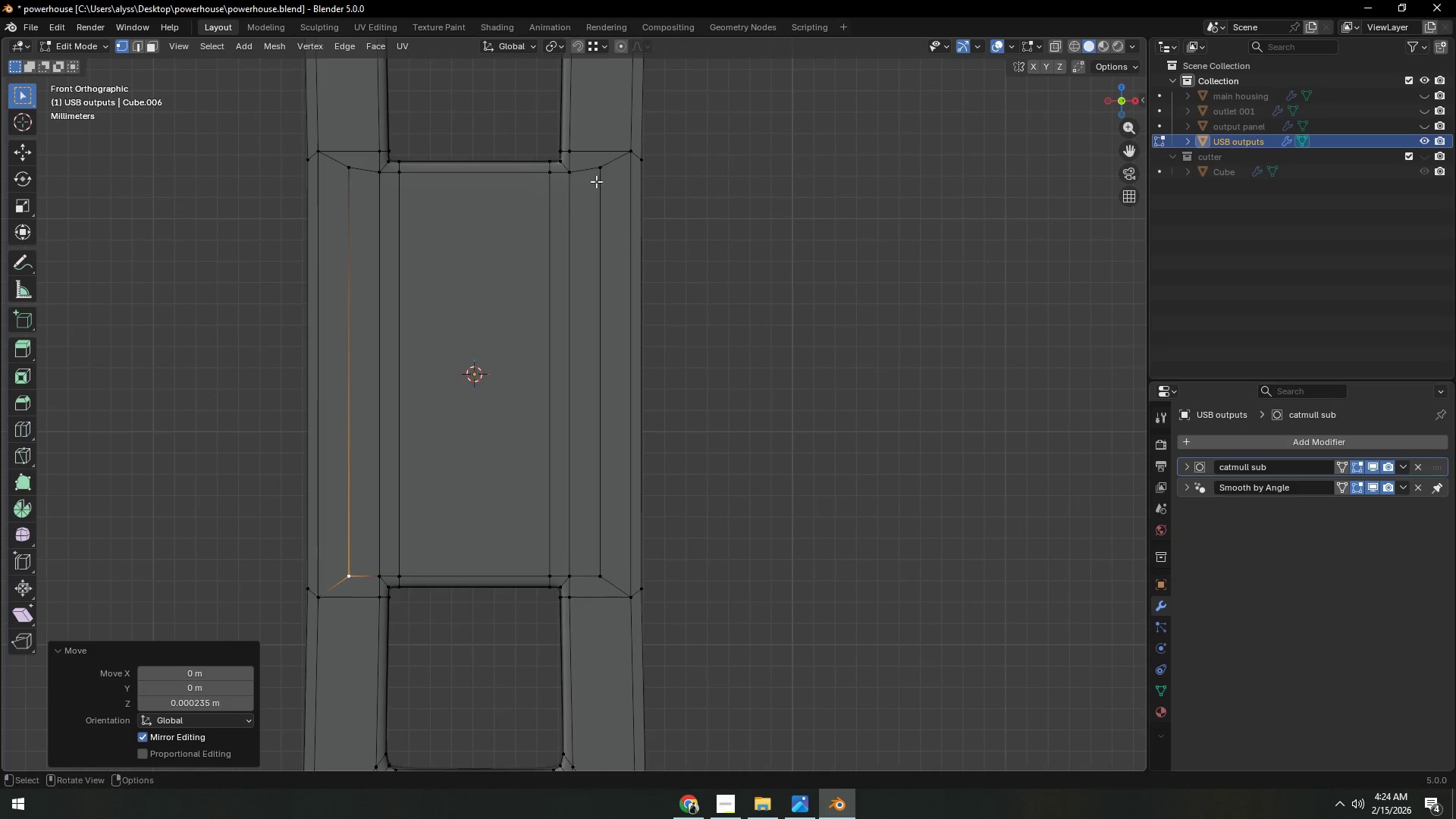 
left_click([611, 165])
 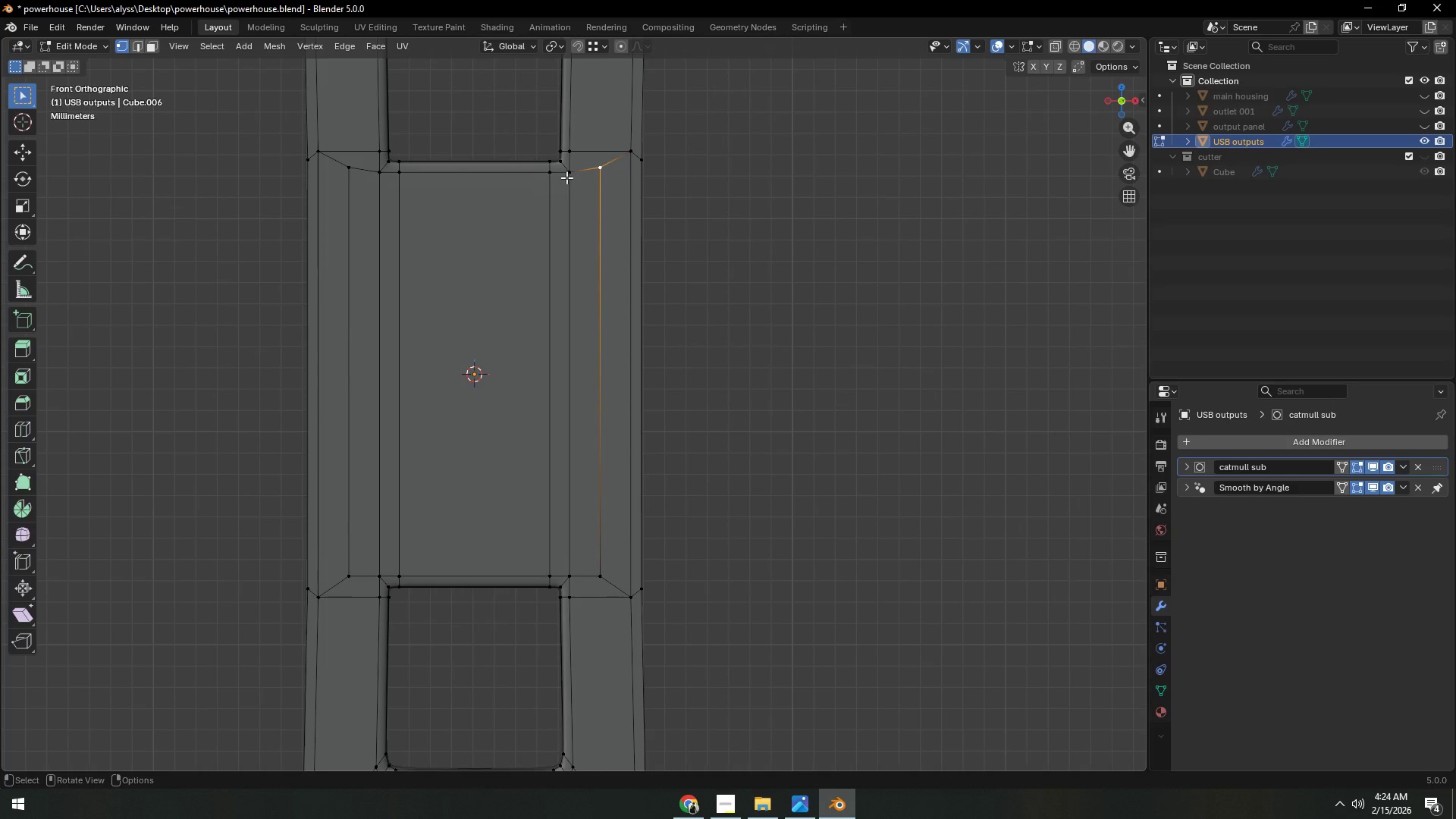 
type(gz)
 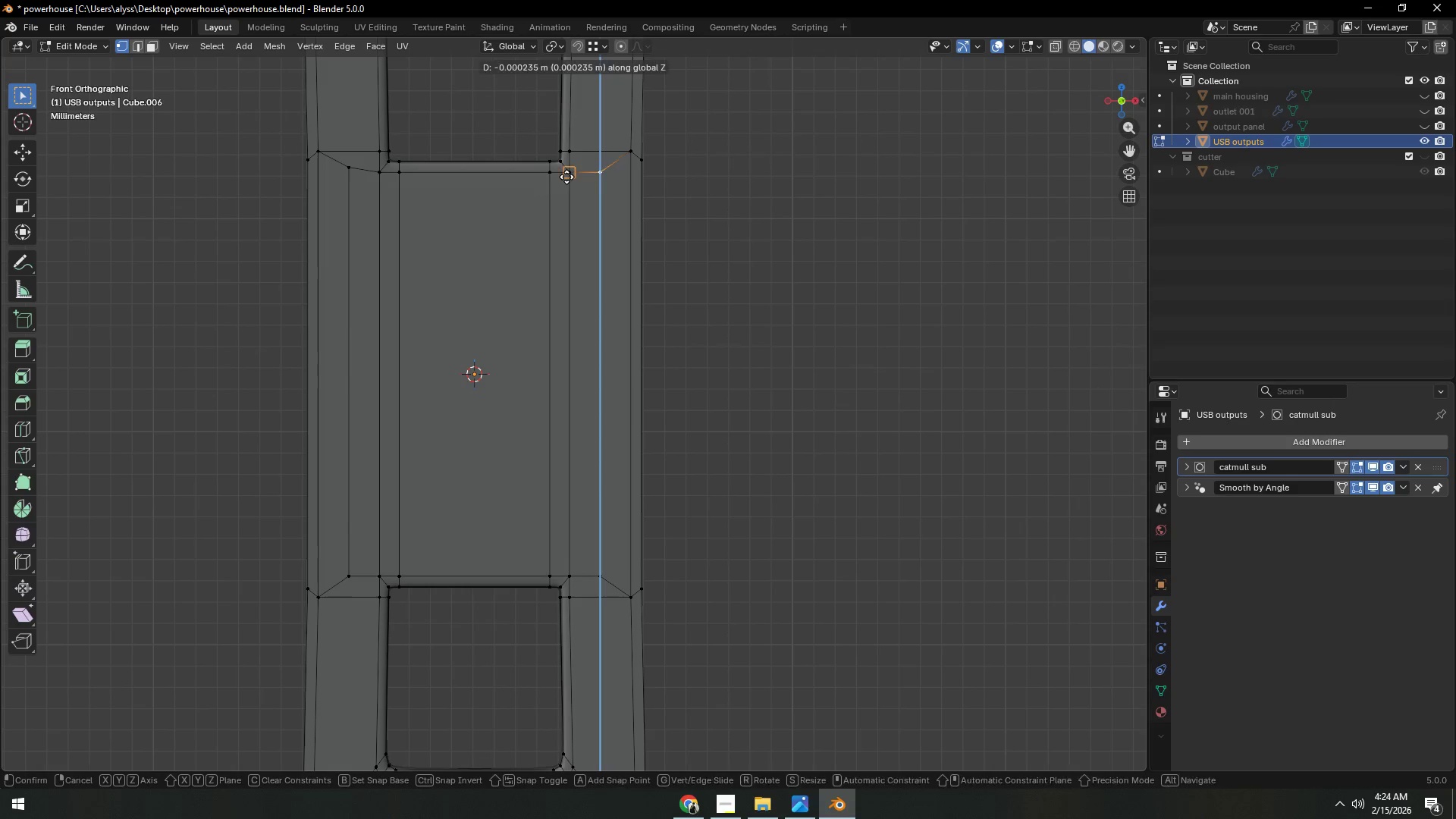 
hold_key(key=ControlLeft, duration=0.38)
left_click([566, 177])
 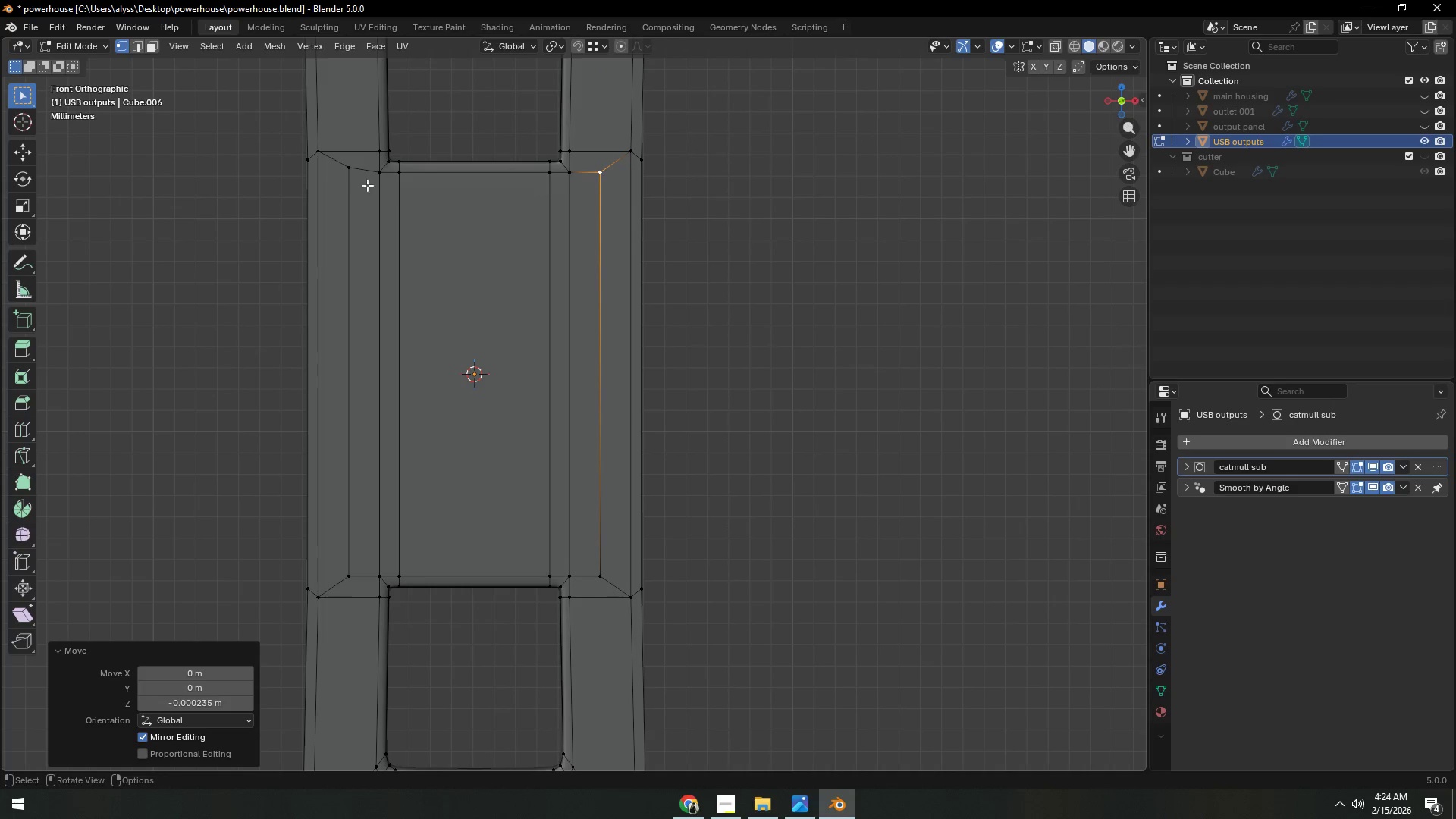 
left_click([344, 175])
 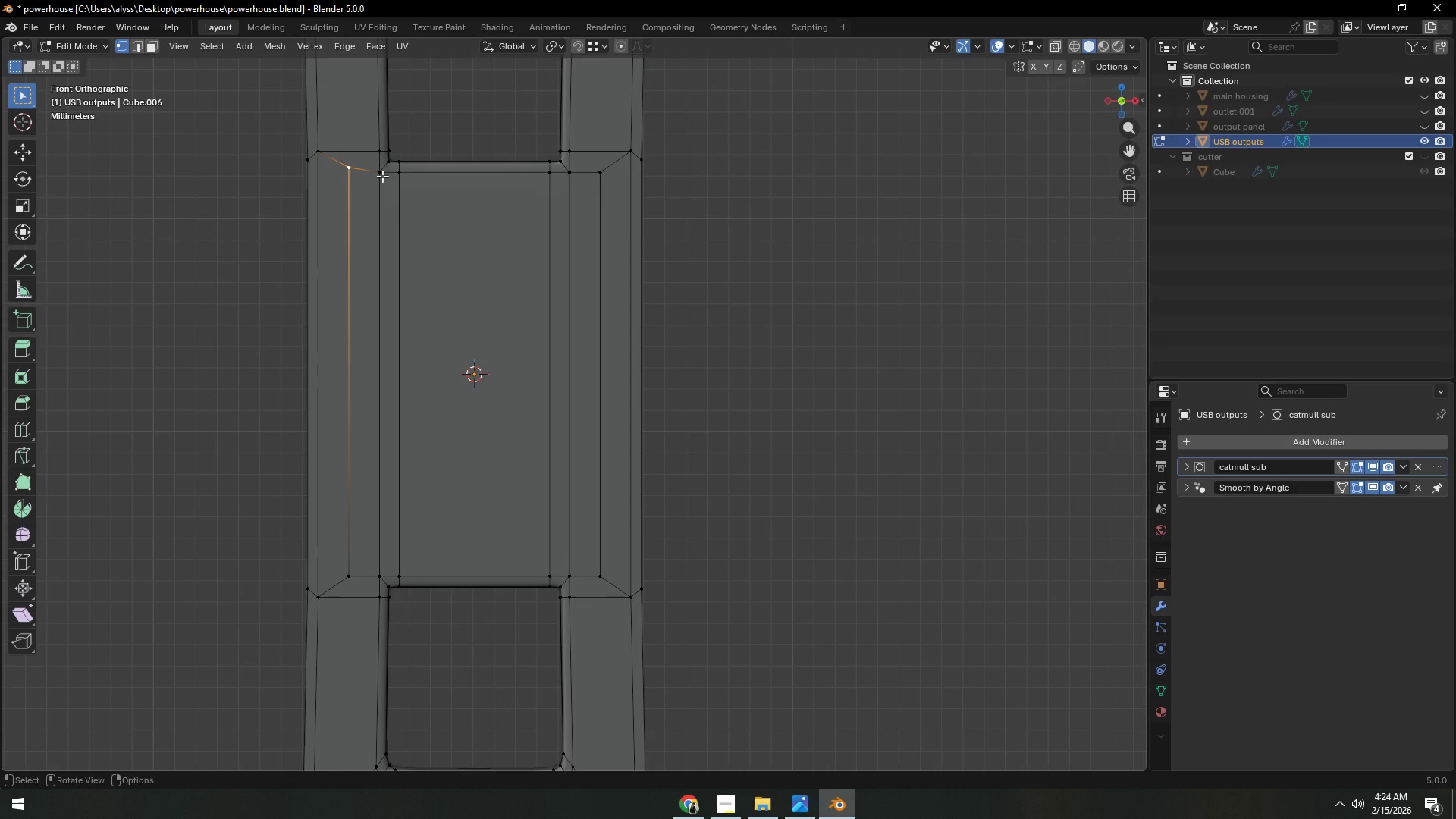 
type(gz)
 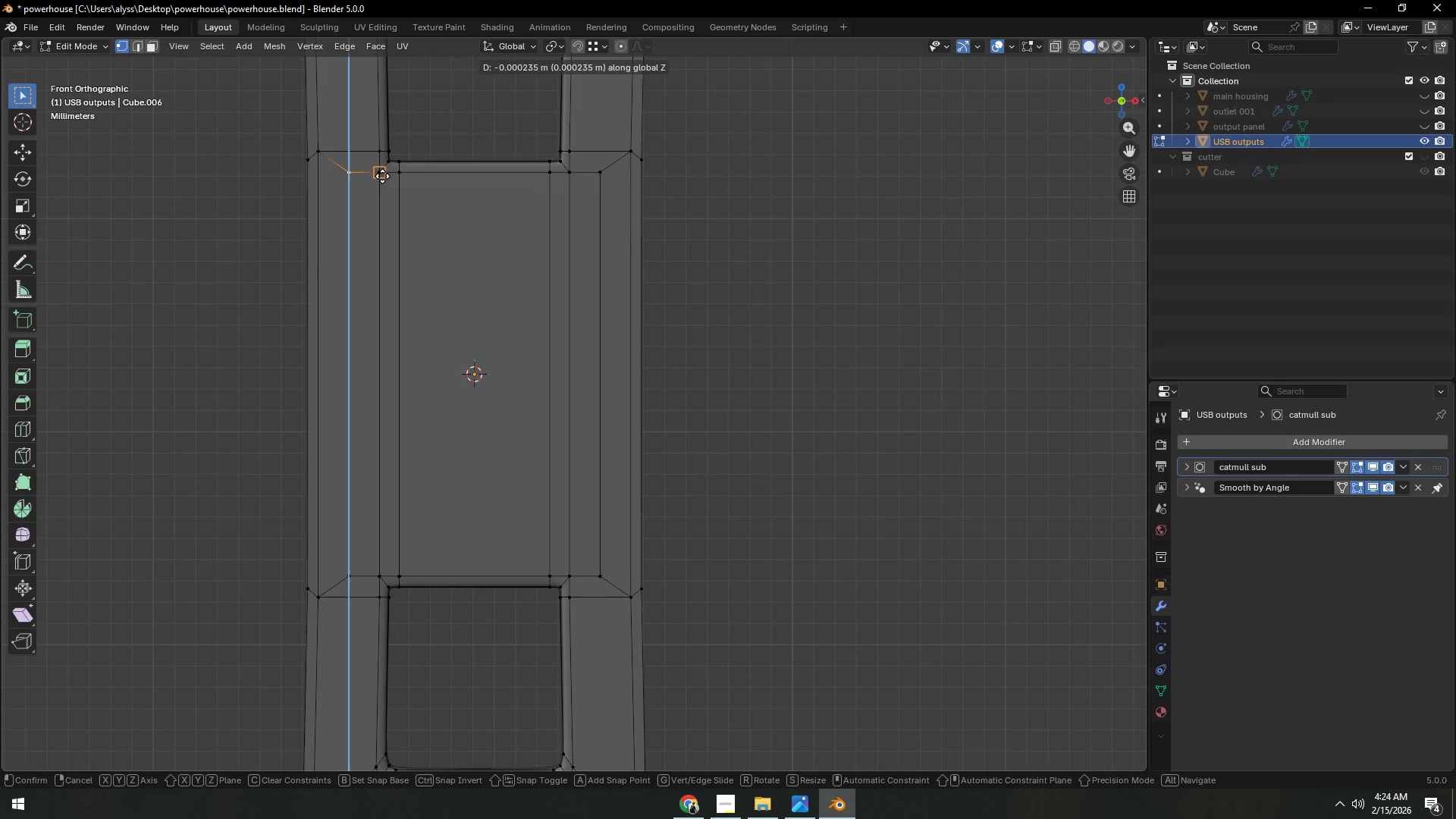 
hold_key(key=ControlLeft, duration=0.44)
left_click([382, 176])
 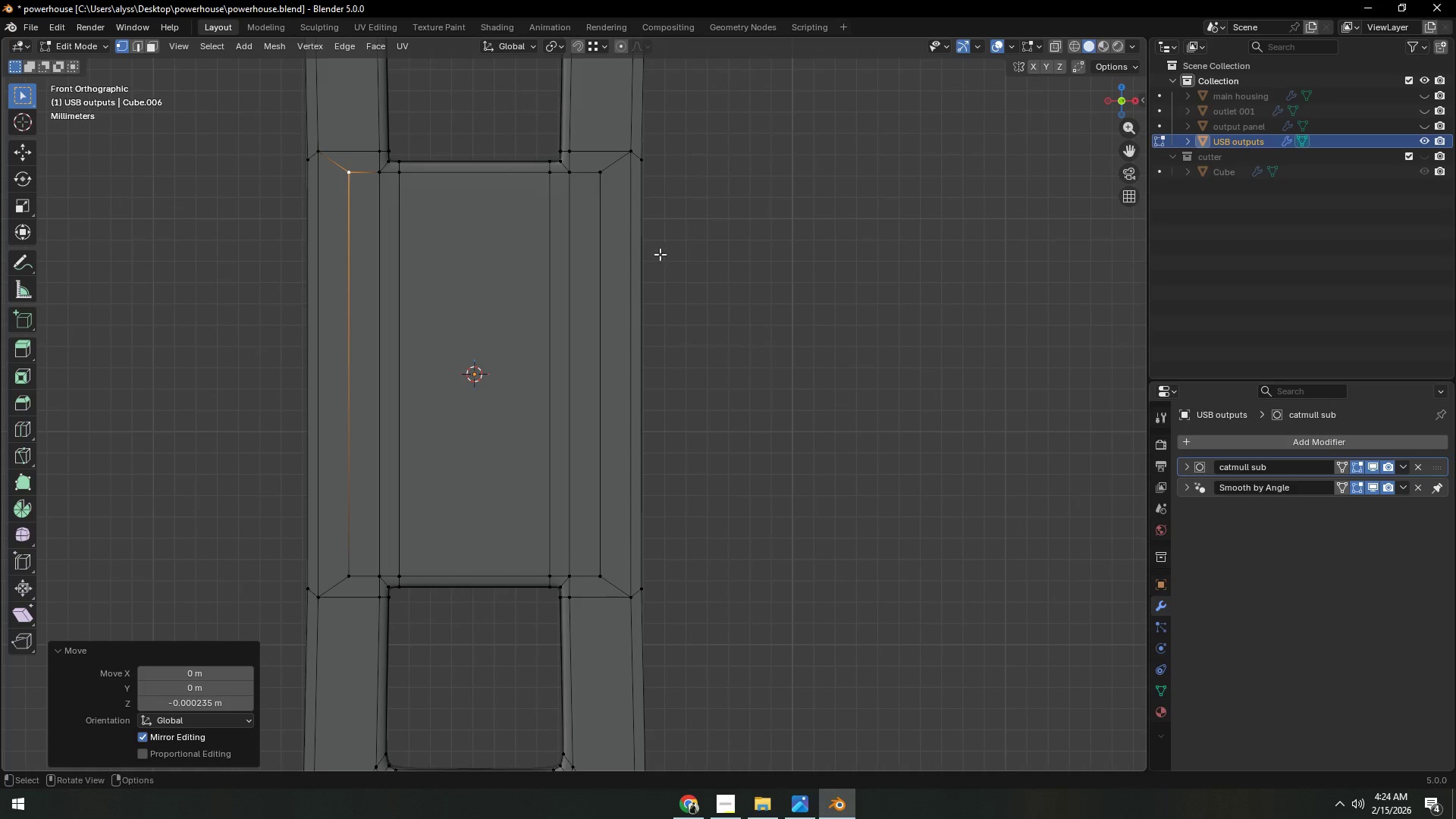 
double_click([745, 270])
 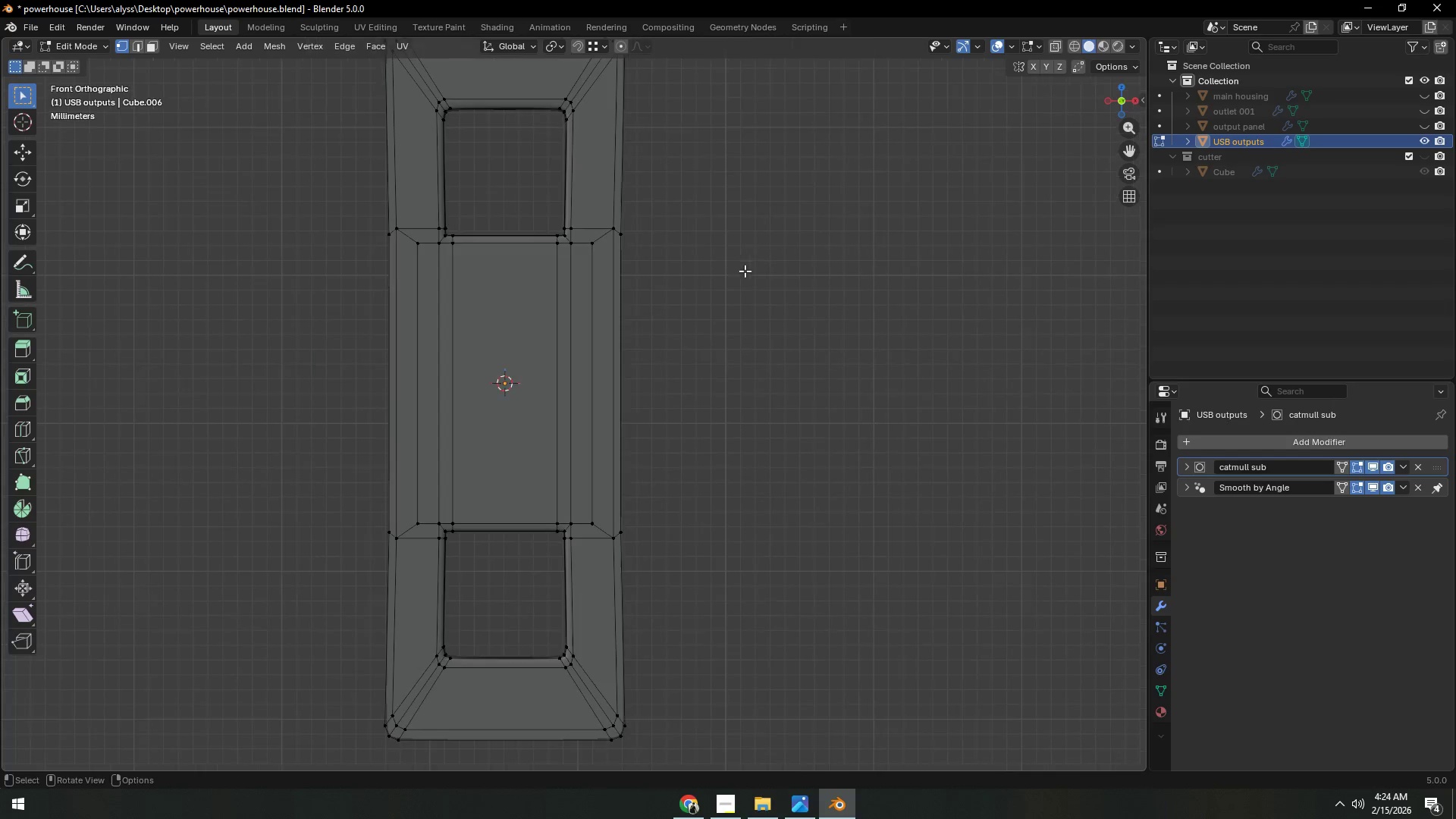 
hold_key(key=ShiftLeft, duration=0.56)
 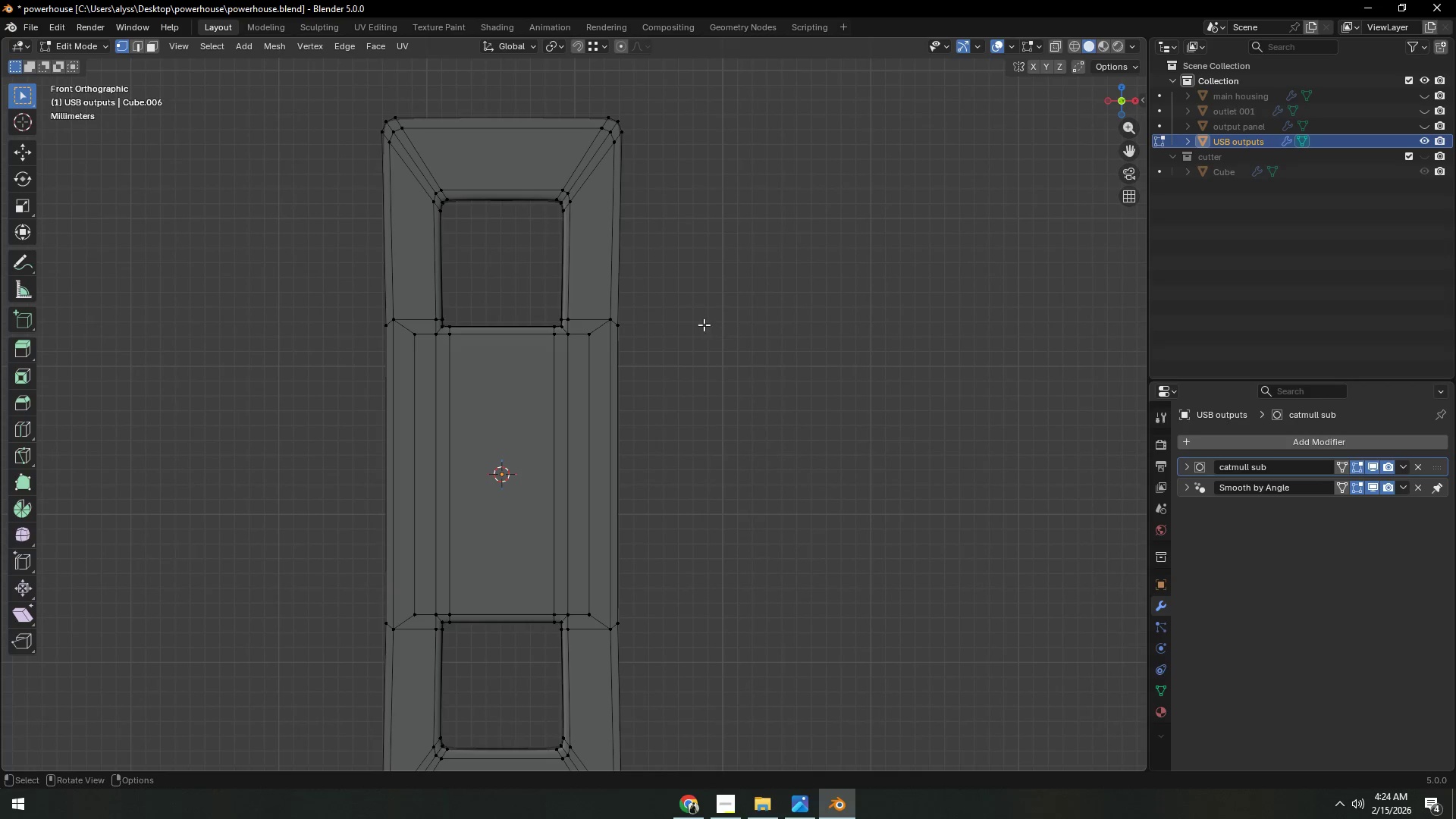 
scroll: coordinate [745, 271], scroll_direction: down, amount: 2.0
 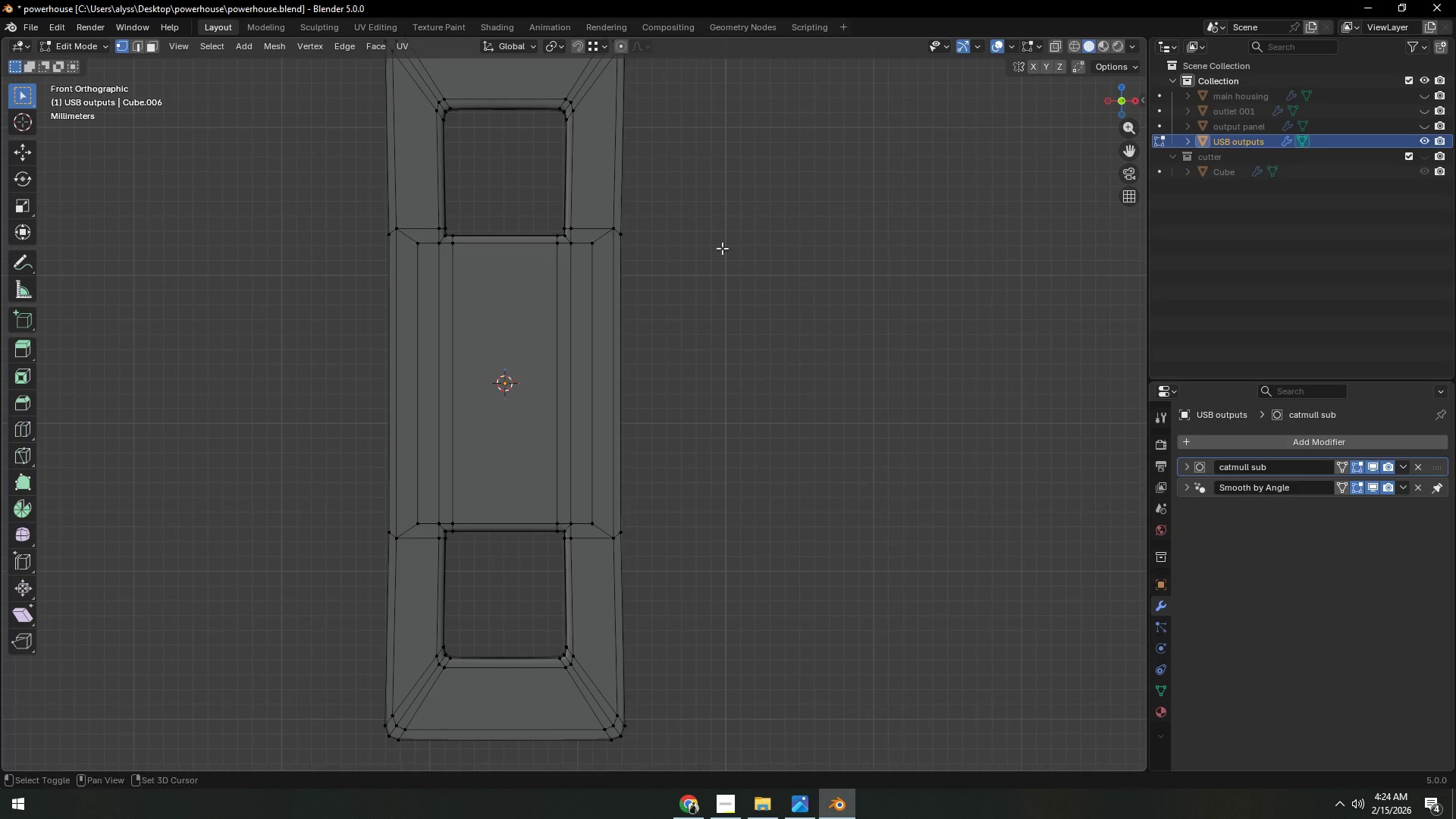 
hold_key(key=ShiftLeft, duration=0.39)
 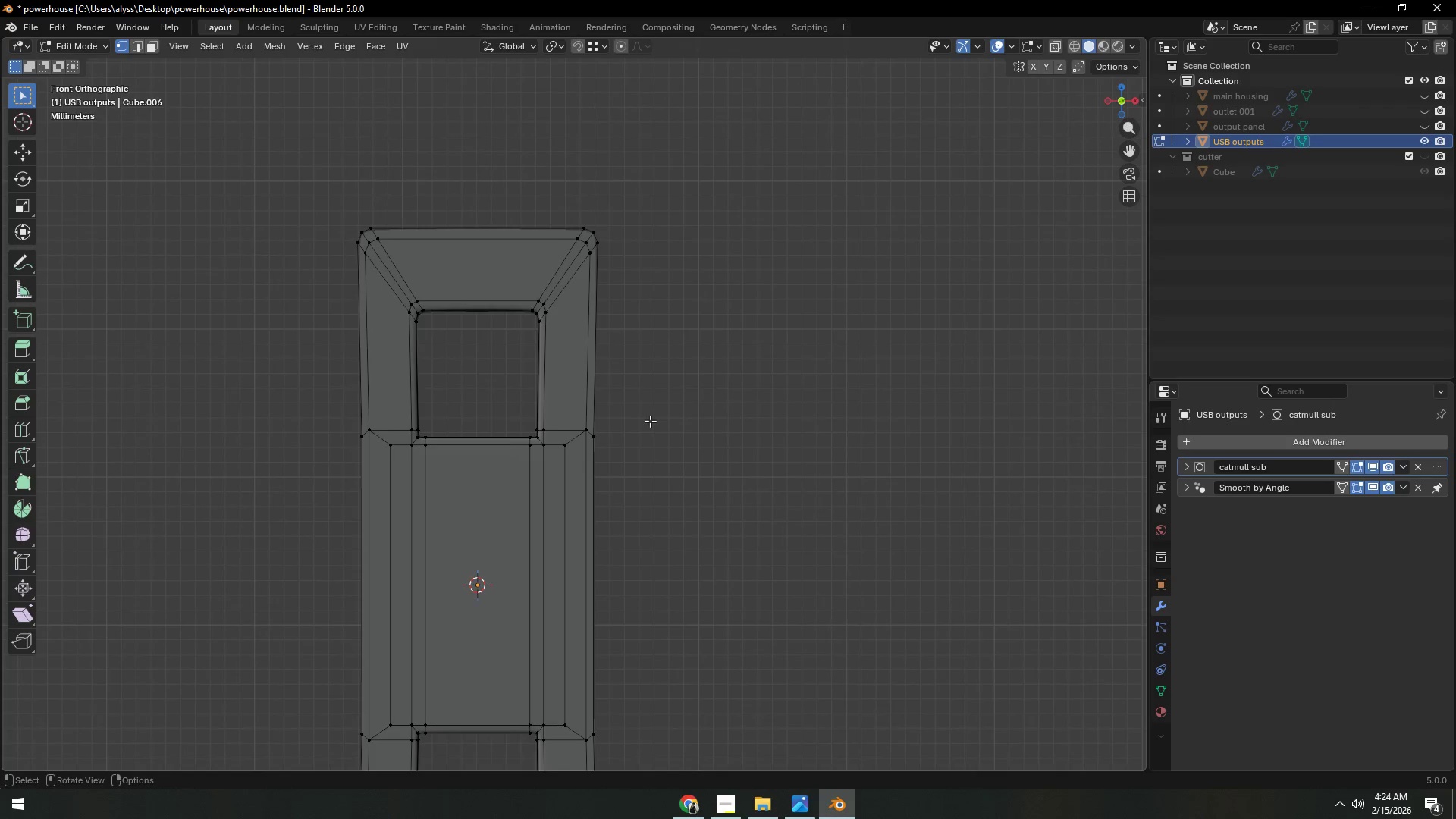 
hold_key(key=ShiftLeft, duration=0.39)
 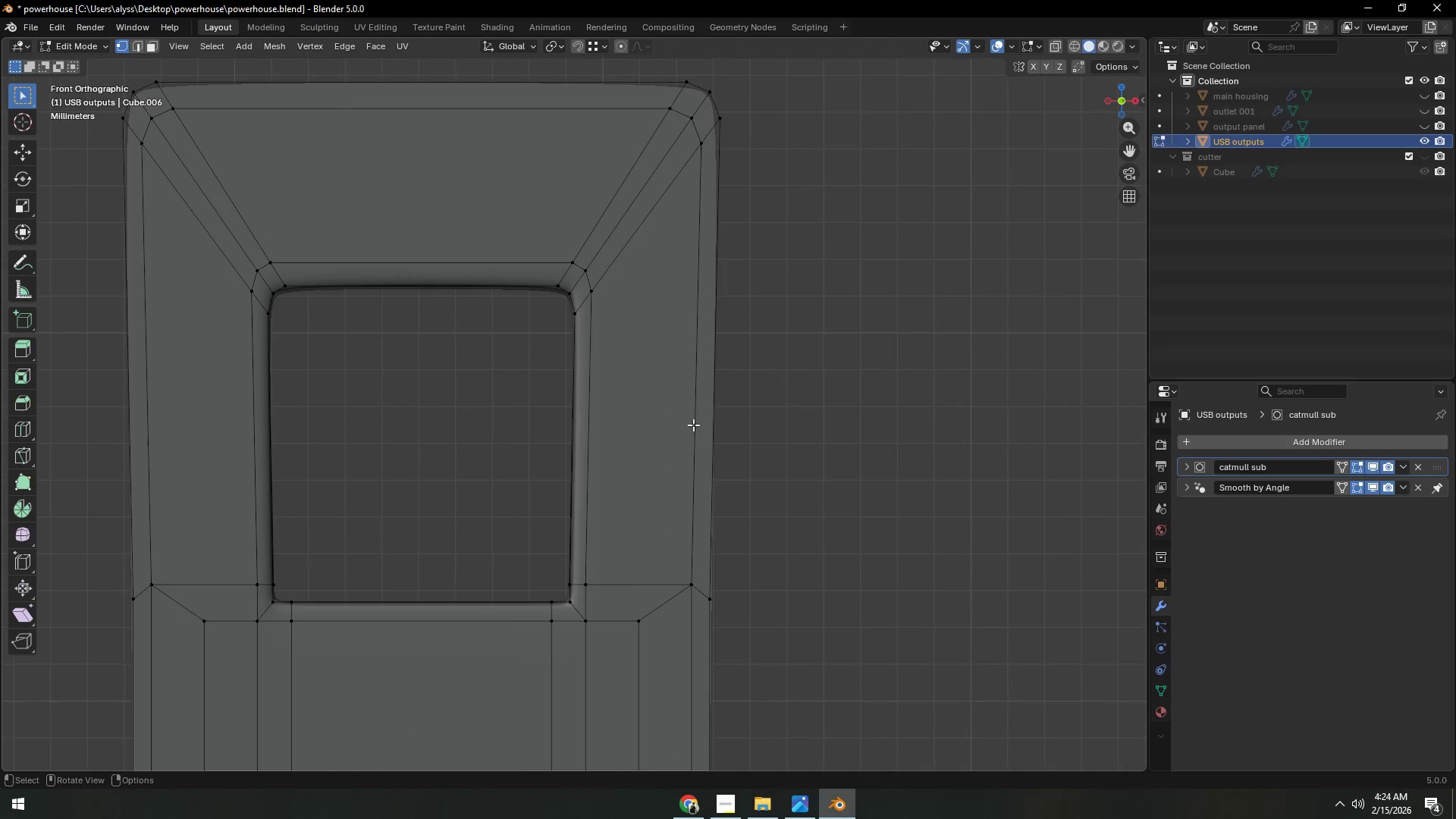 
scroll: coordinate [650, 421], scroll_direction: up, amount: 4.0
 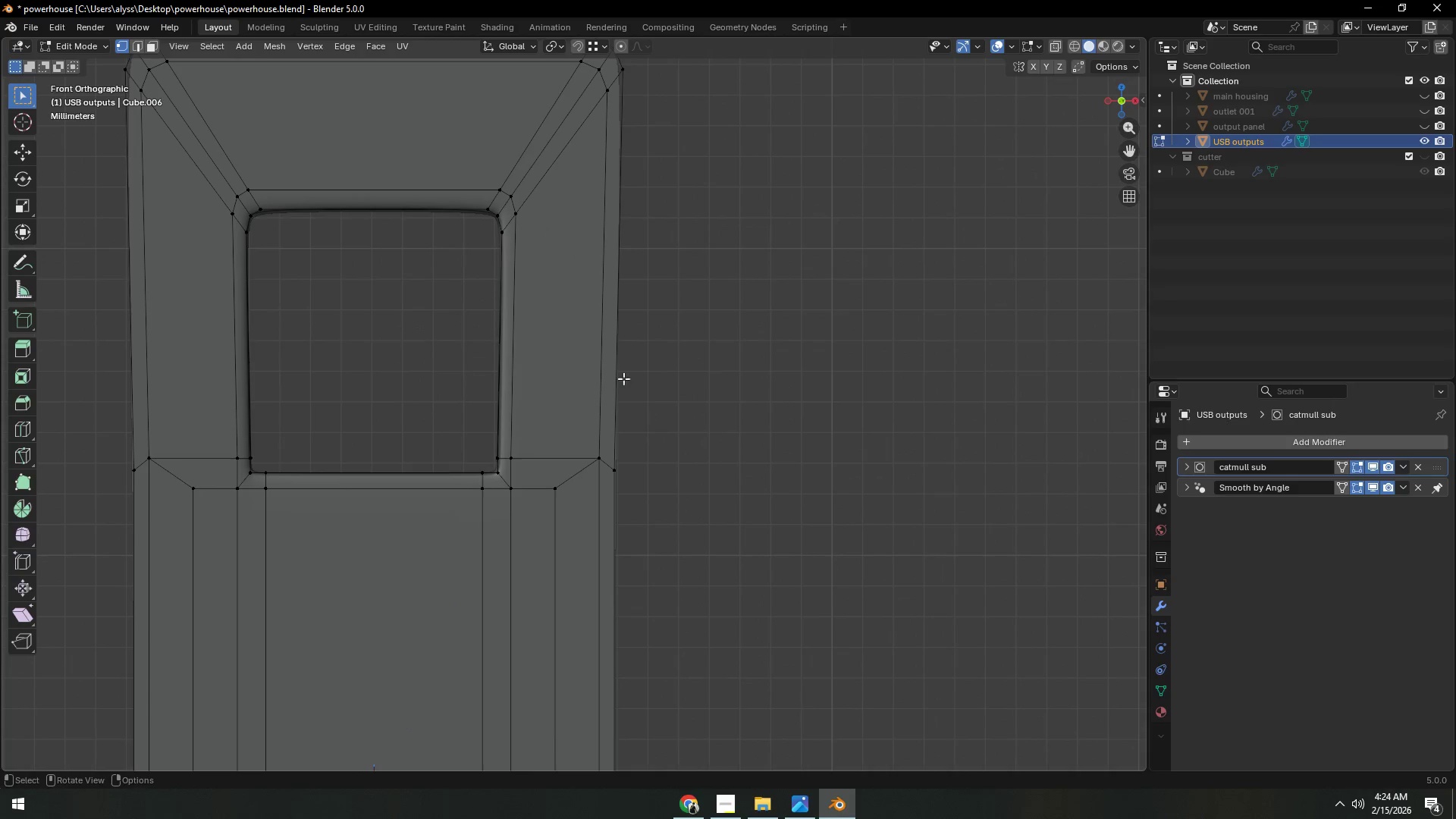 
hold_key(key=ShiftLeft, duration=0.58)
 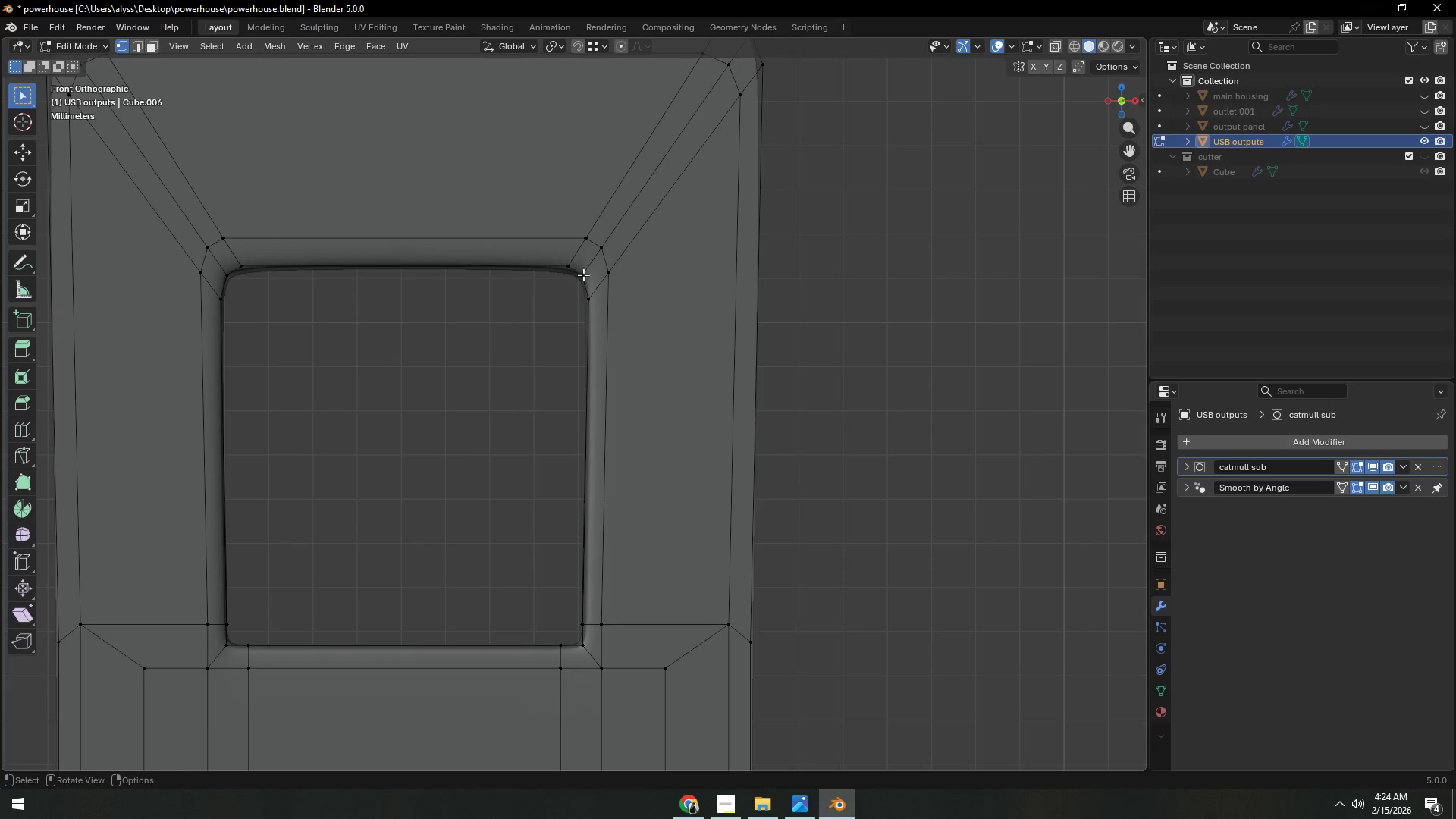 
scroll: coordinate [693, 425], scroll_direction: up, amount: 2.0
 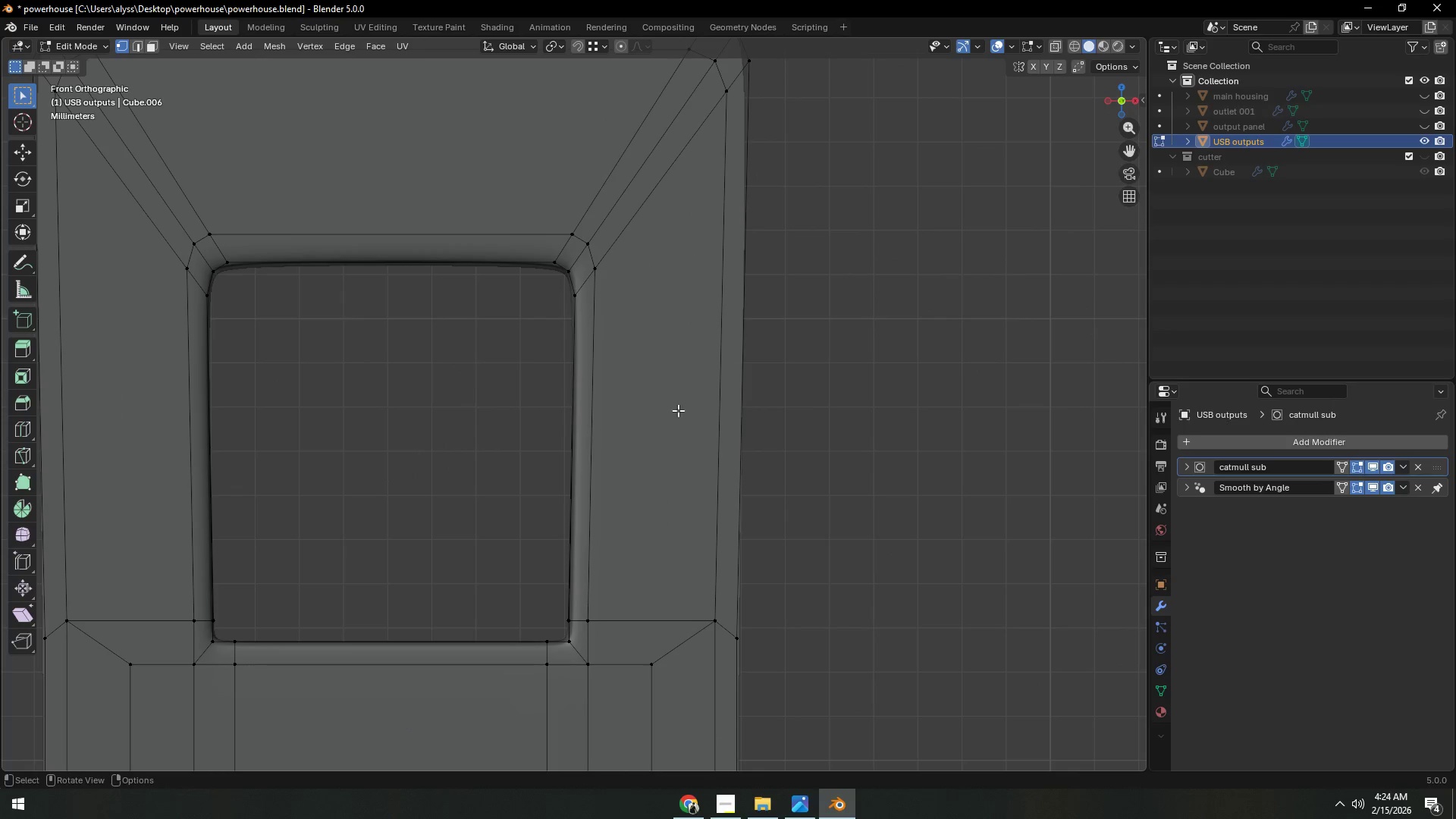 
type(zsz0)
key(NumpadEnter)
 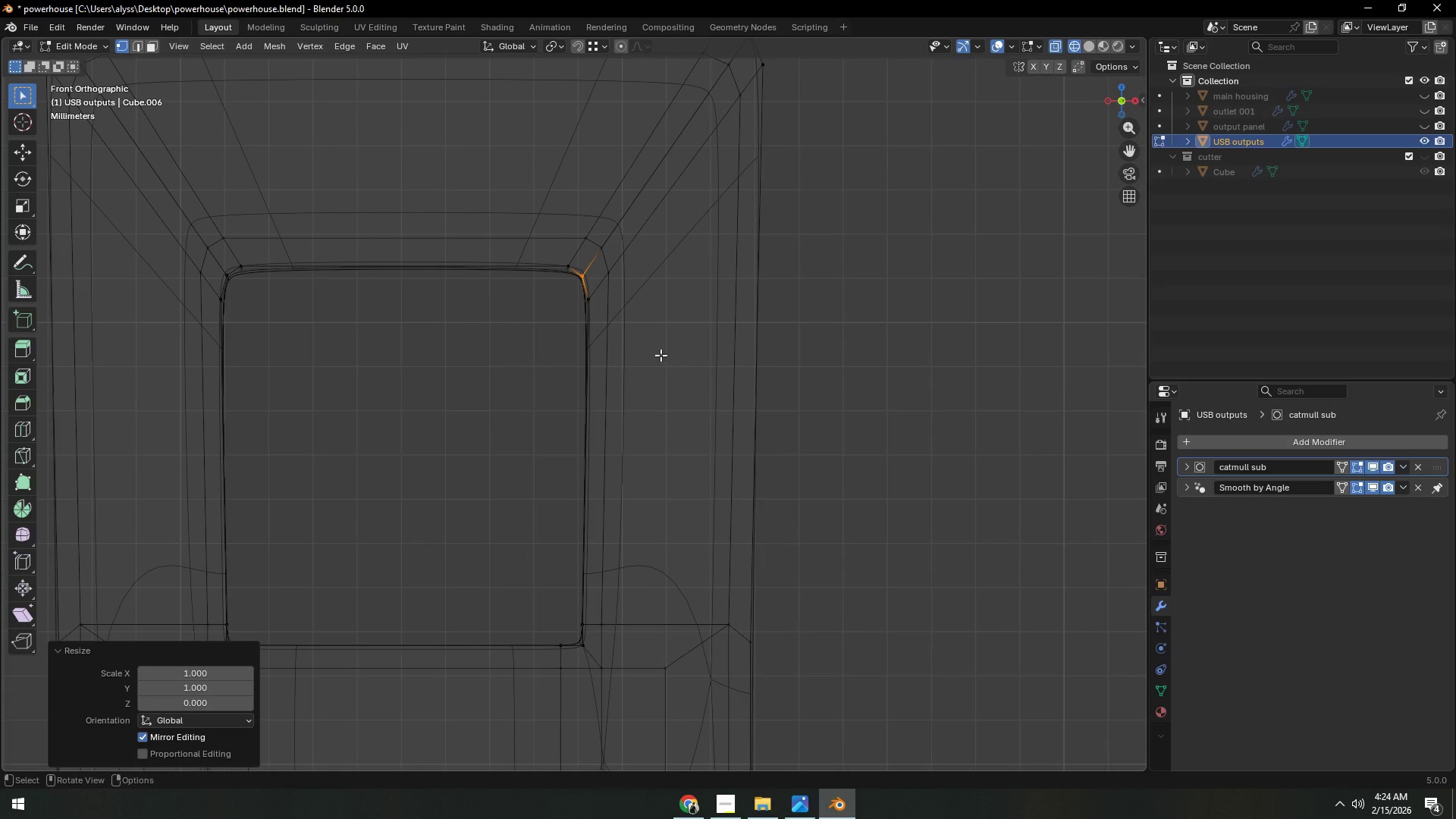 
left_click_drag(start_coordinate=[573, 268], to_coordinate=[600, 288])
 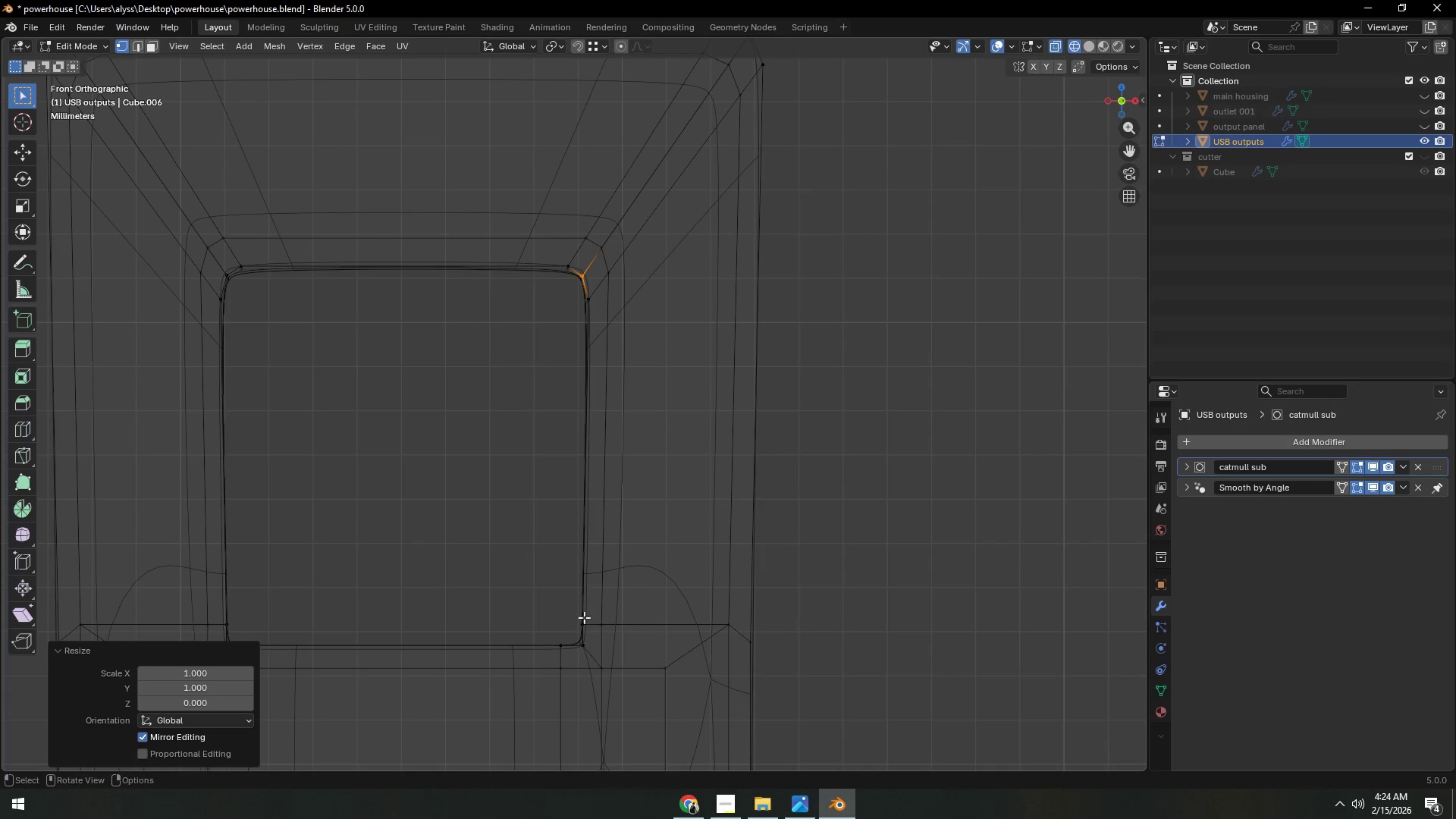 
type(gx)
 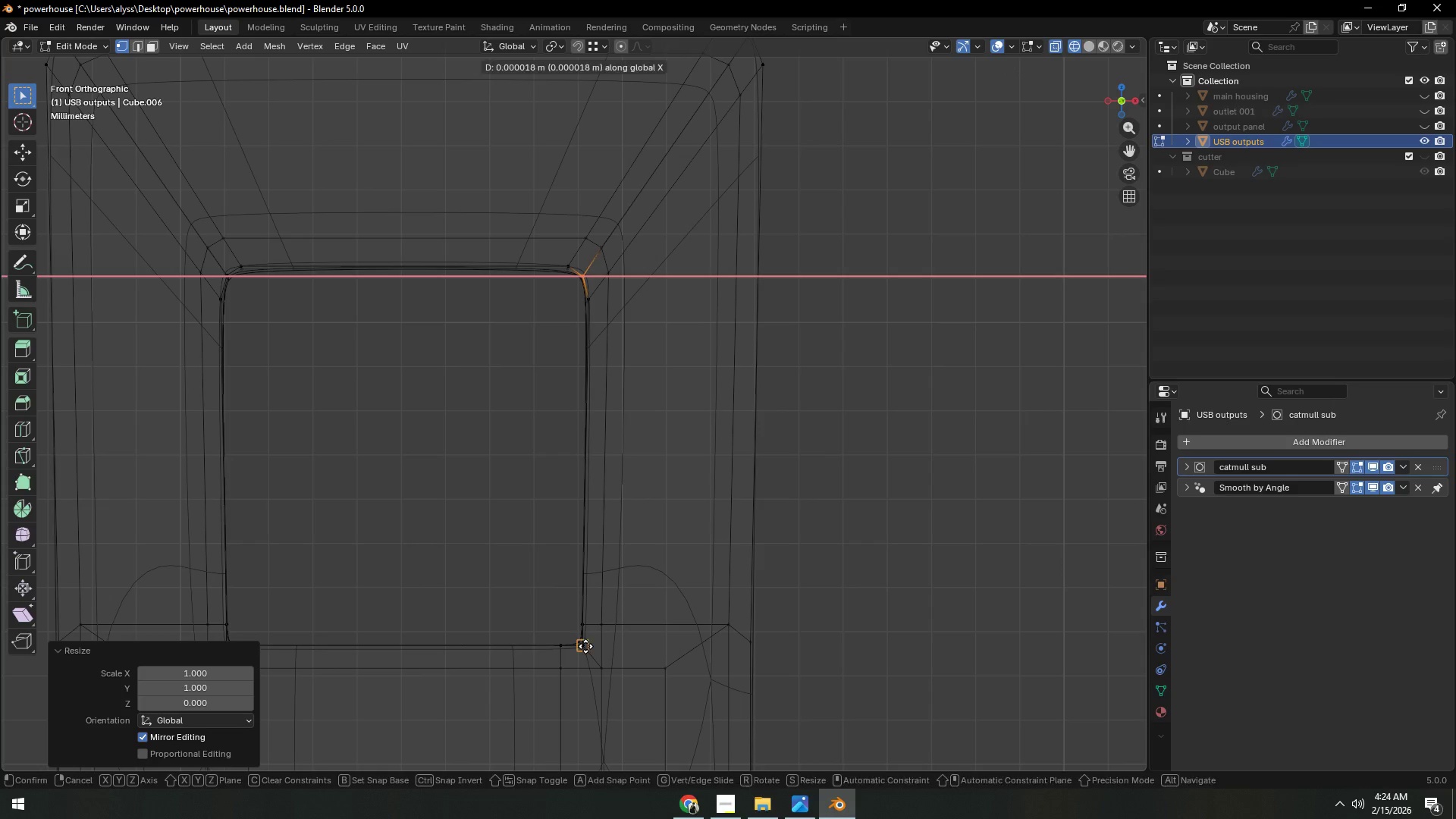 
hold_key(key=ControlLeft, duration=1.14)
left_click([585, 646])
 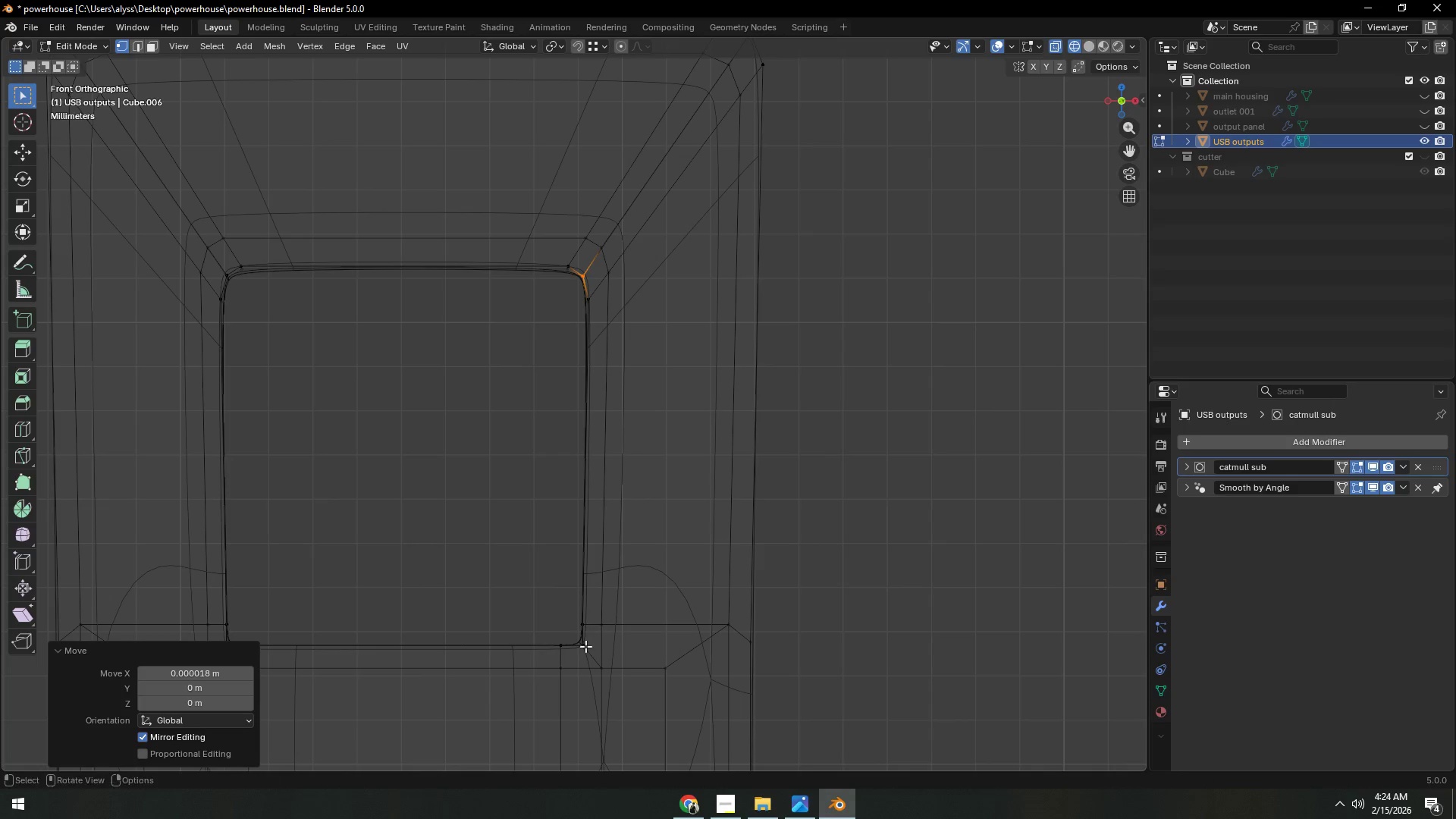 
hold_key(key=ControlLeft, duration=21.38)
 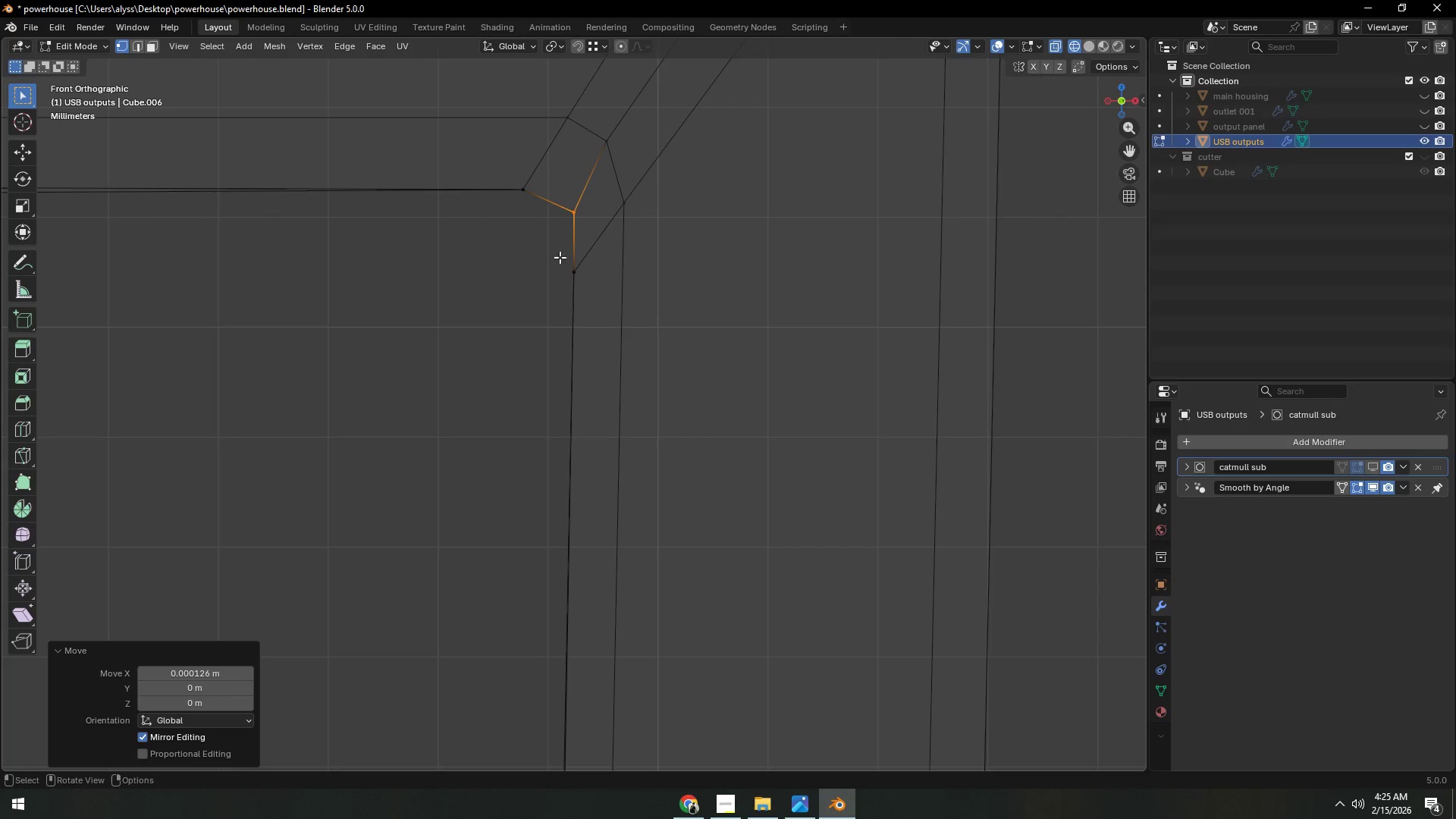 
key(Shift+ShiftLeft)
 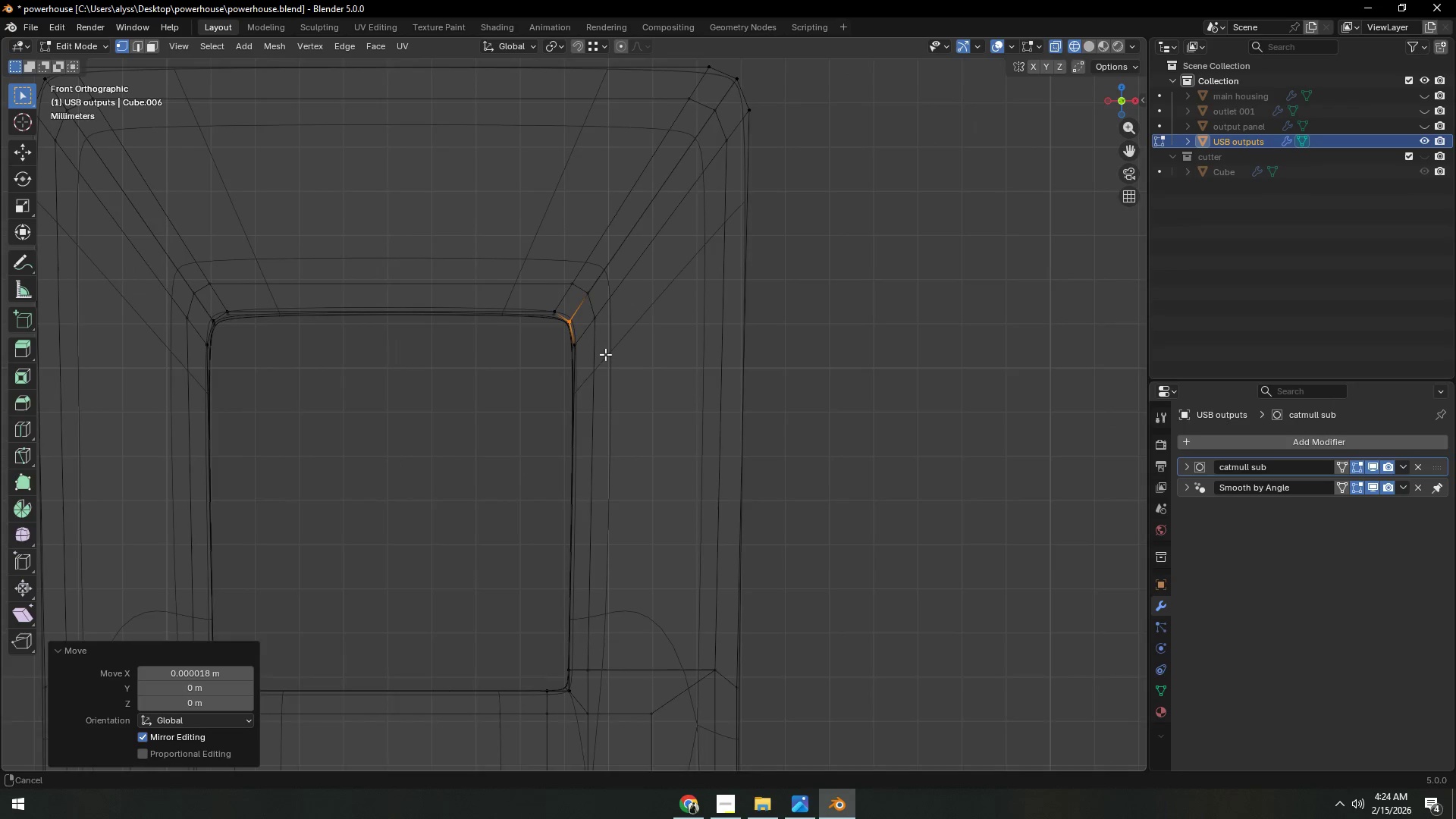 
scroll: coordinate [674, 397], scroll_direction: up, amount: 5.0
 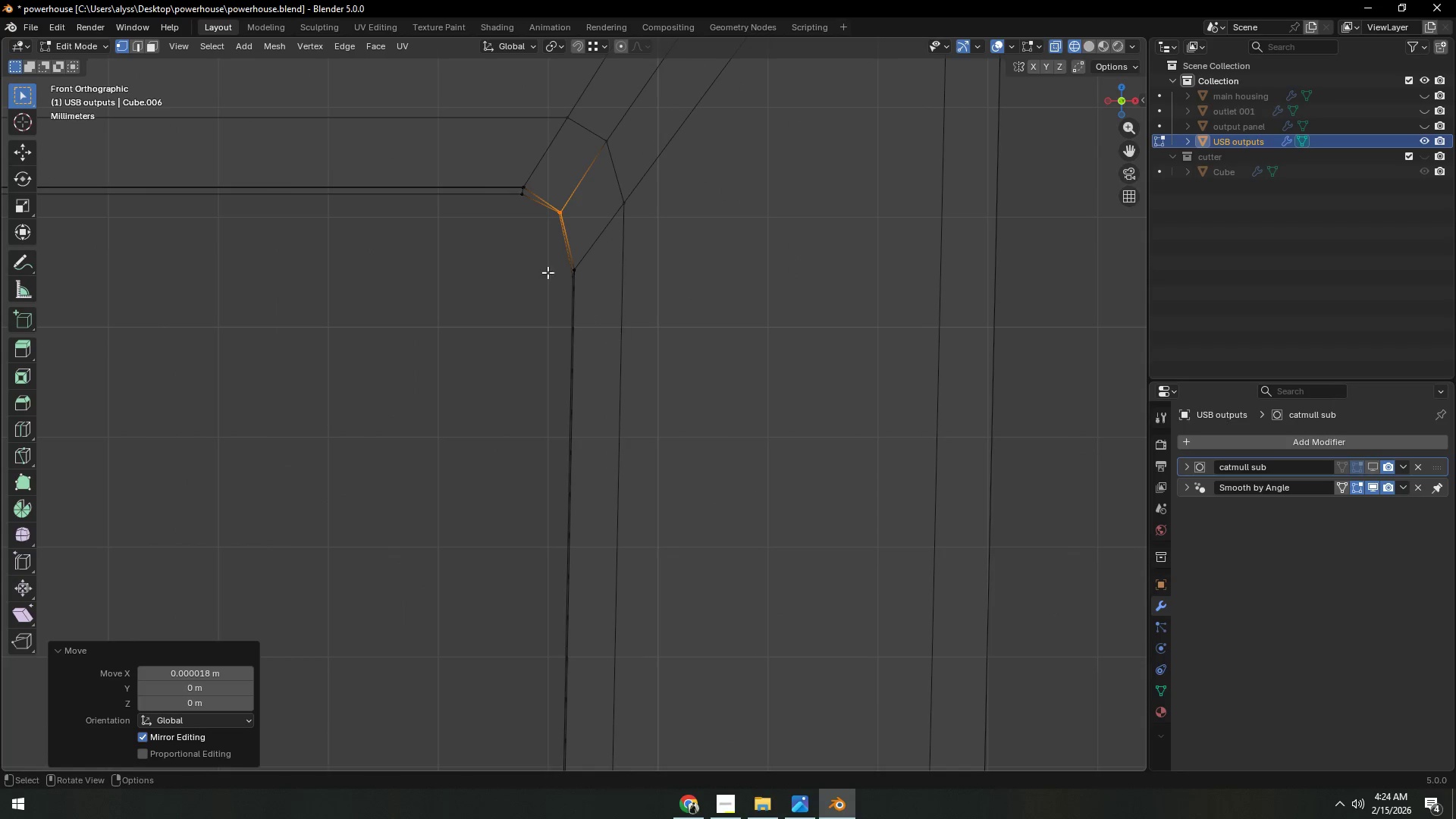 
left_click_drag(start_coordinate=[549, 253], to_coordinate=[615, 312])
 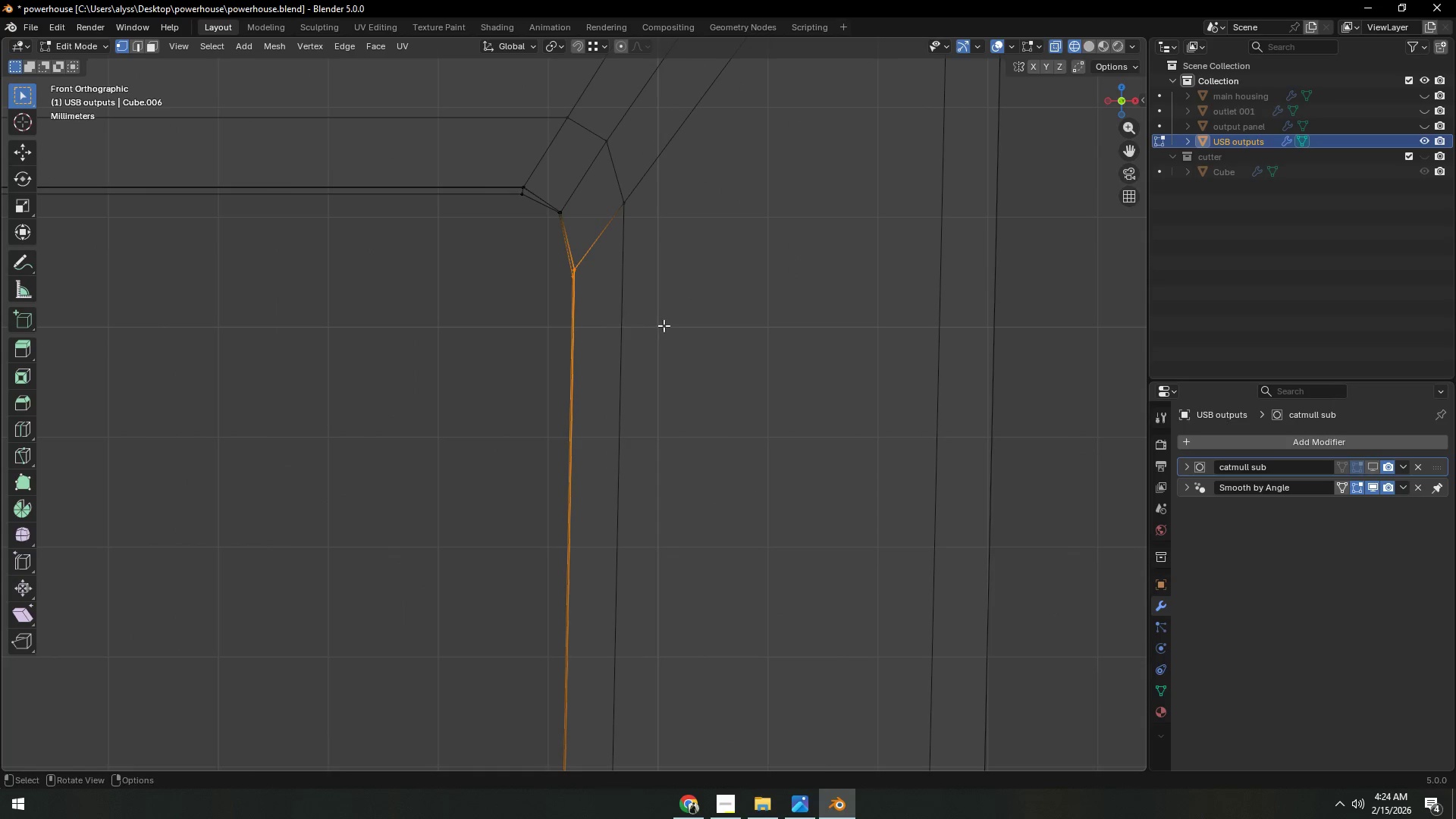 
type(sz0)
key(NumpadEnter)
type(sx0)
key(NumpadEnter)
 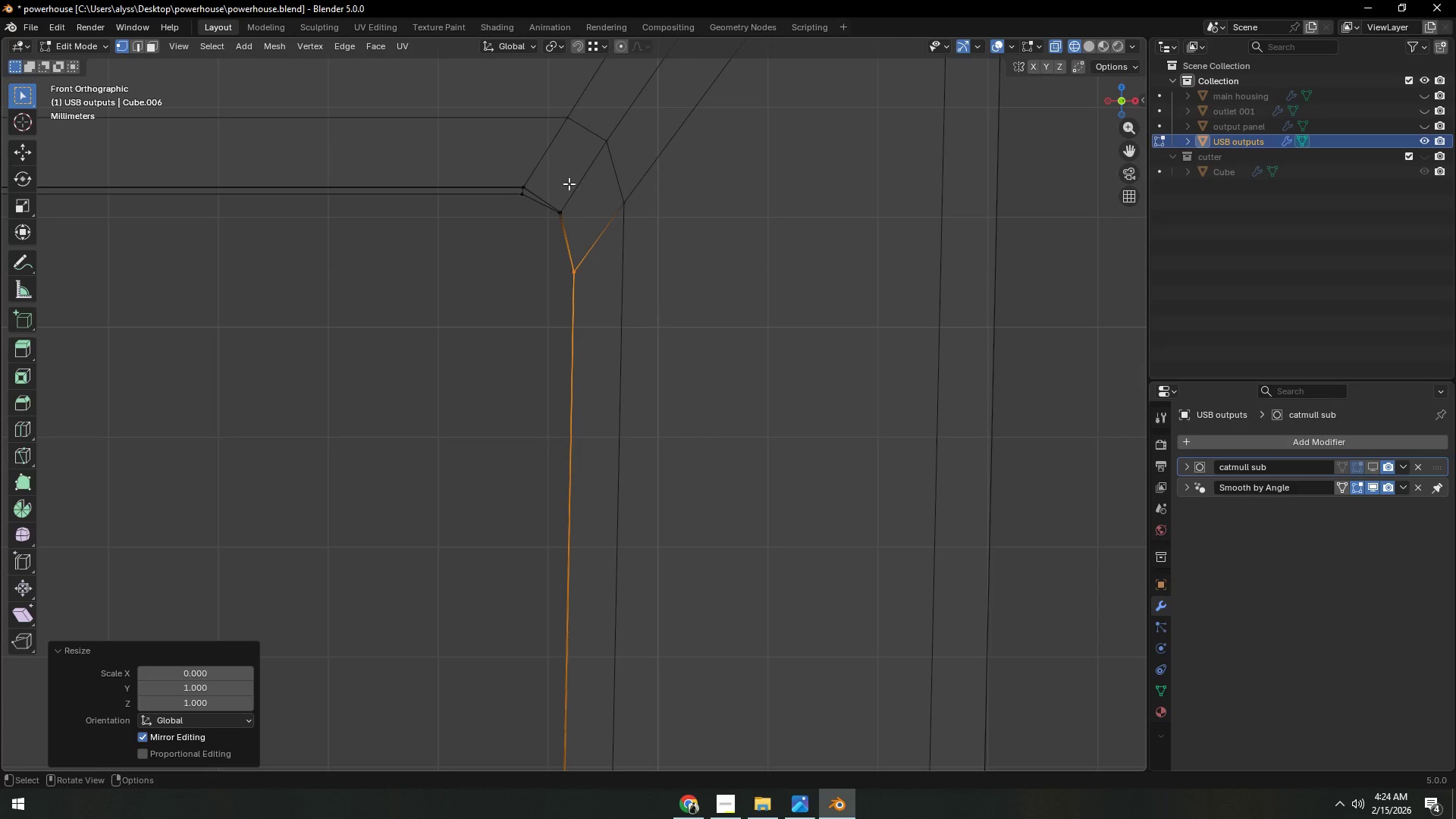 
left_click_drag(start_coordinate=[507, 171], to_coordinate=[535, 206])
 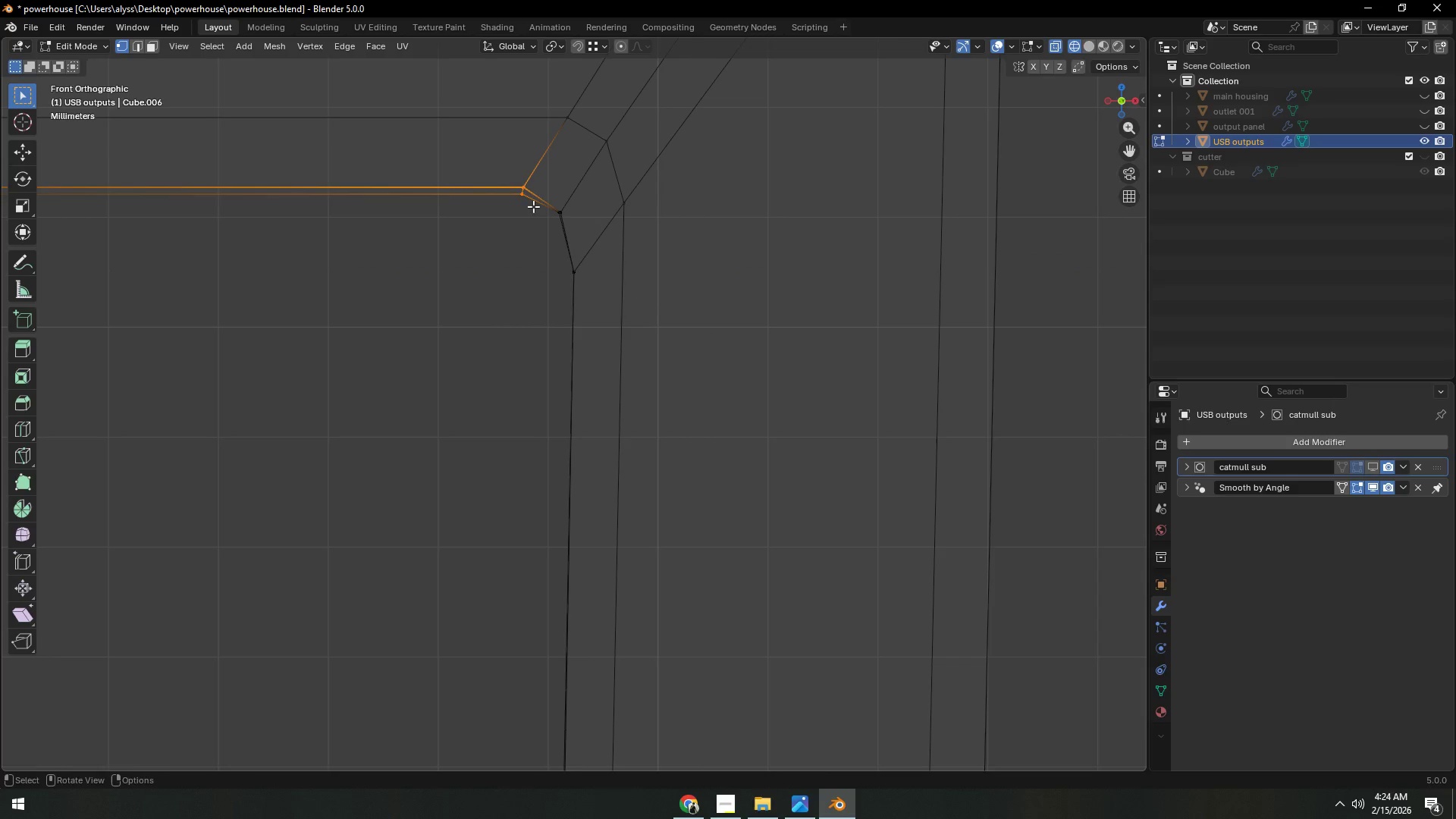 
type(sz0)
key(NumpadEnter)
type(sx0)
key(NumpadEnter)
 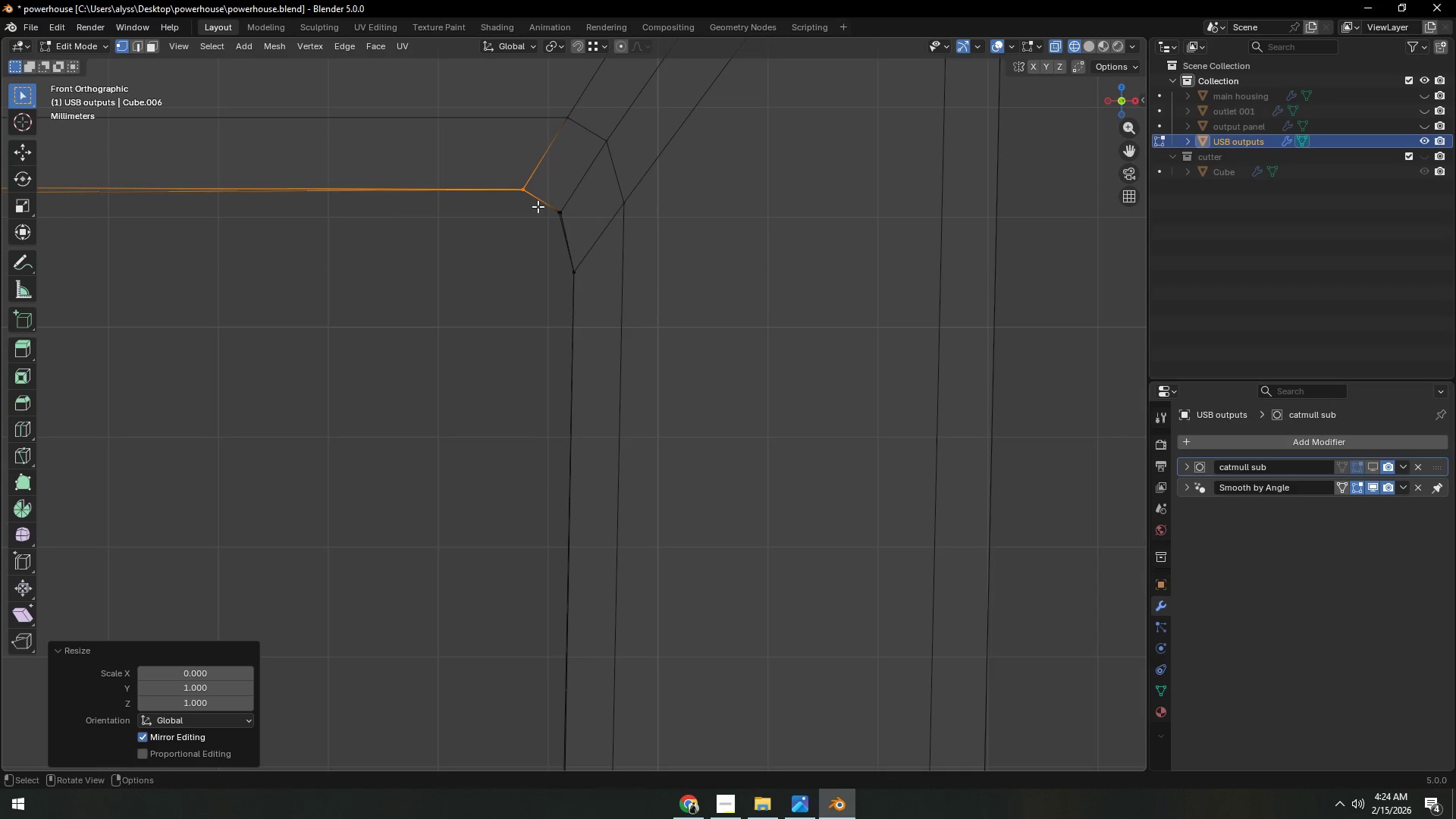 
left_click_drag(start_coordinate=[543, 202], to_coordinate=[591, 227])
 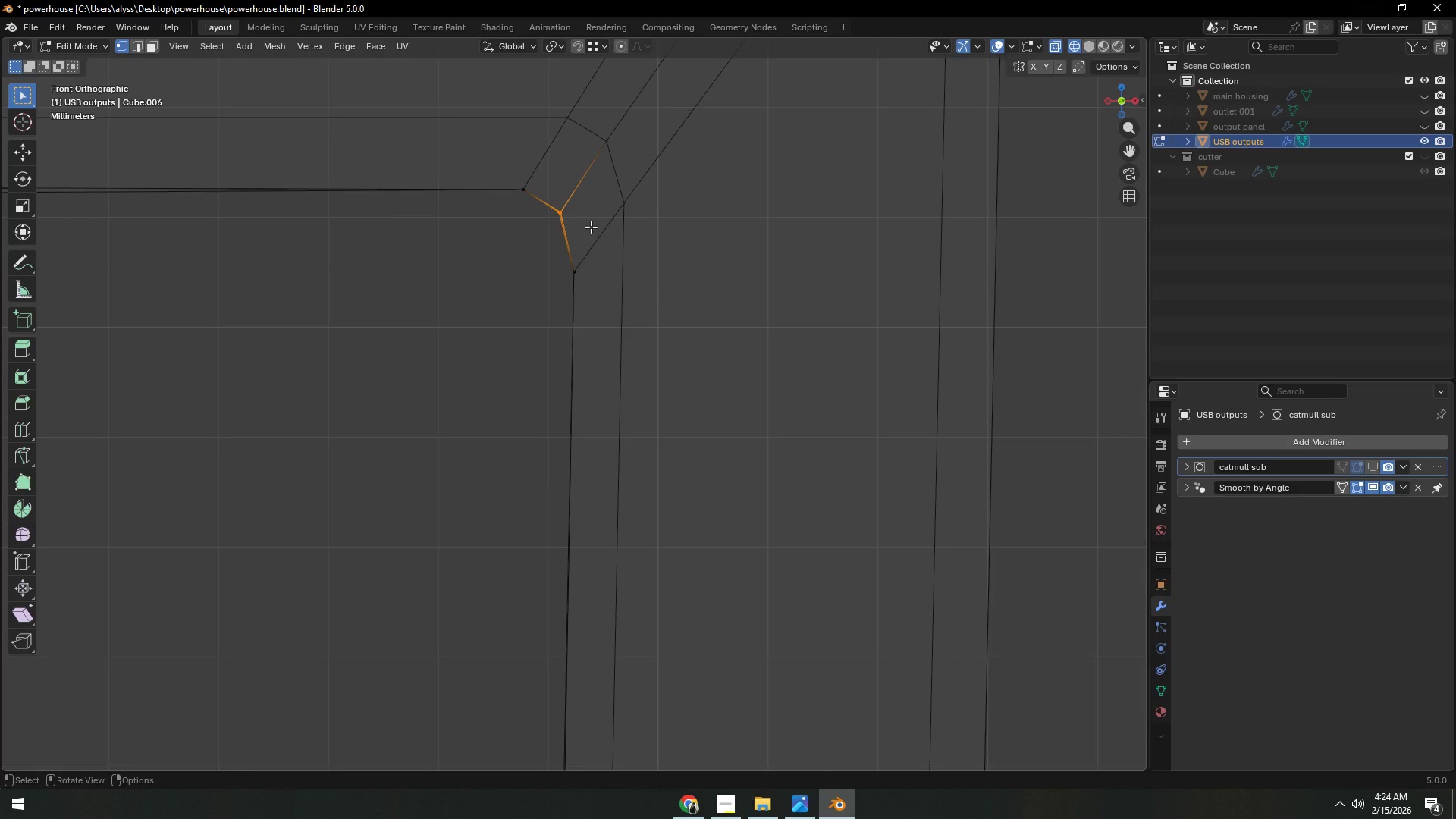 
type(sx0)
key(NumpadEnter)
 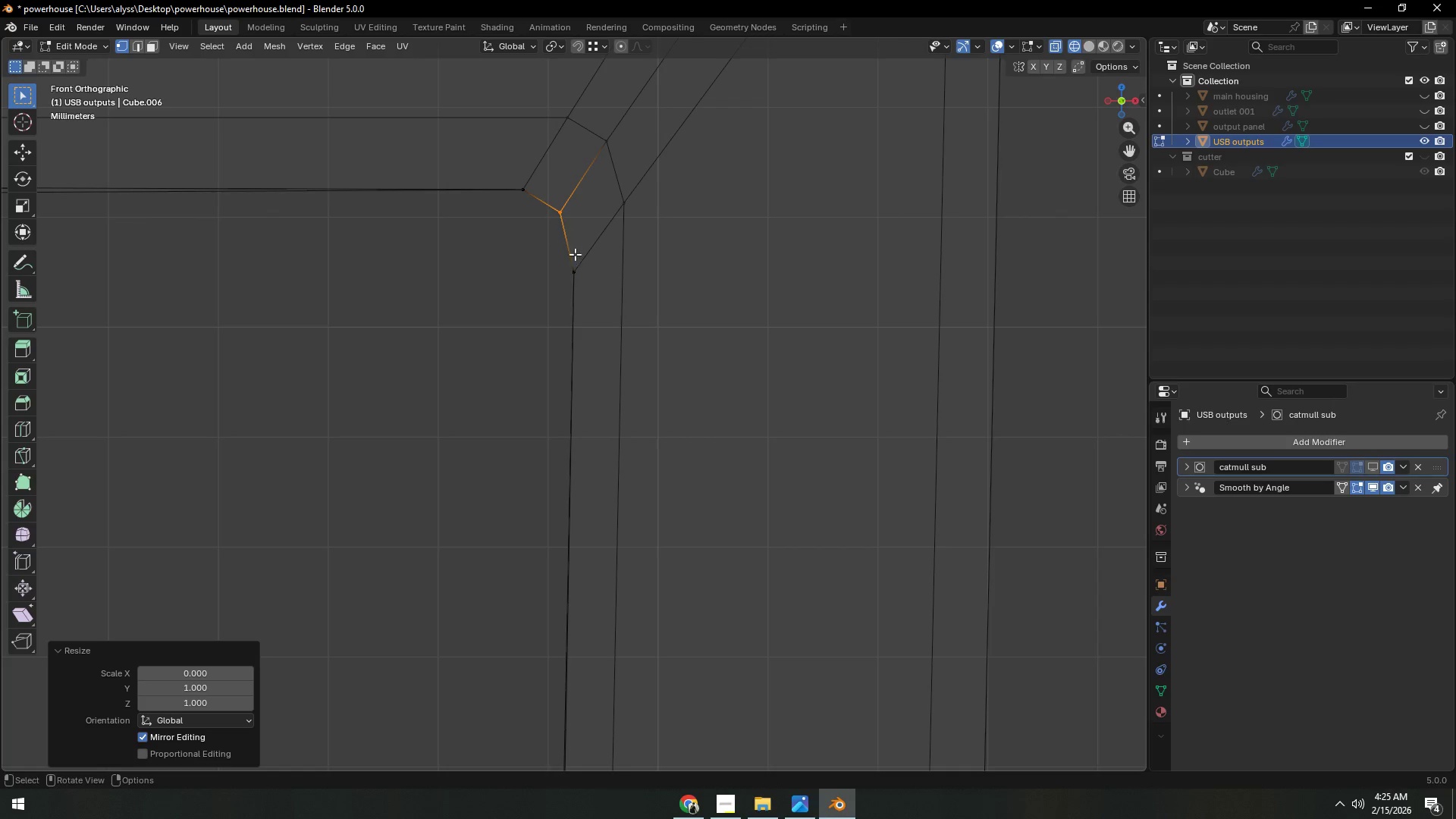 
type(gx)
 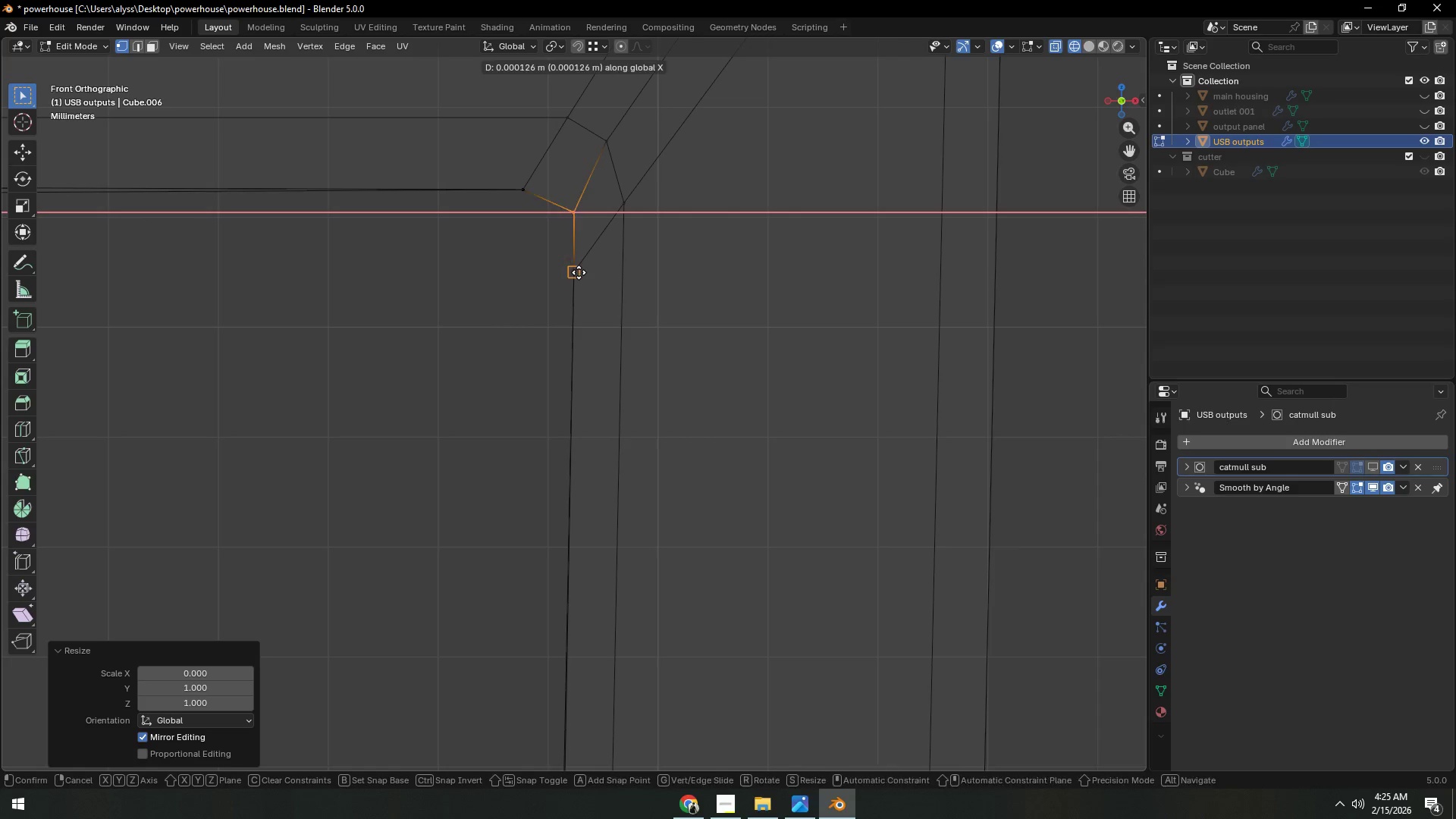 
hold_key(key=ControlLeft, duration=0.44)
left_click([579, 272])
 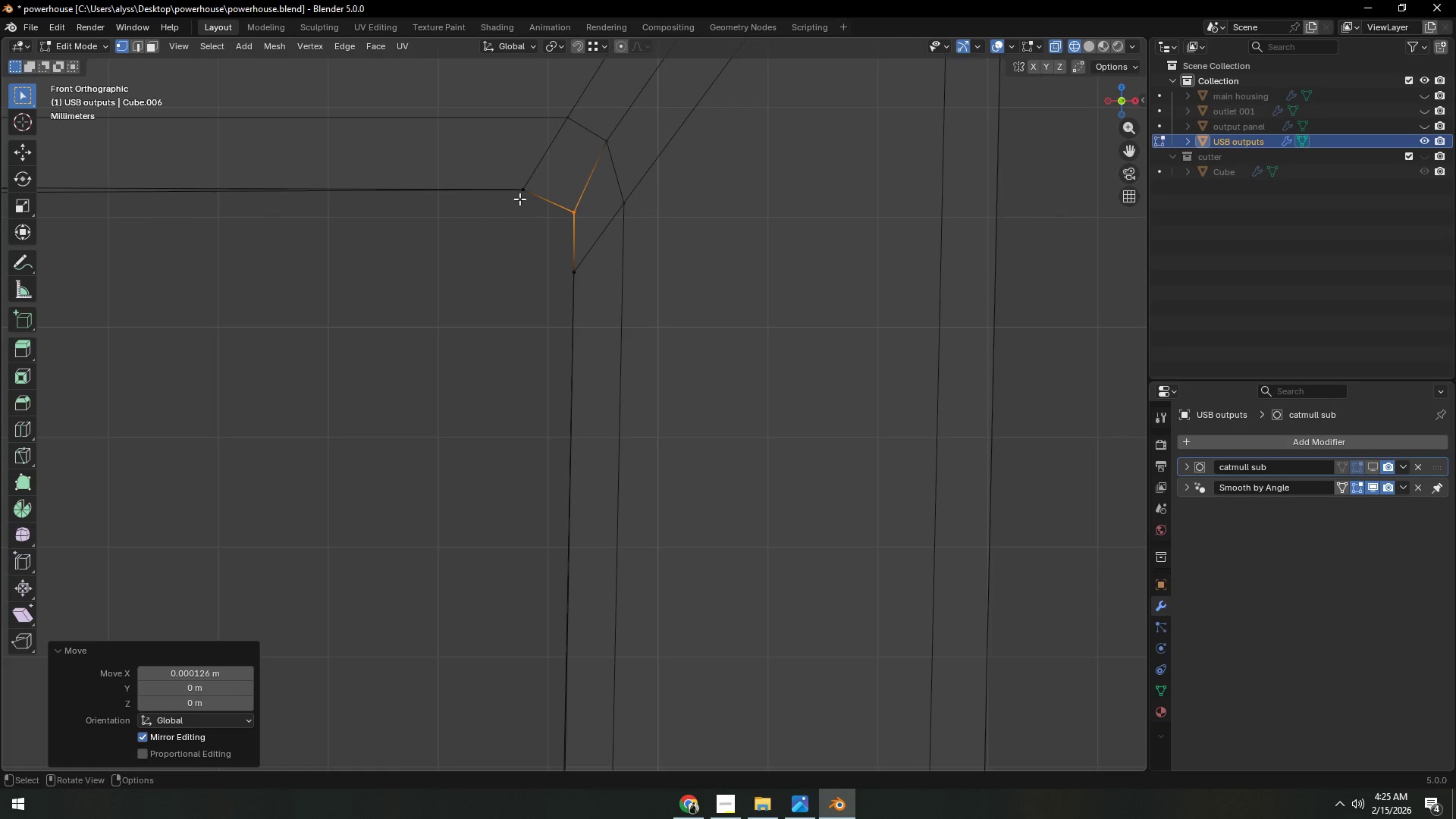 
type(gz)
 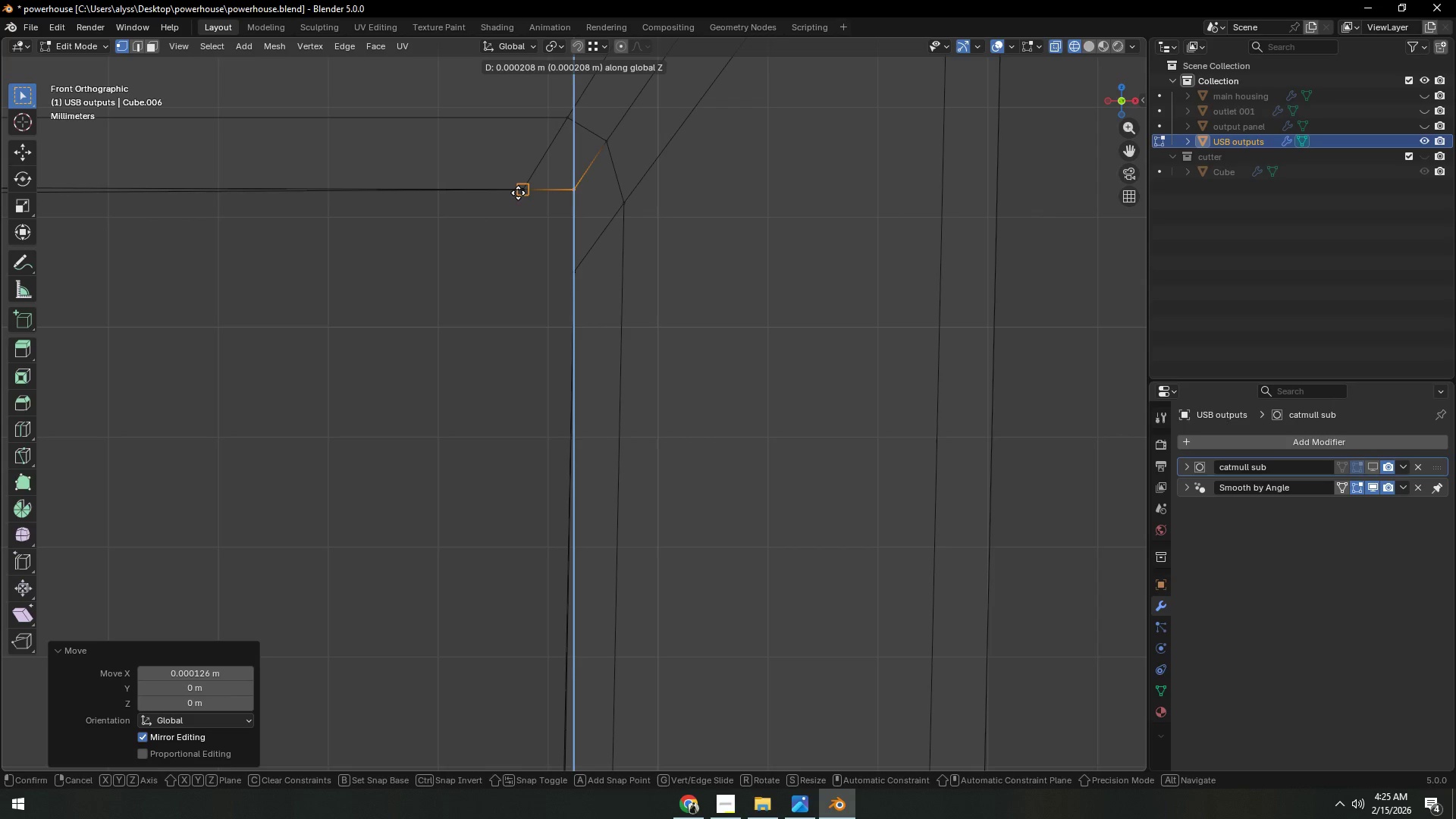 
hold_key(key=ControlLeft, duration=0.41)
left_click([518, 193])
 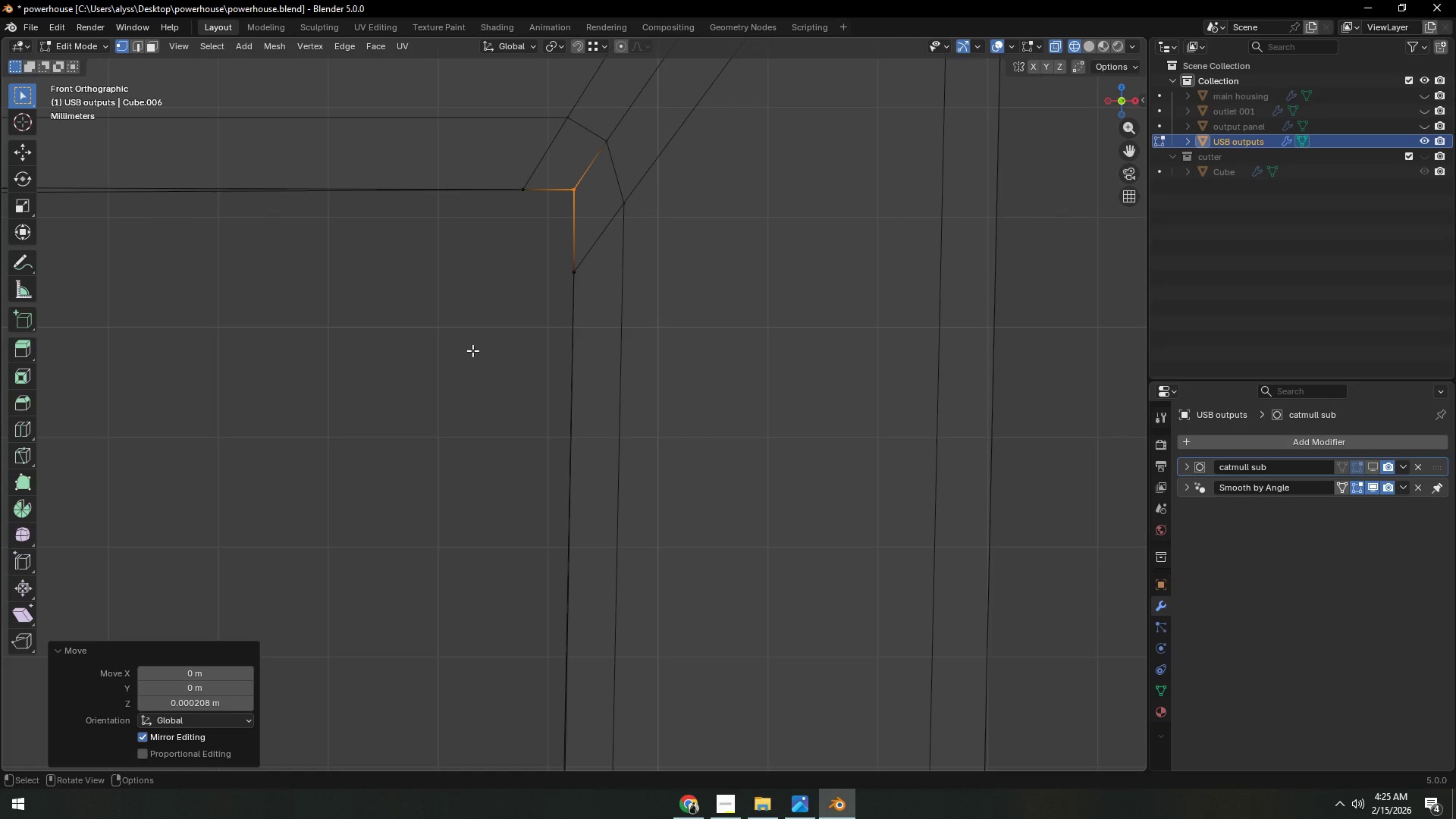 
left_click([472, 350])
 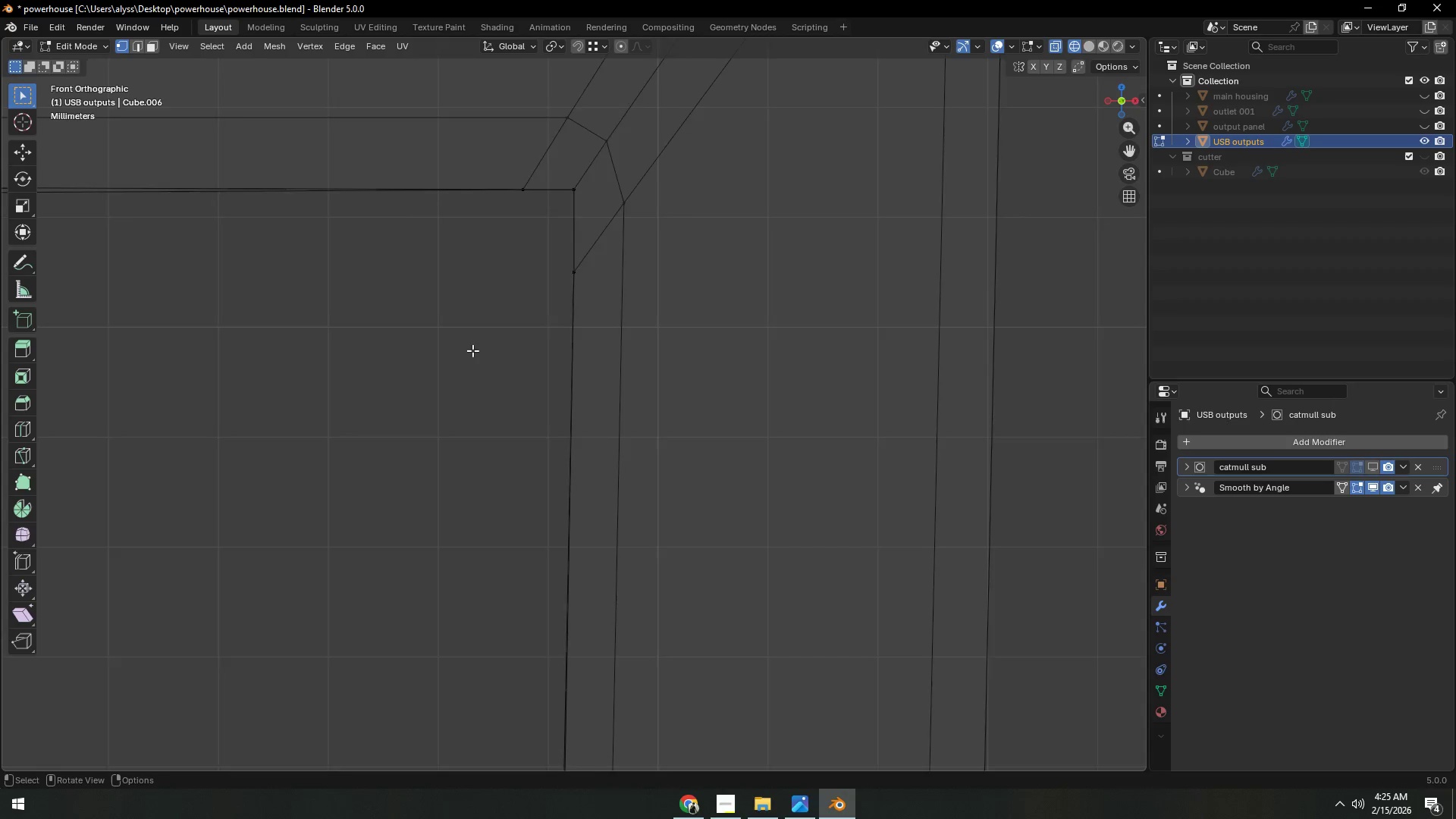 
hold_key(key=ShiftLeft, duration=0.94)
 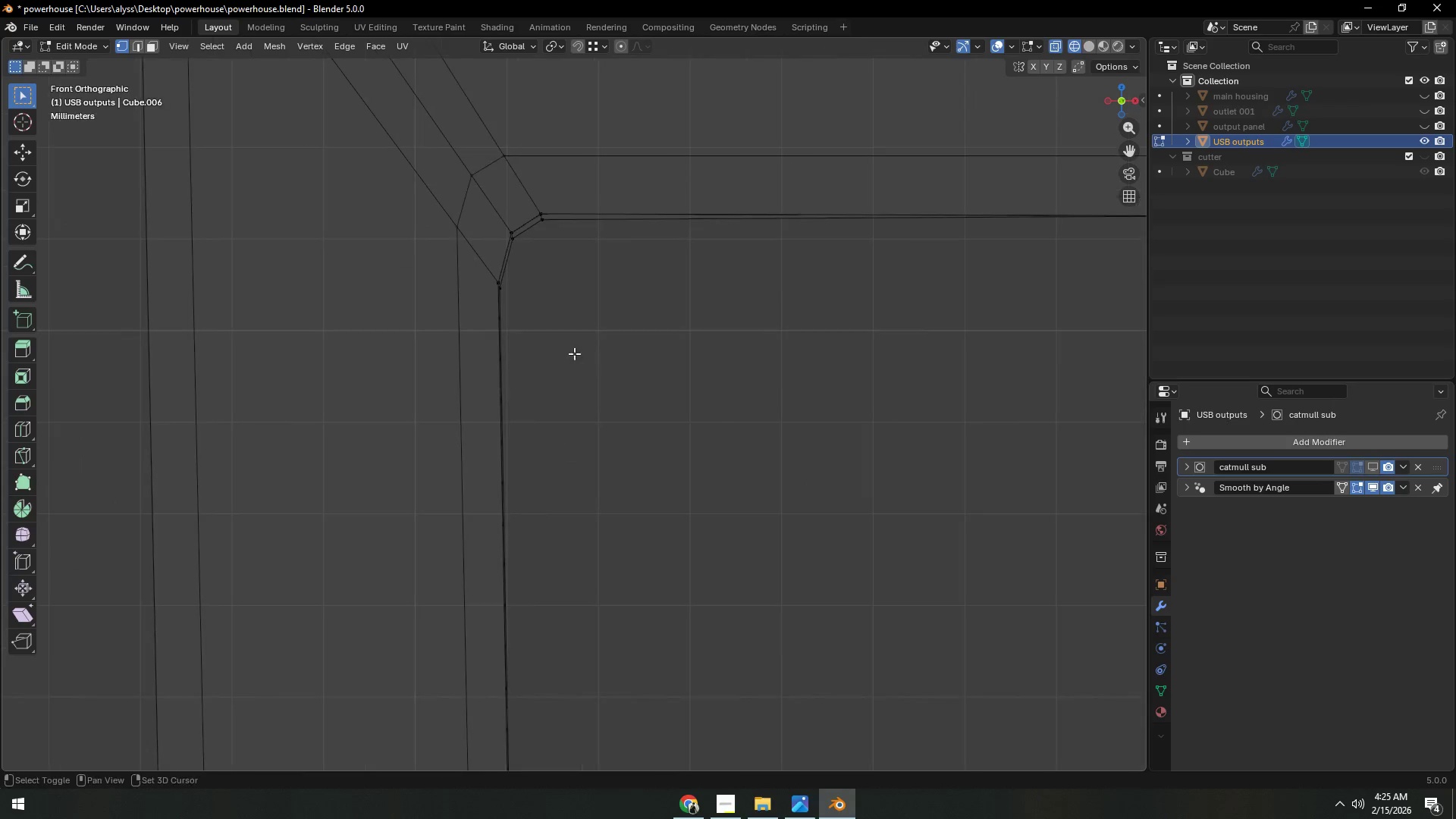 
scroll: coordinate [472, 350], scroll_direction: down, amount: 5.0
 